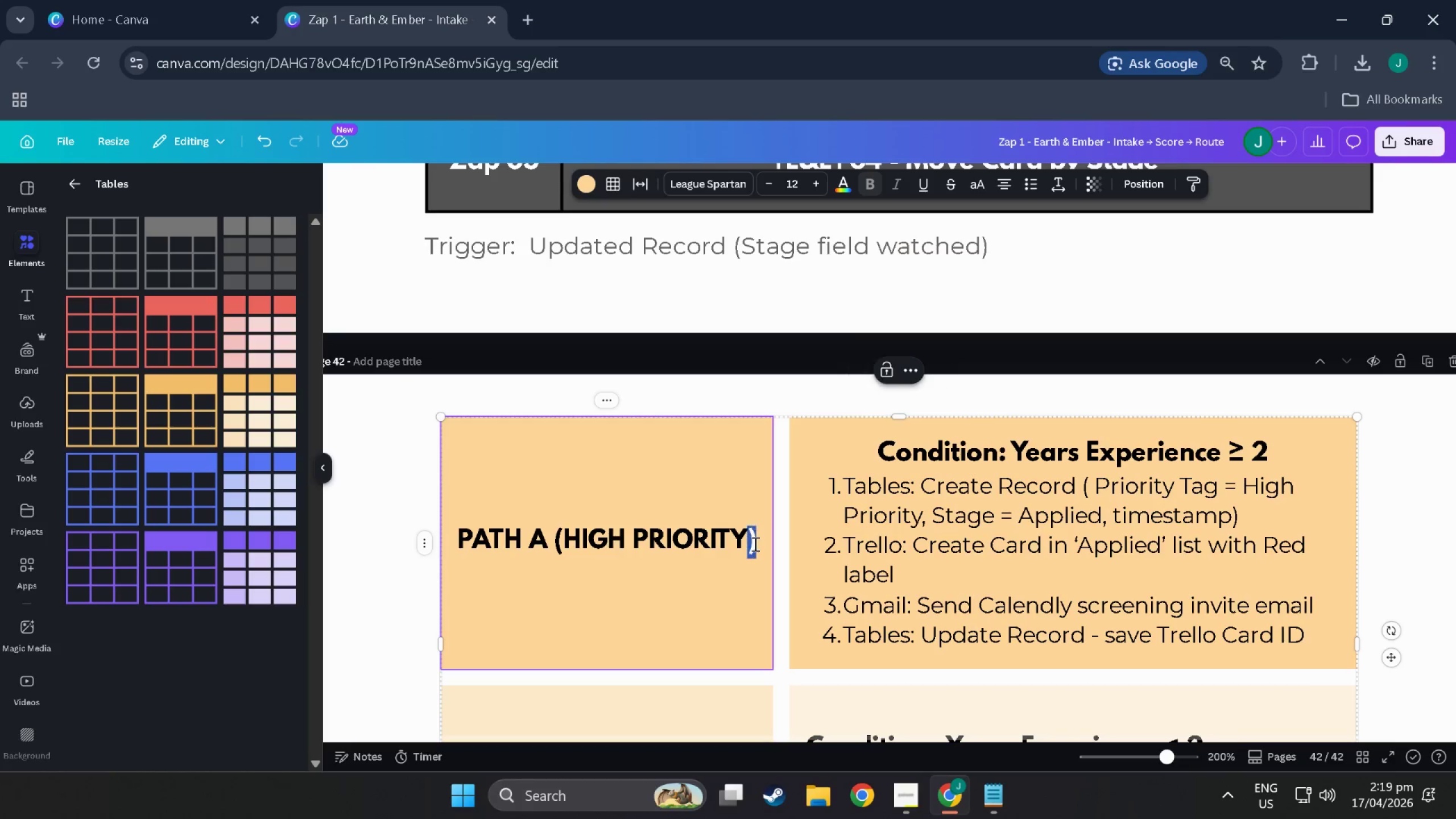 
left_click([754, 544])
 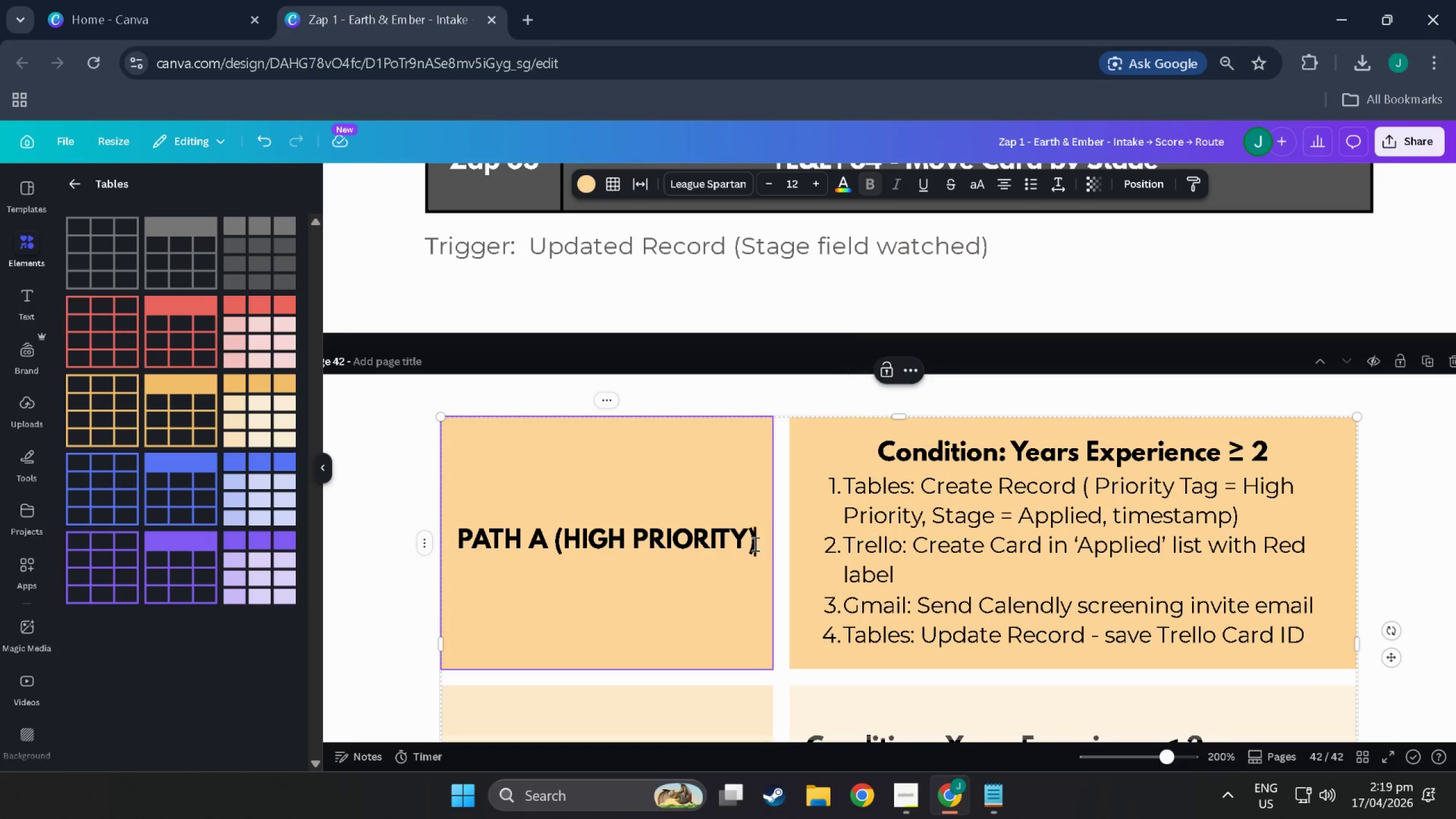 
scroll: coordinate [840, 560], scroll_direction: up, amount: 7.0
 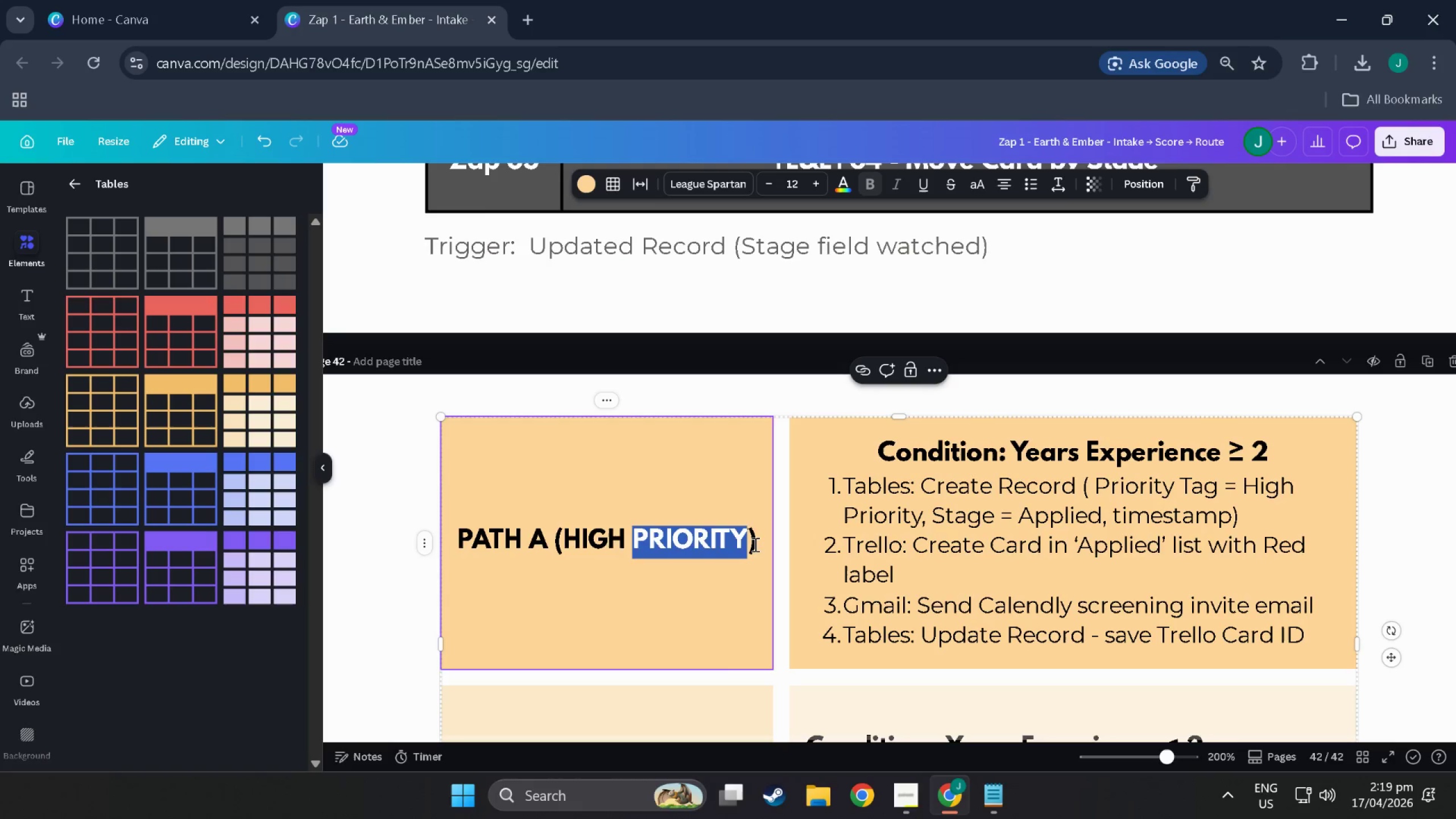 
double_click([754, 544])
 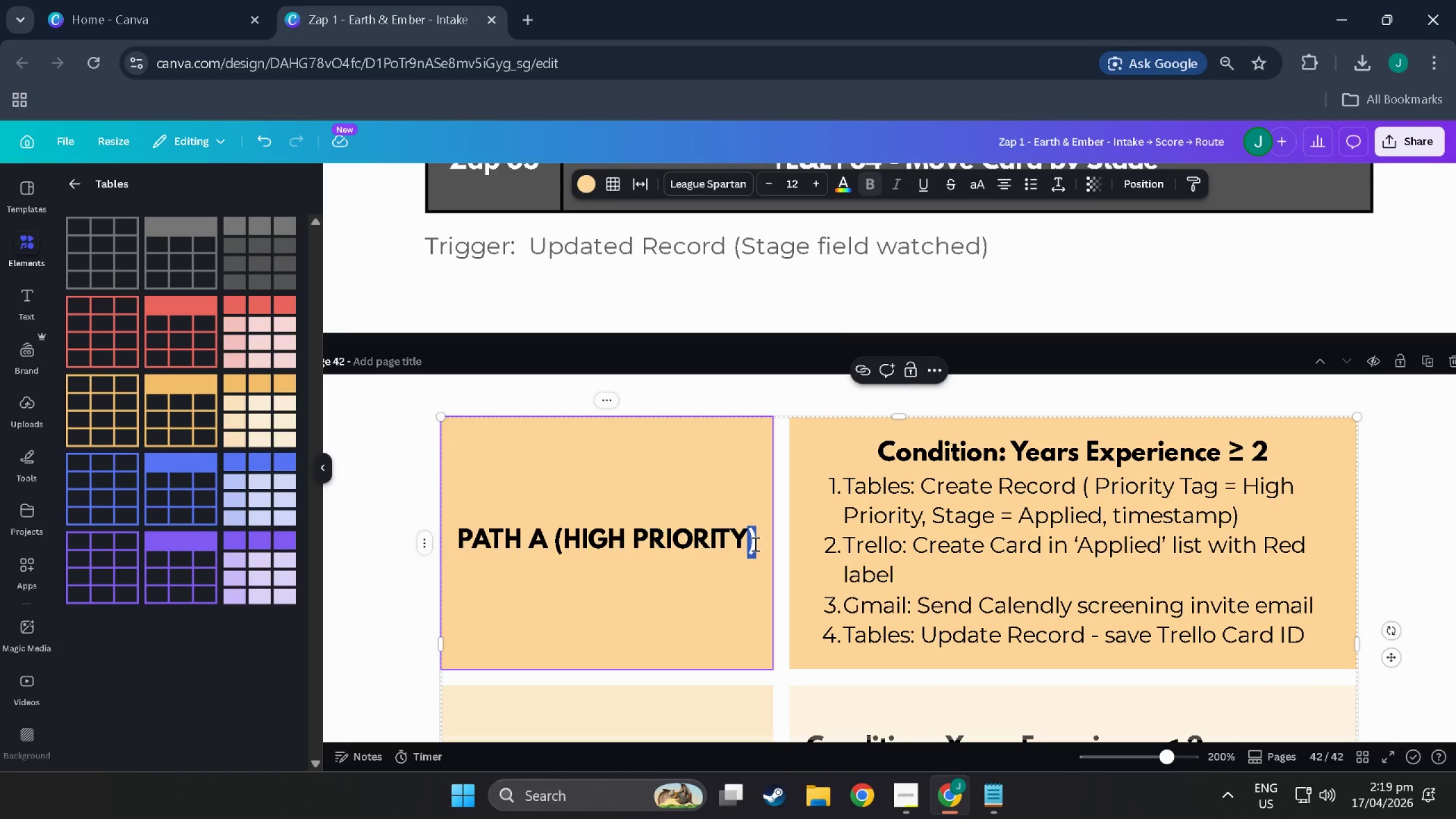 
left_click_drag(start_coordinate=[754, 544], to_coordinate=[734, 543])
 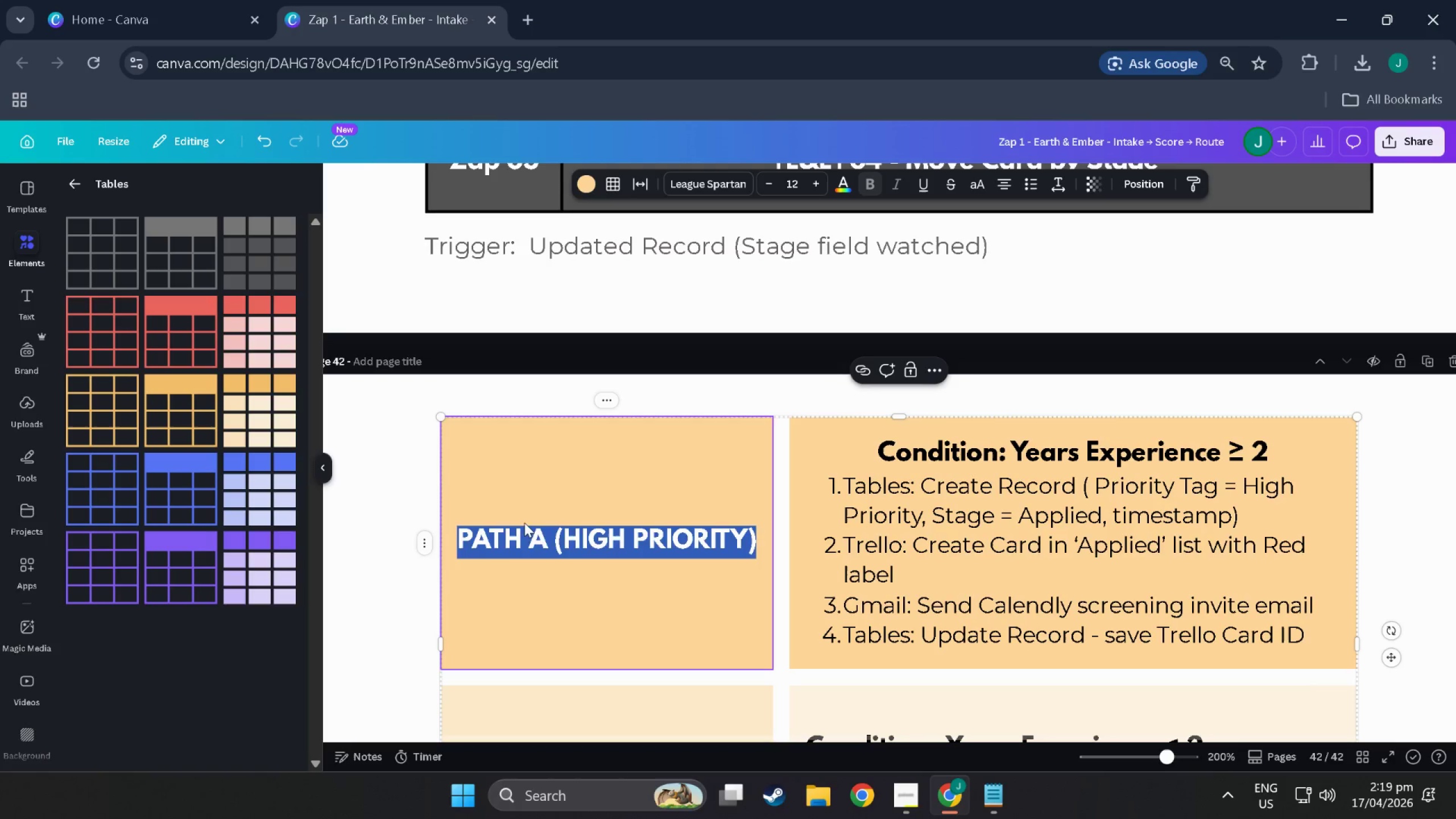 
left_click([524, 523])
 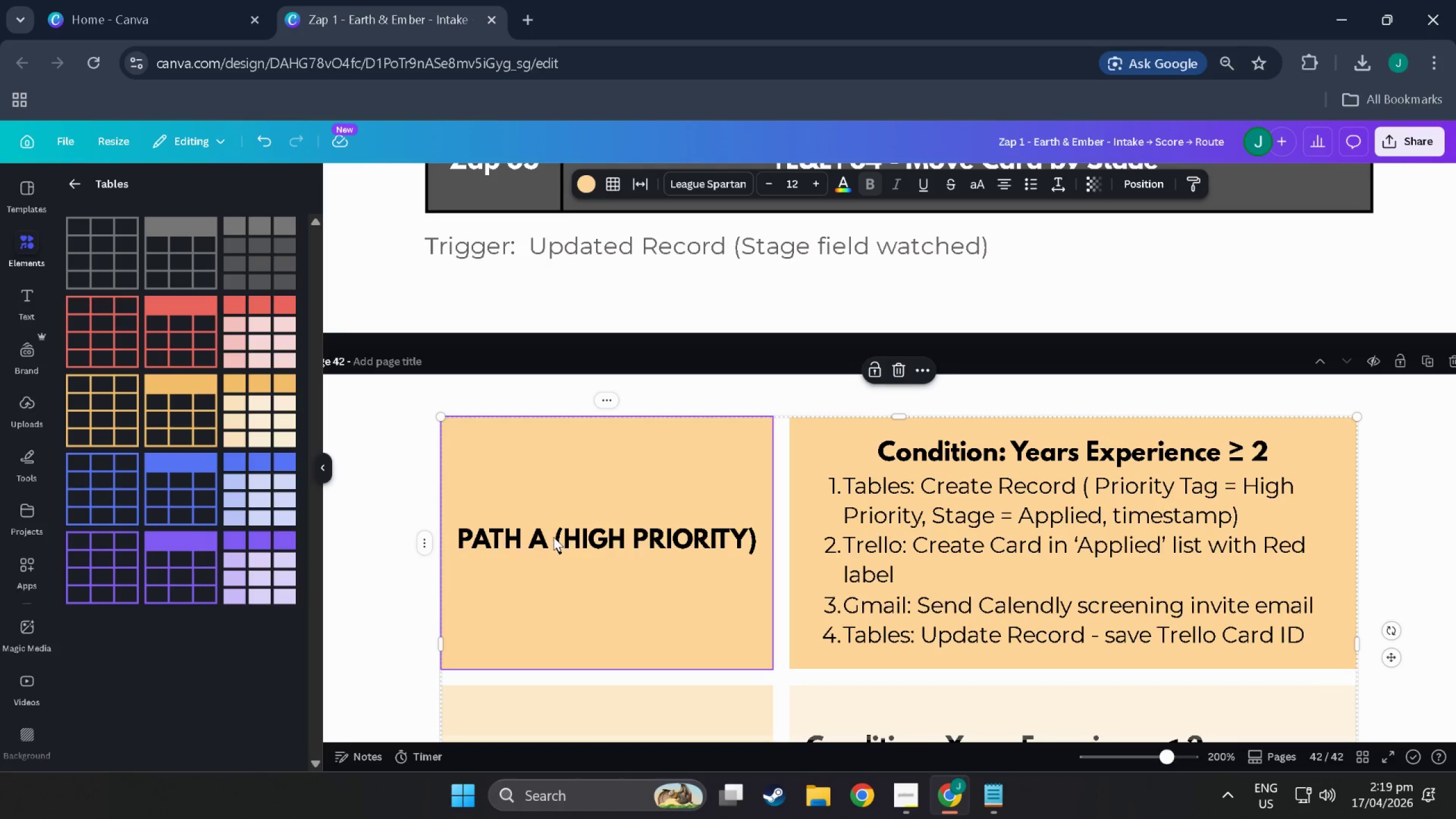 
double_click([553, 537])
 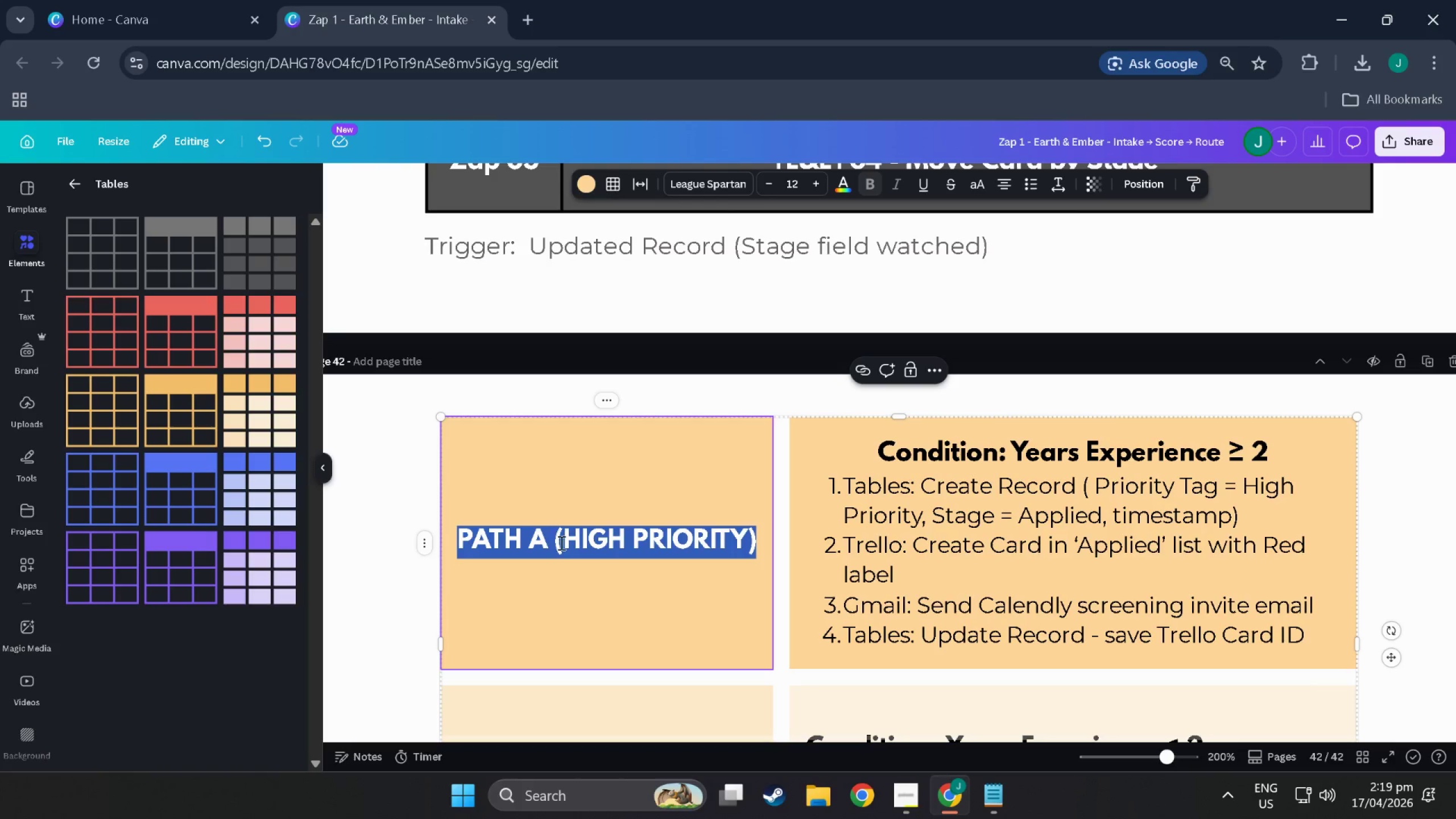 
triple_click([560, 543])
 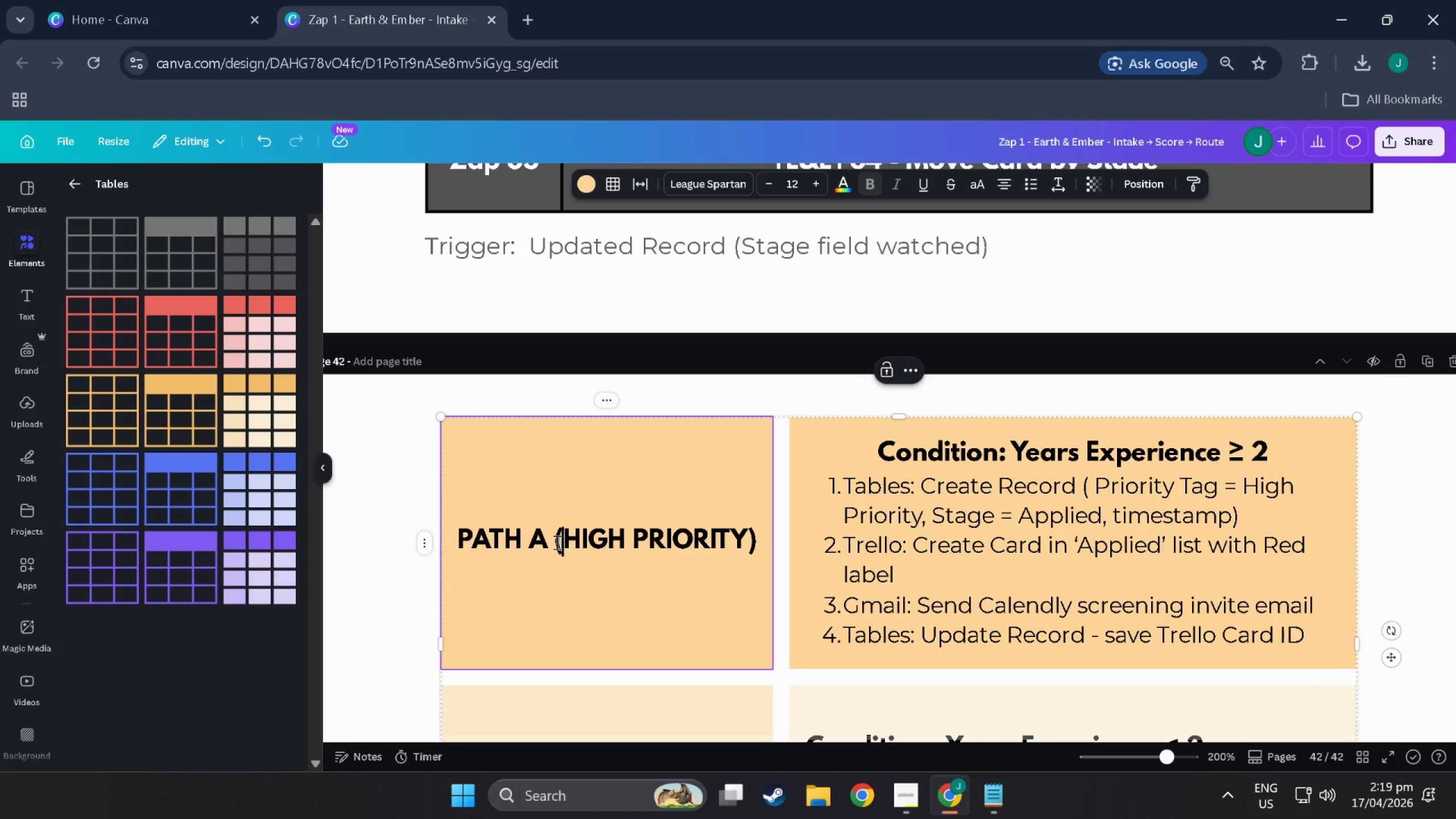 
left_click_drag(start_coordinate=[556, 542], to_coordinate=[763, 539])
 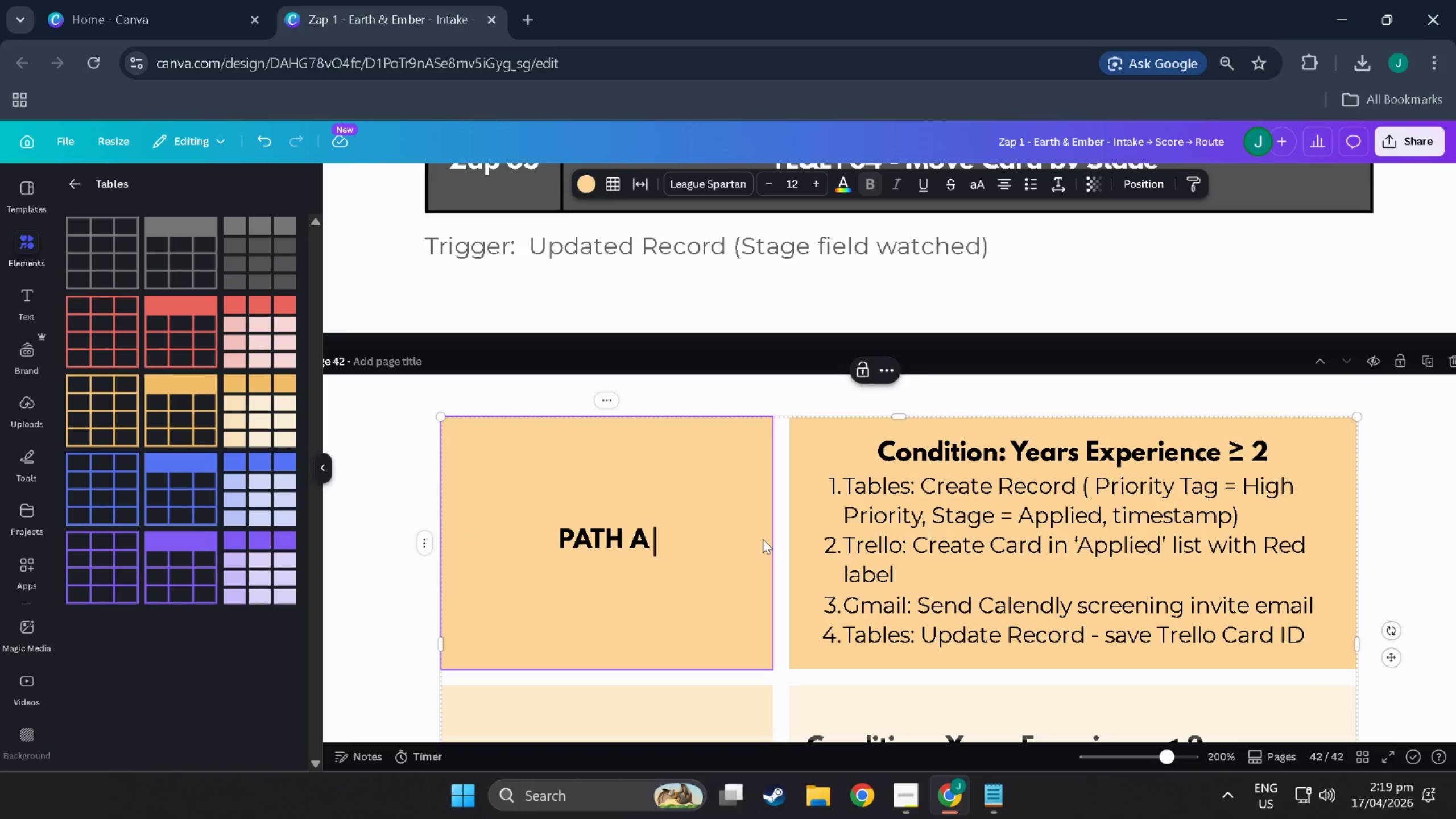 
key(Control+Backspace)
 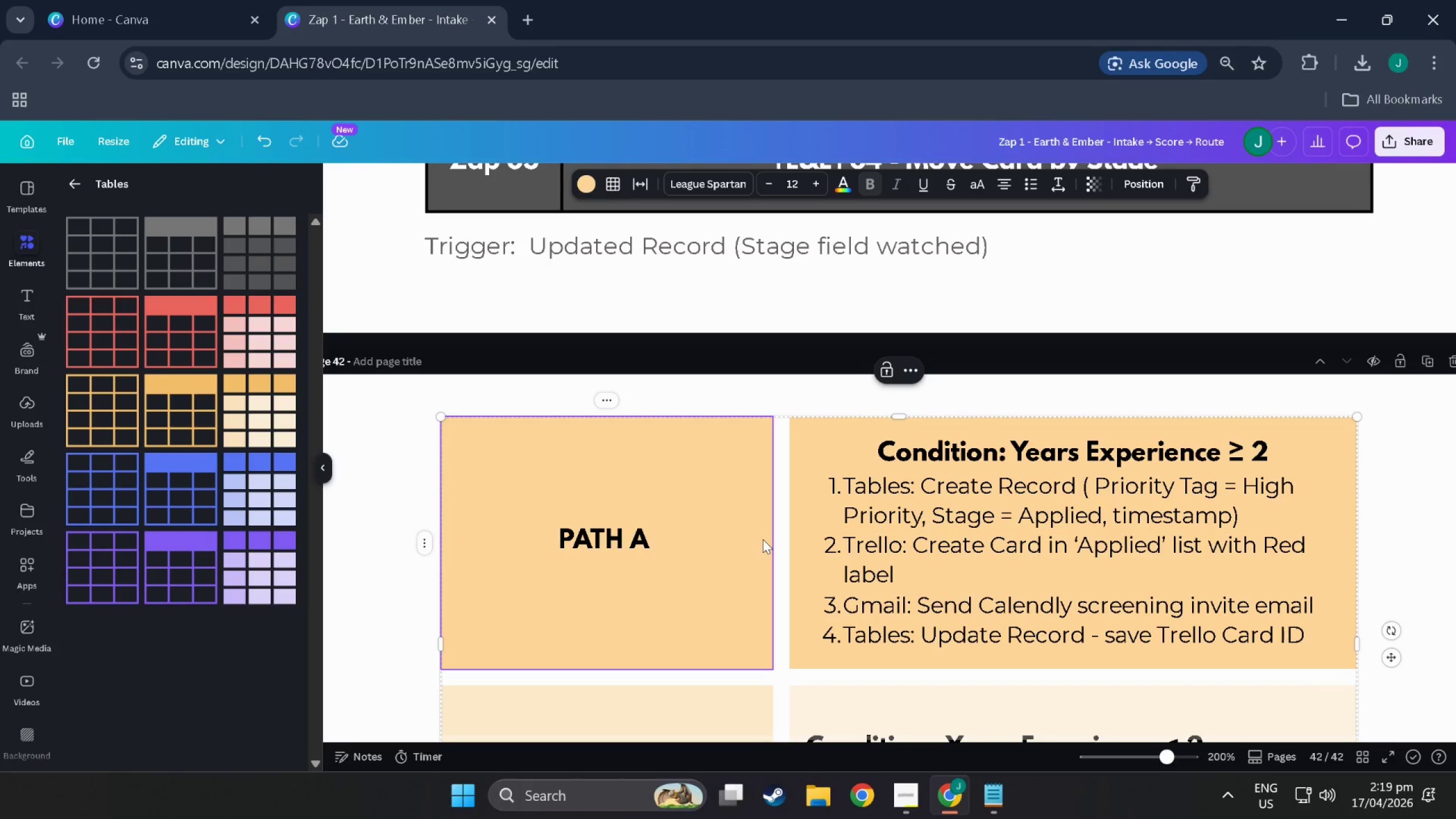 
left_click([720, 512])
 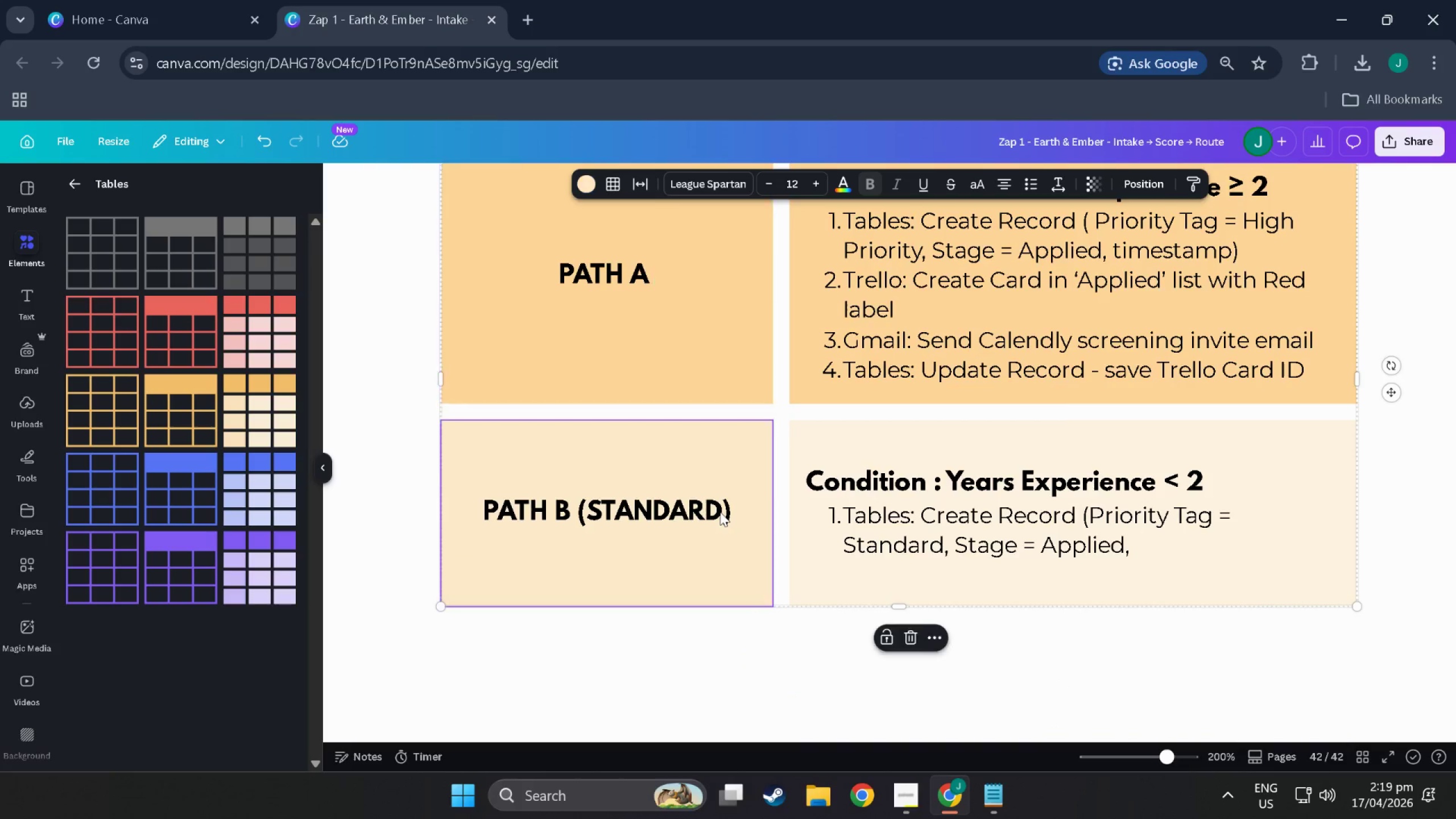 
scroll: coordinate [667, 545], scroll_direction: down, amount: 8.0
 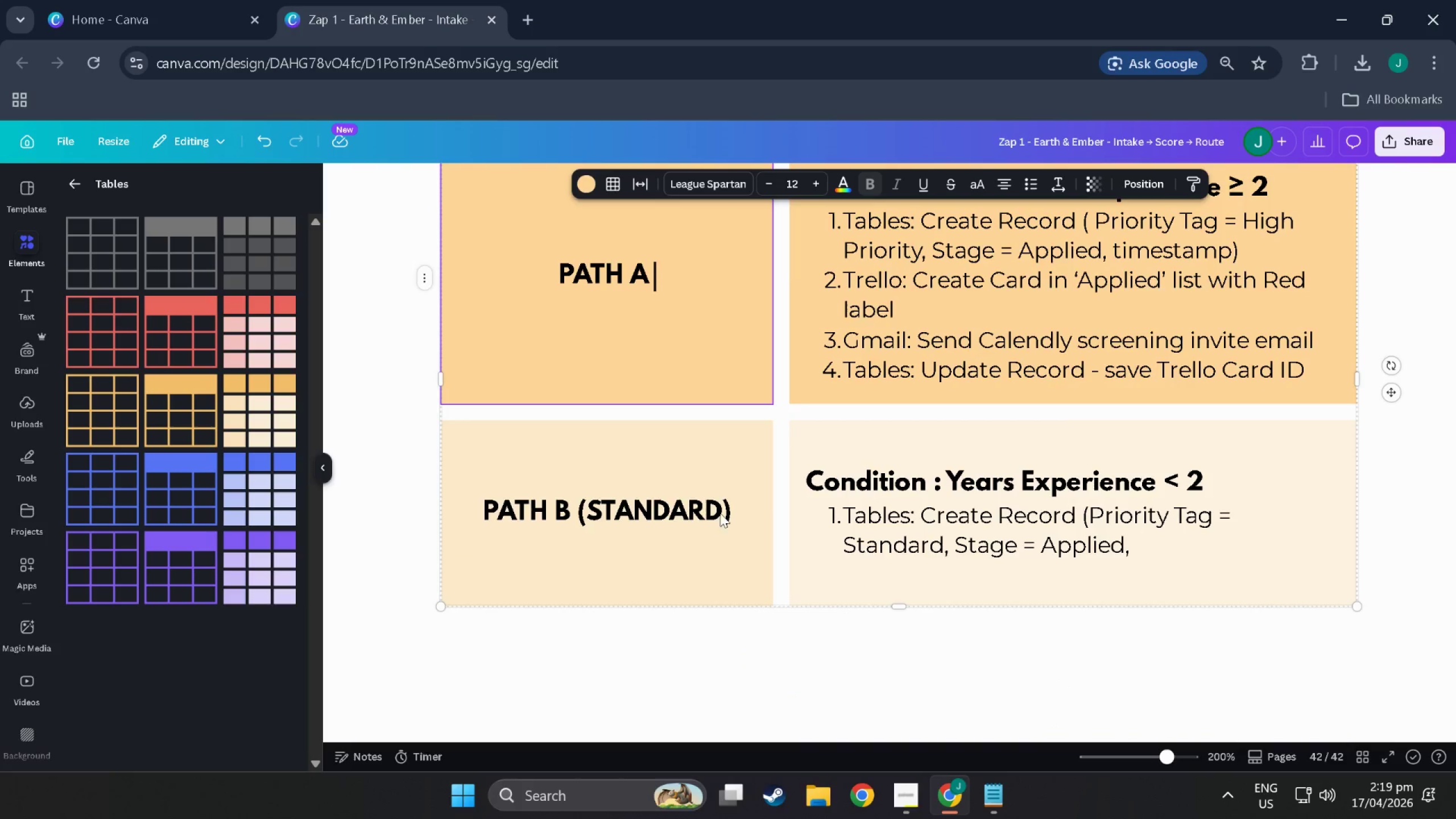 
double_click([720, 512])
 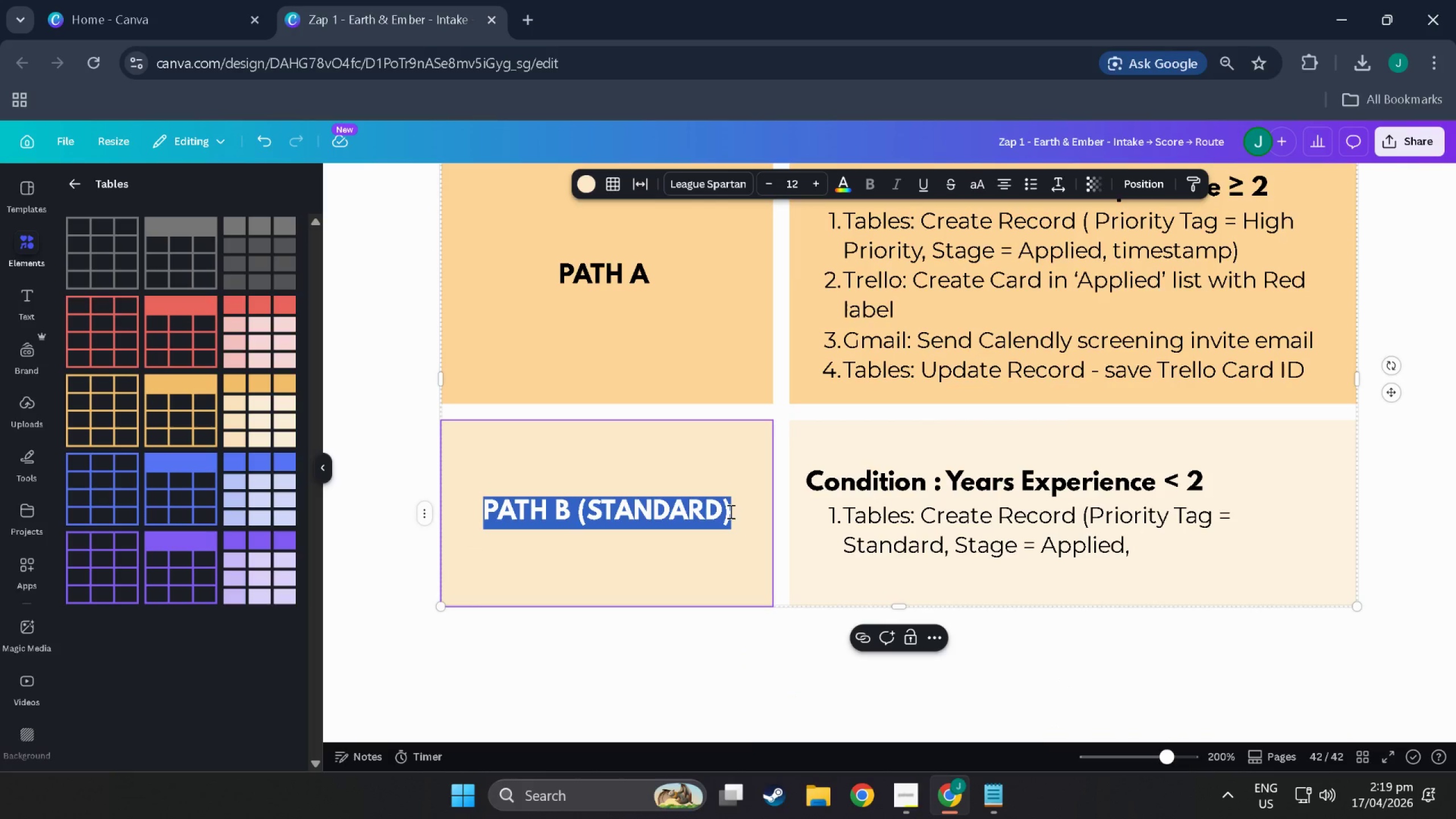 
triple_click([730, 511])
 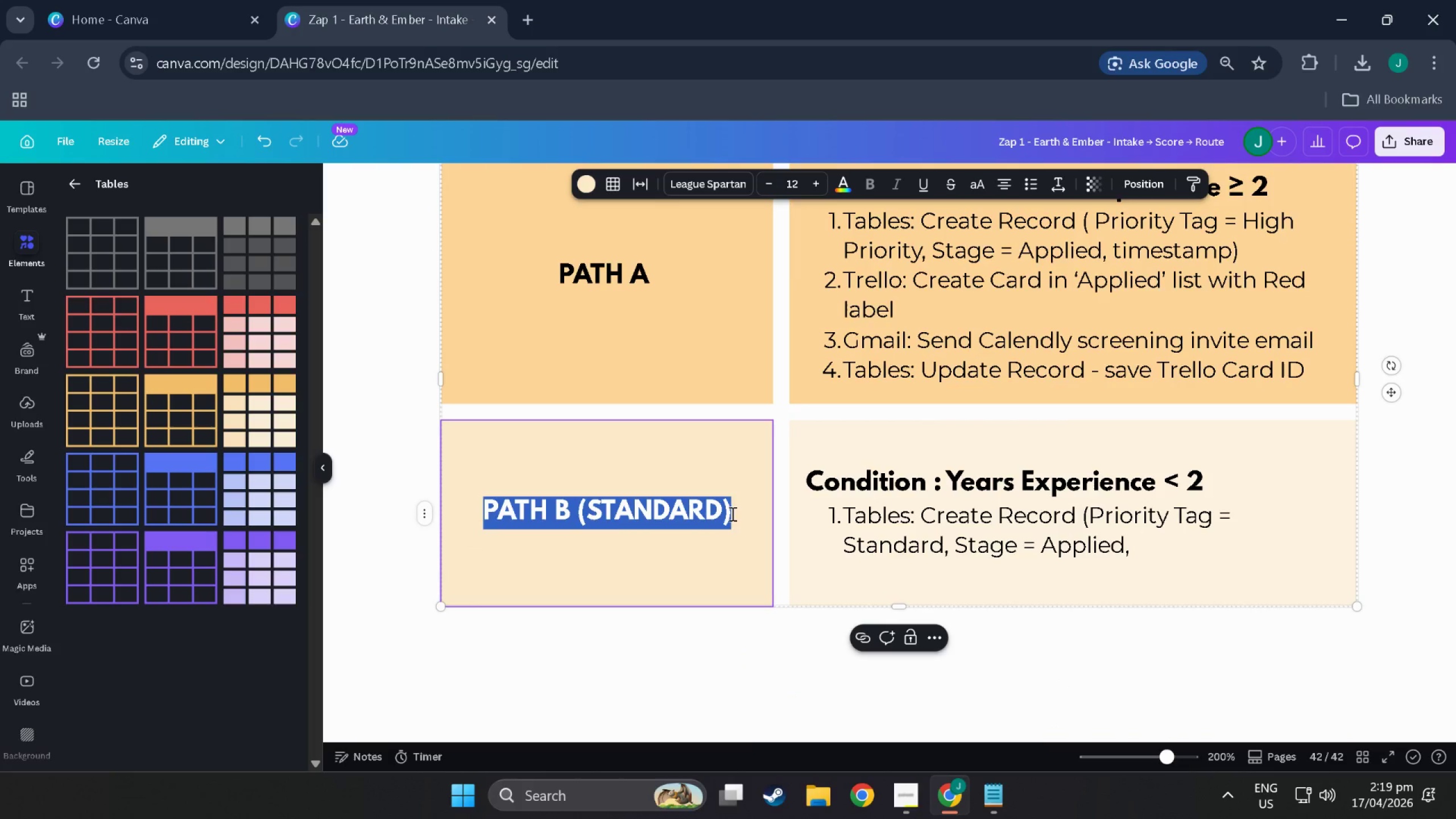 
triple_click([731, 514])
 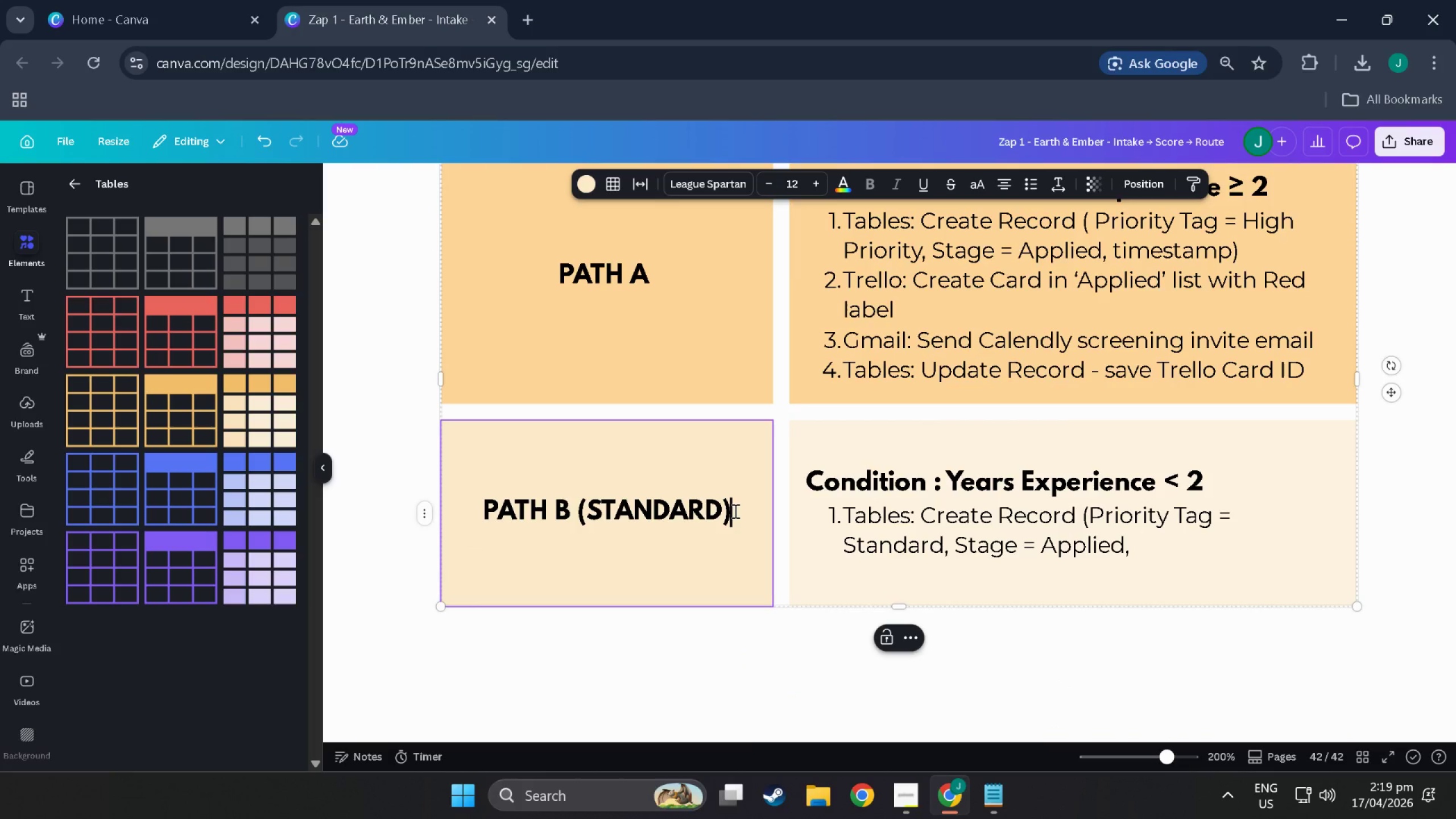 
left_click_drag(start_coordinate=[734, 511], to_coordinate=[581, 514])
 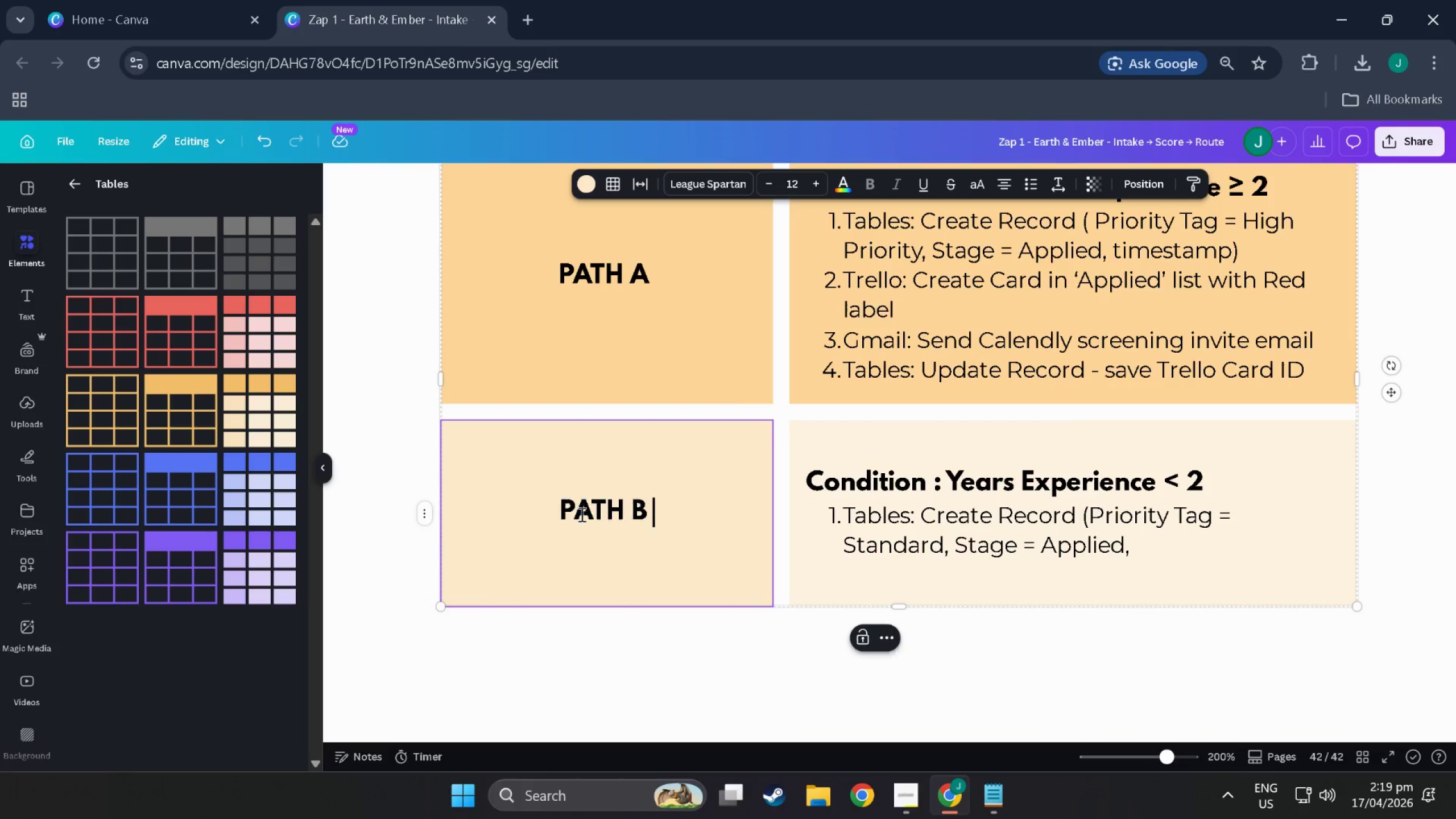 
key(Backspace)
 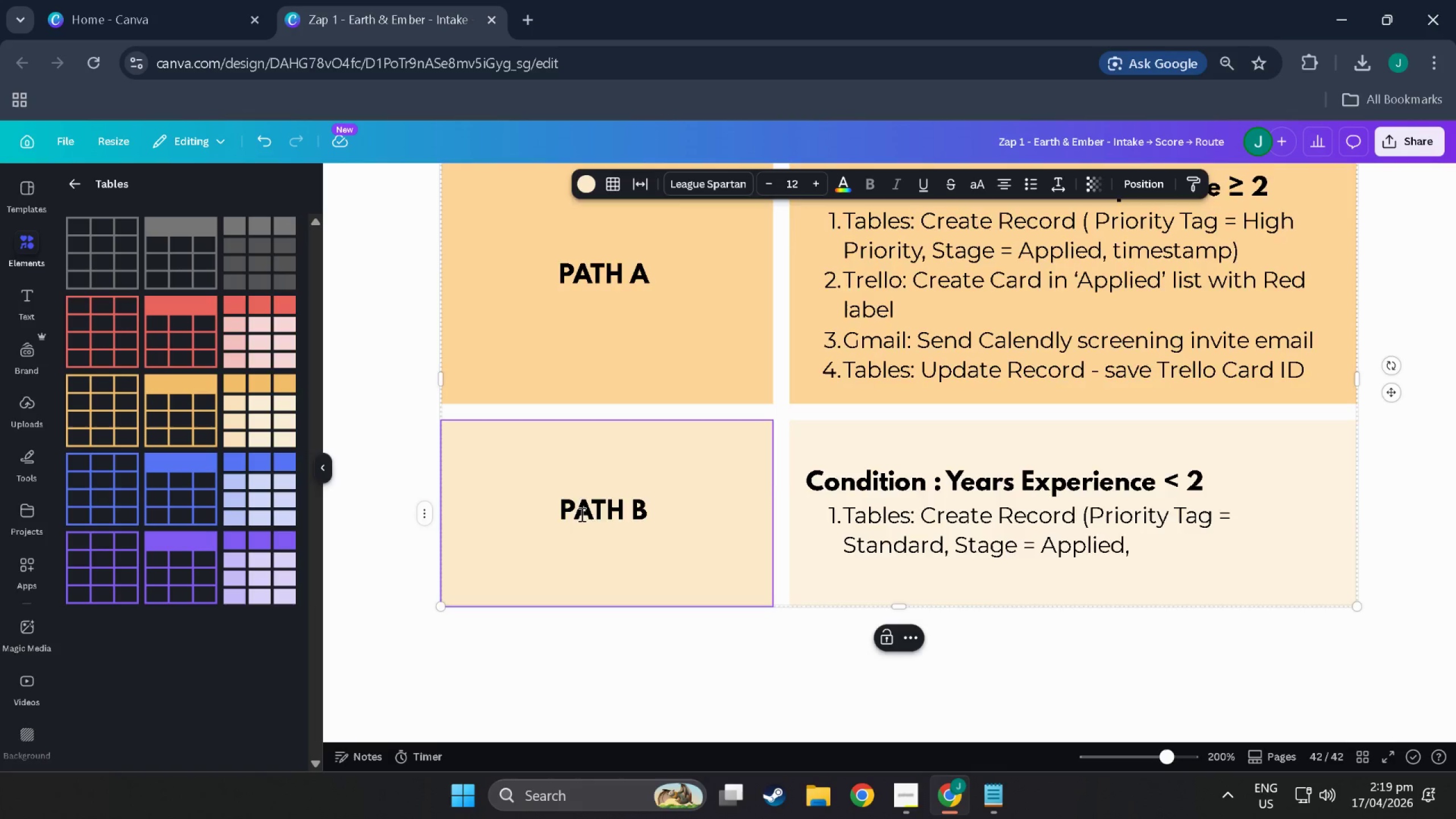 
scroll: coordinate [602, 503], scroll_direction: up, amount: 7.0
 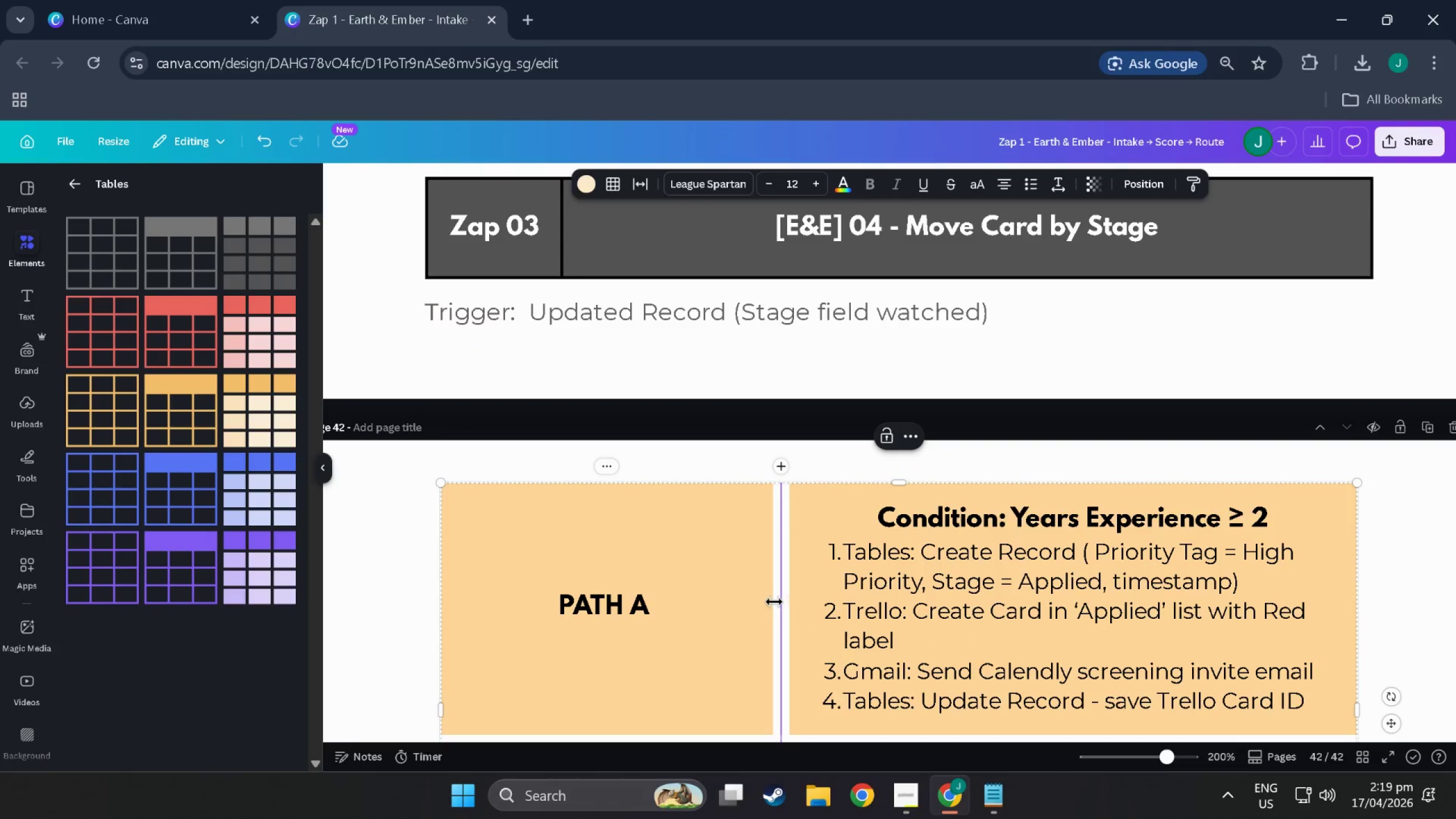 
left_click_drag(start_coordinate=[774, 602], to_coordinate=[621, 593])
 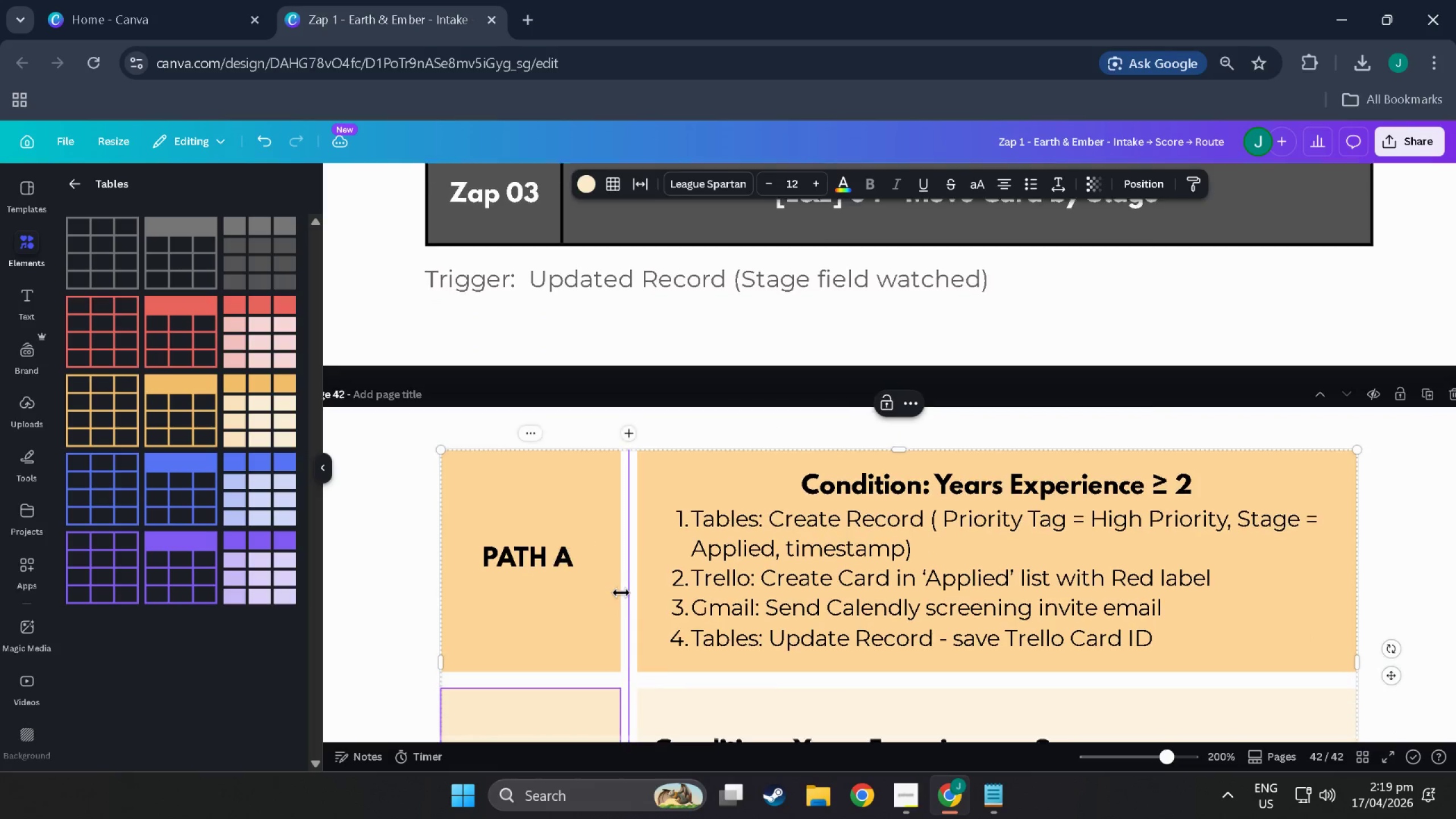 
hold_key(key=ControlLeft, duration=0.42)
scroll: coordinate [619, 591], scroll_direction: down, amount: 13.0
 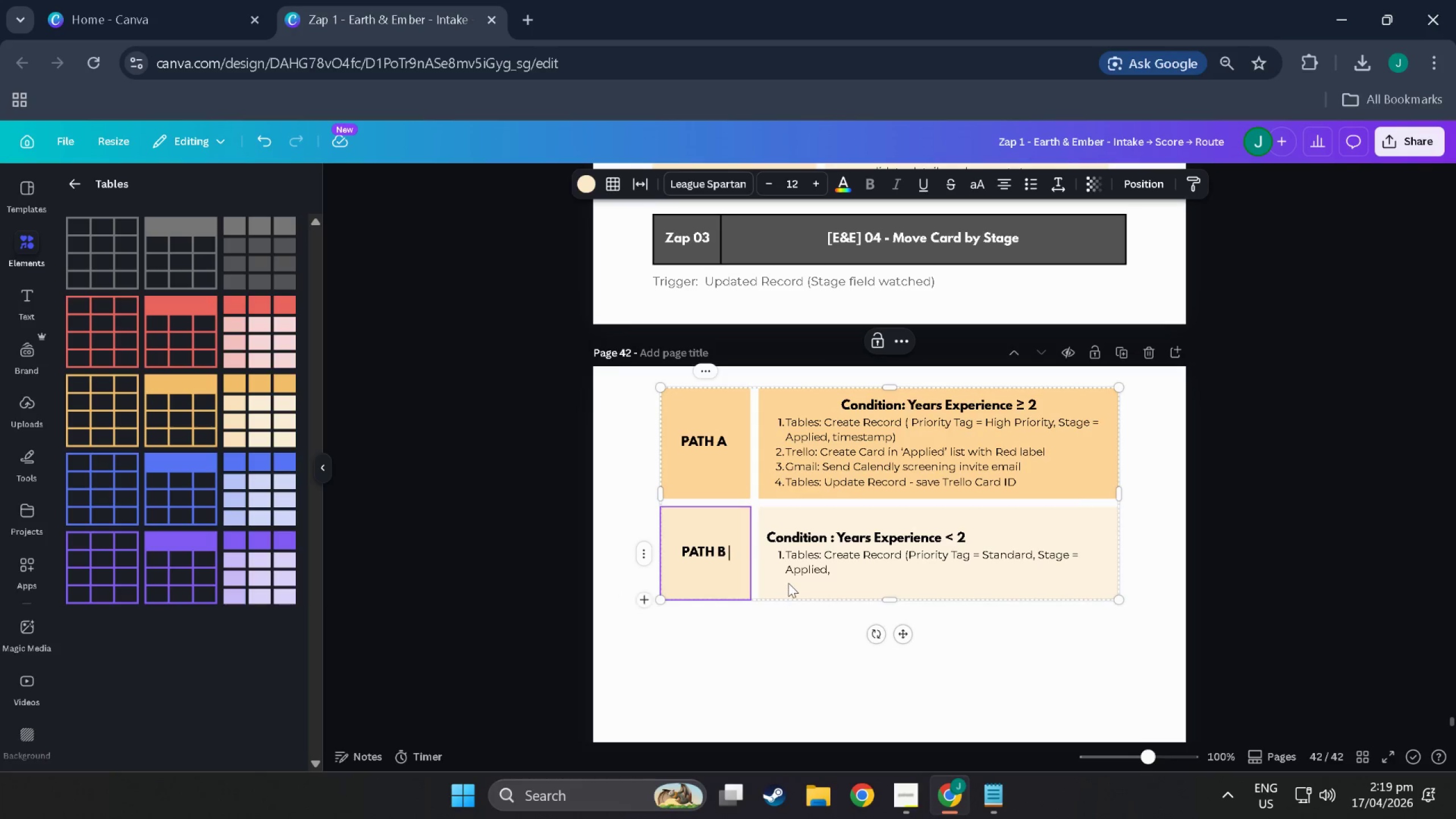 
scroll: coordinate [788, 583], scroll_direction: up, amount: 2.0
 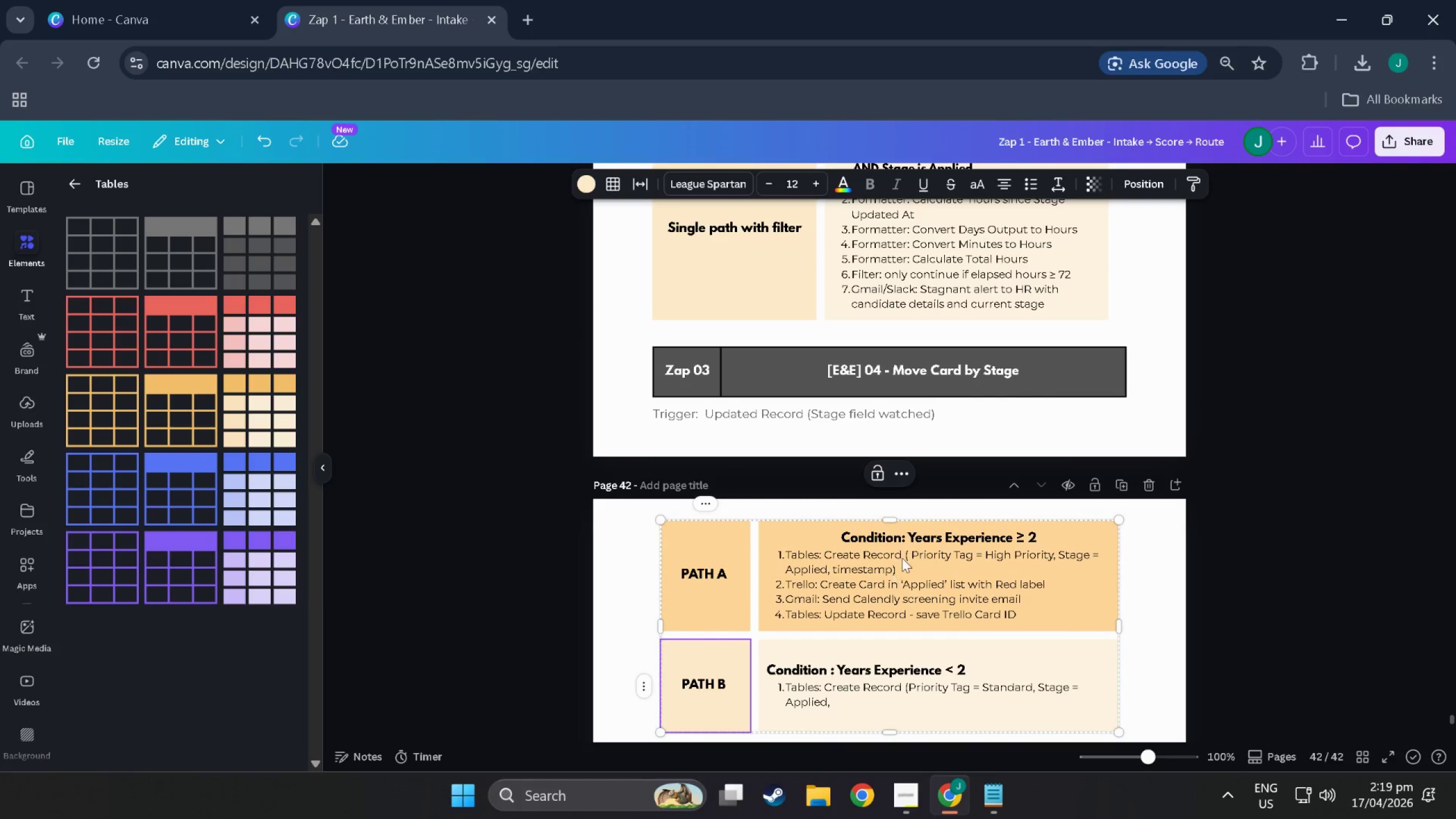 
double_click([936, 529])
 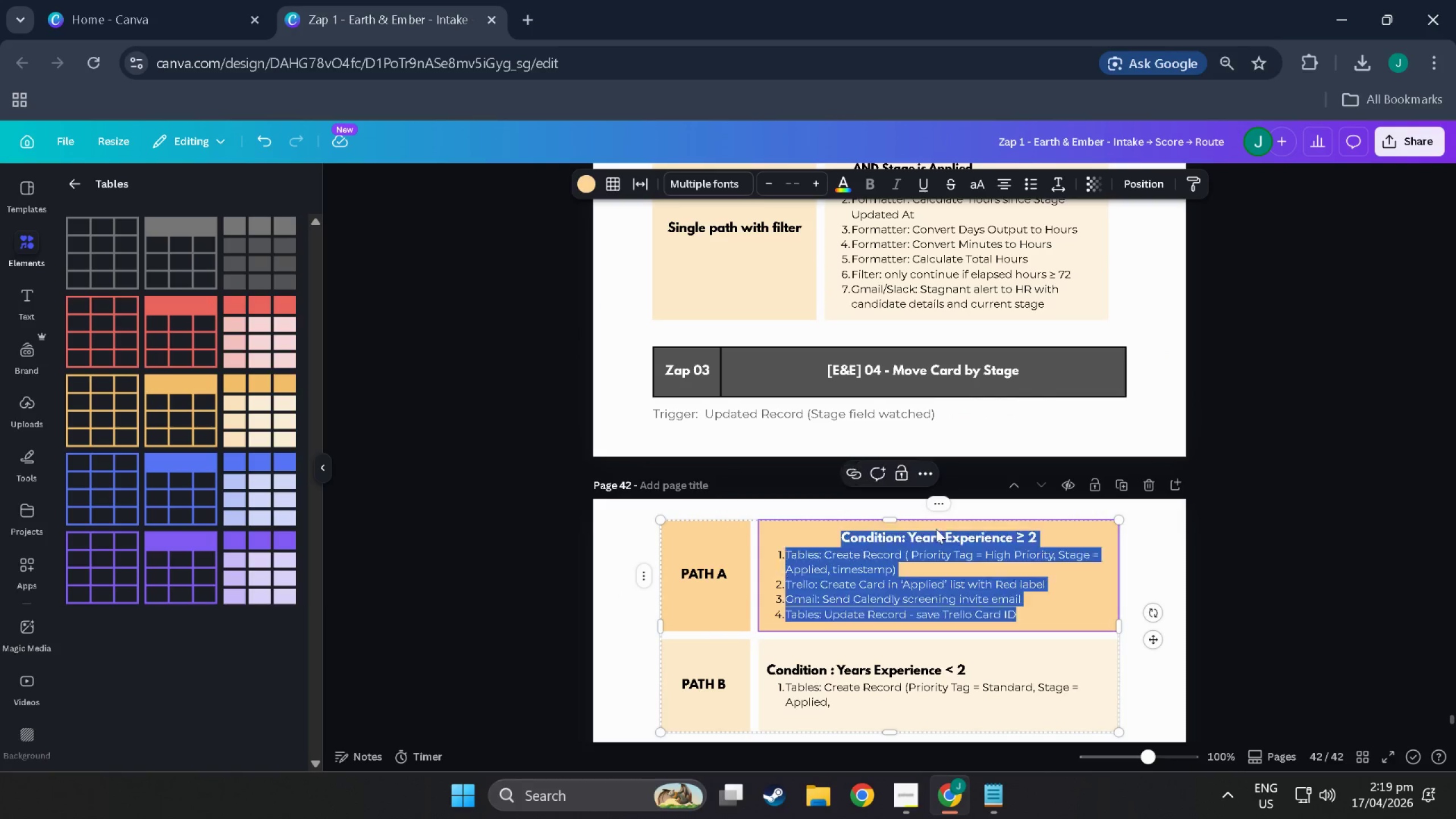 
triple_click([936, 529])
 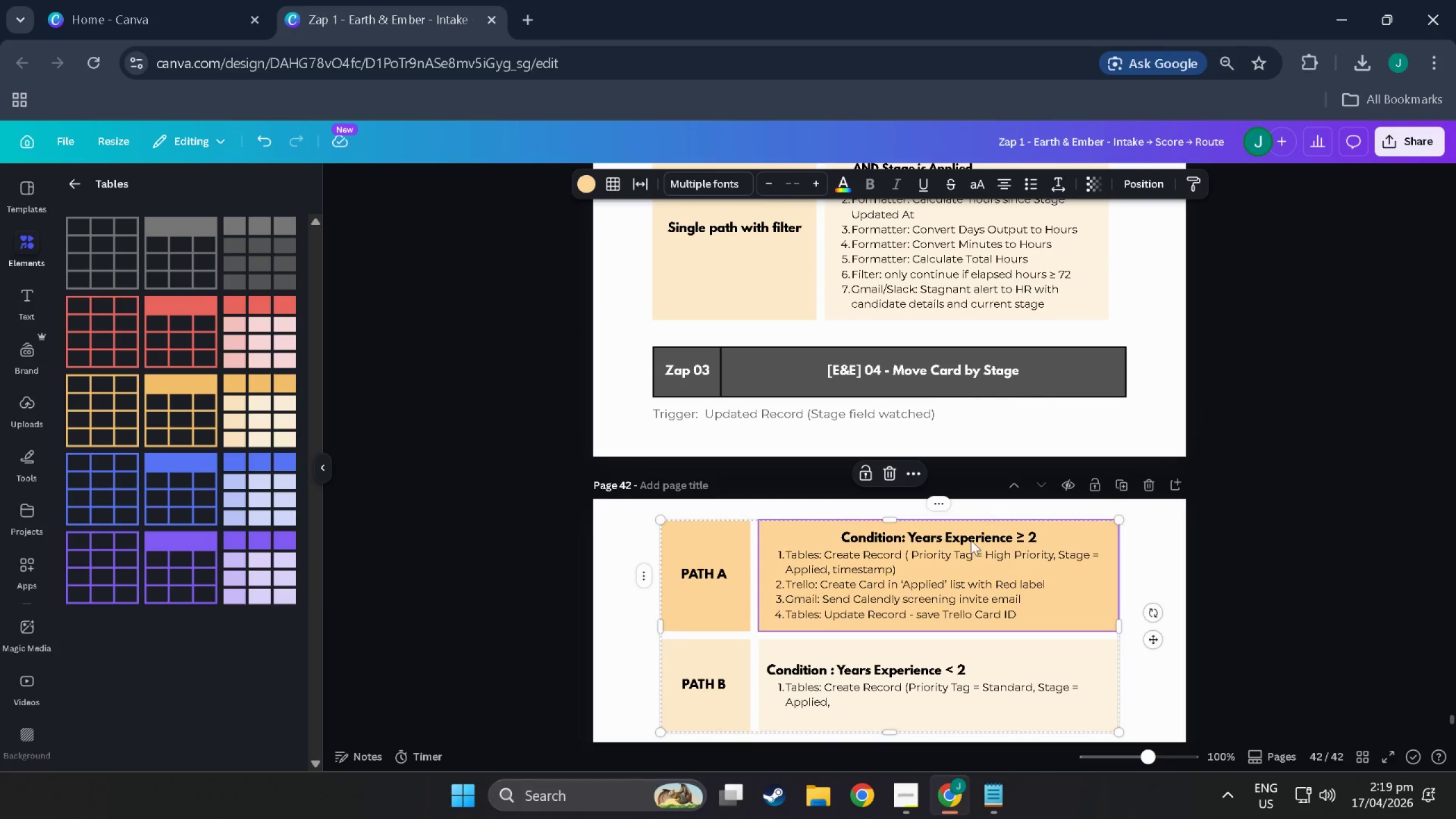 
triple_click([971, 540])
 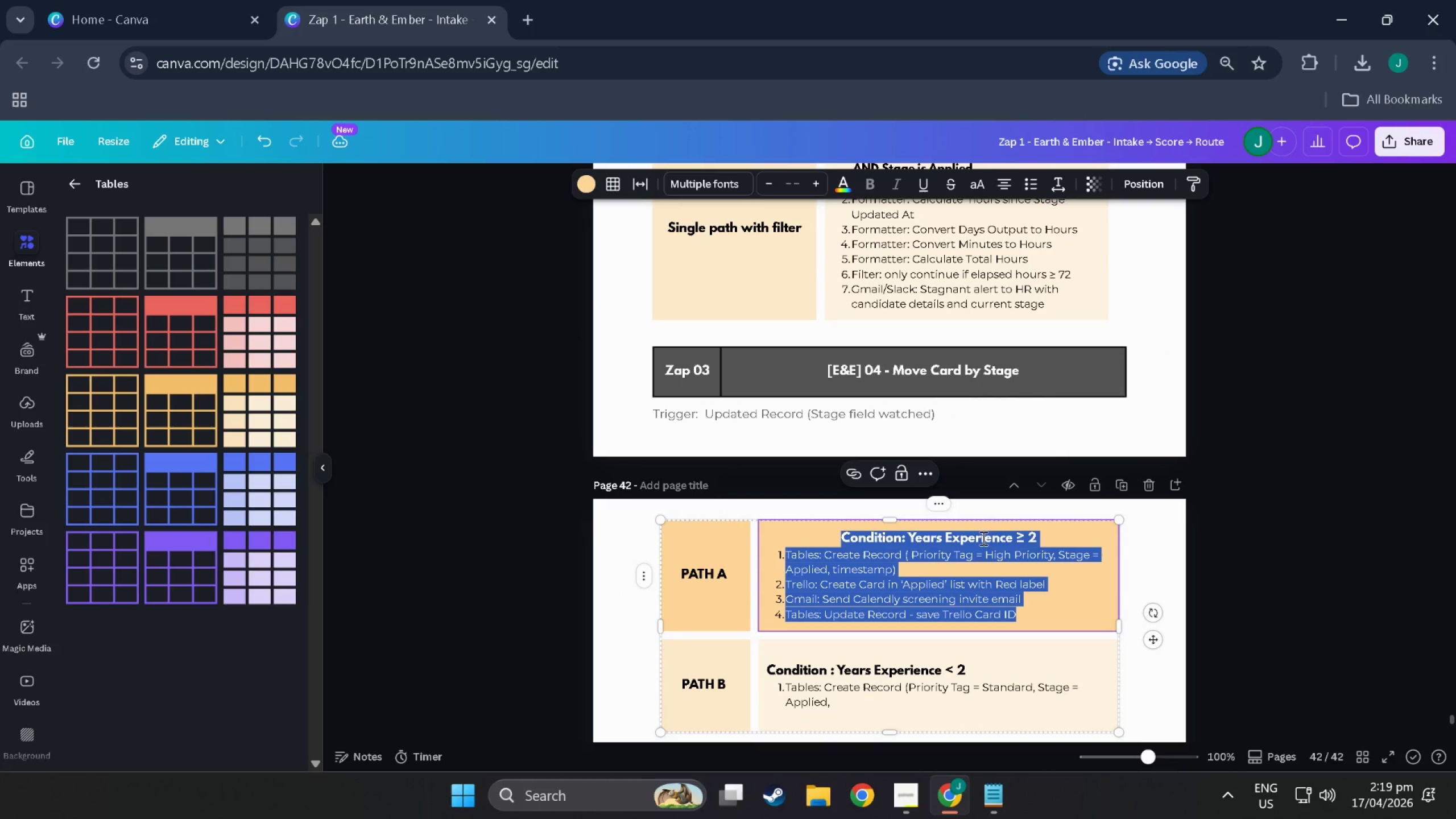 
left_click([982, 538])
 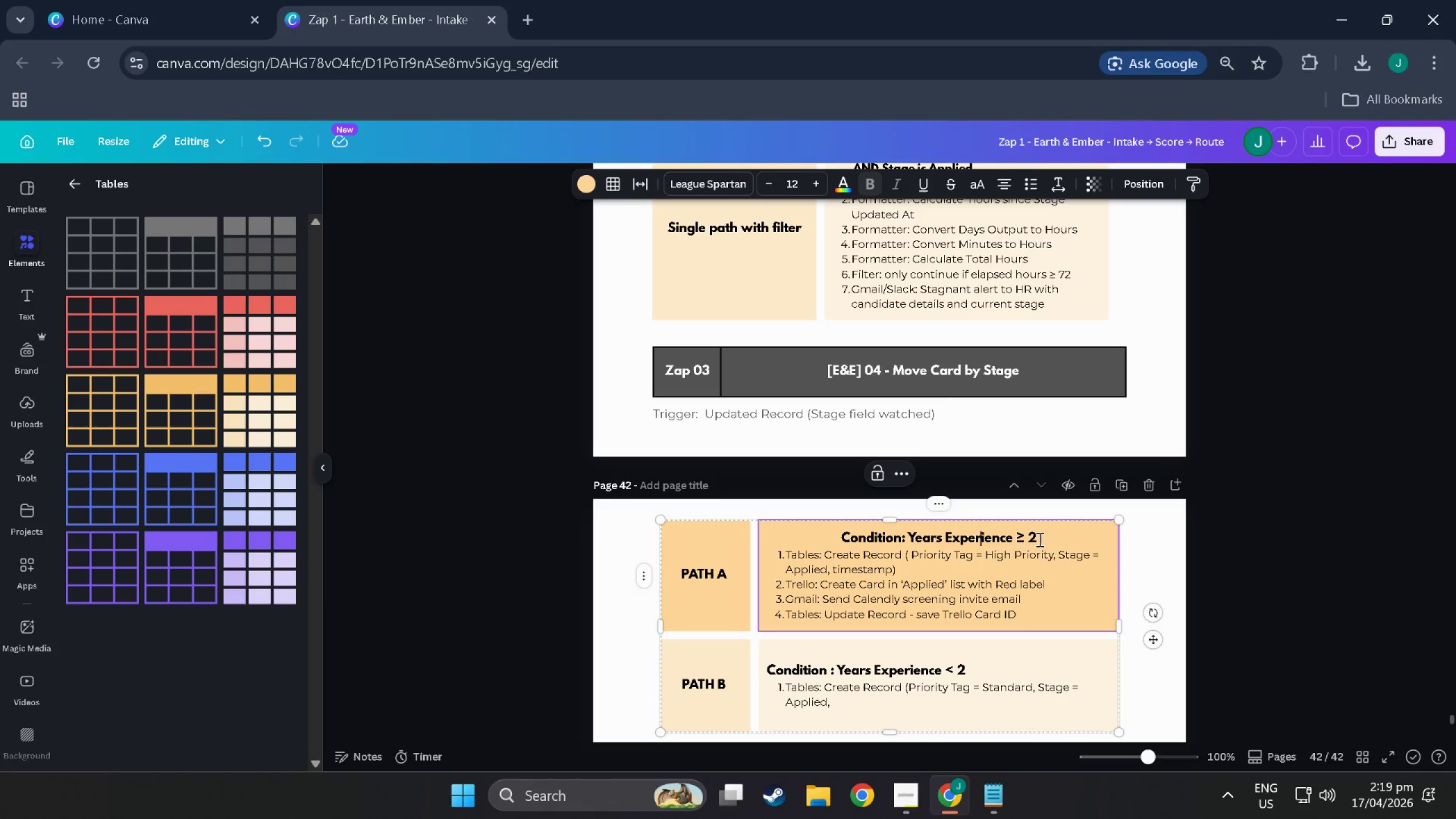 
left_click_drag(start_coordinate=[1039, 539], to_coordinate=[909, 537])
 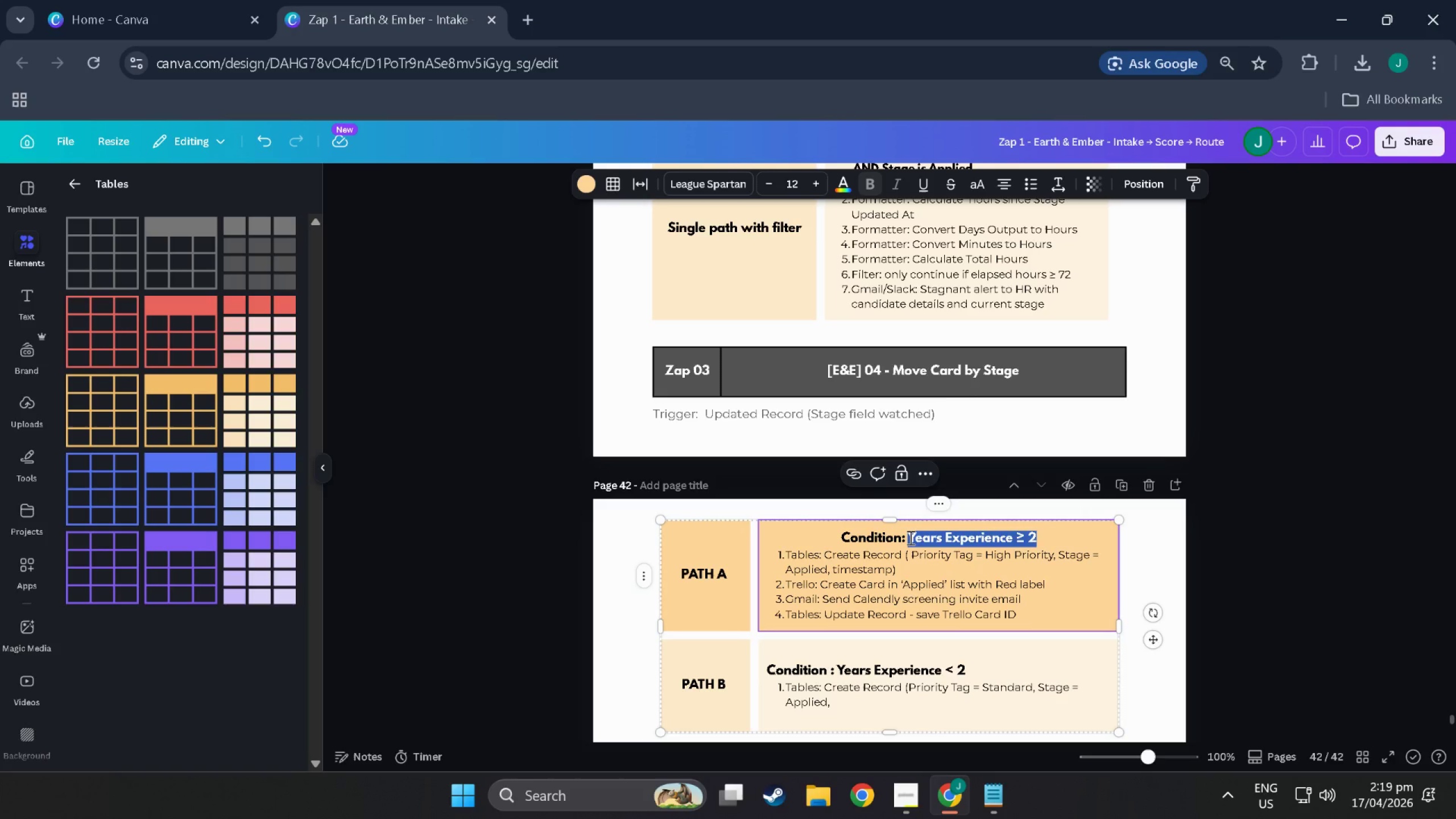 
type(Stae -)
key(Backspace)
type(=)
key(Backspace)
key(Backspace)
key(Backspace)
type(ge = ")
key(Backspace)
type('Vettin Call')
 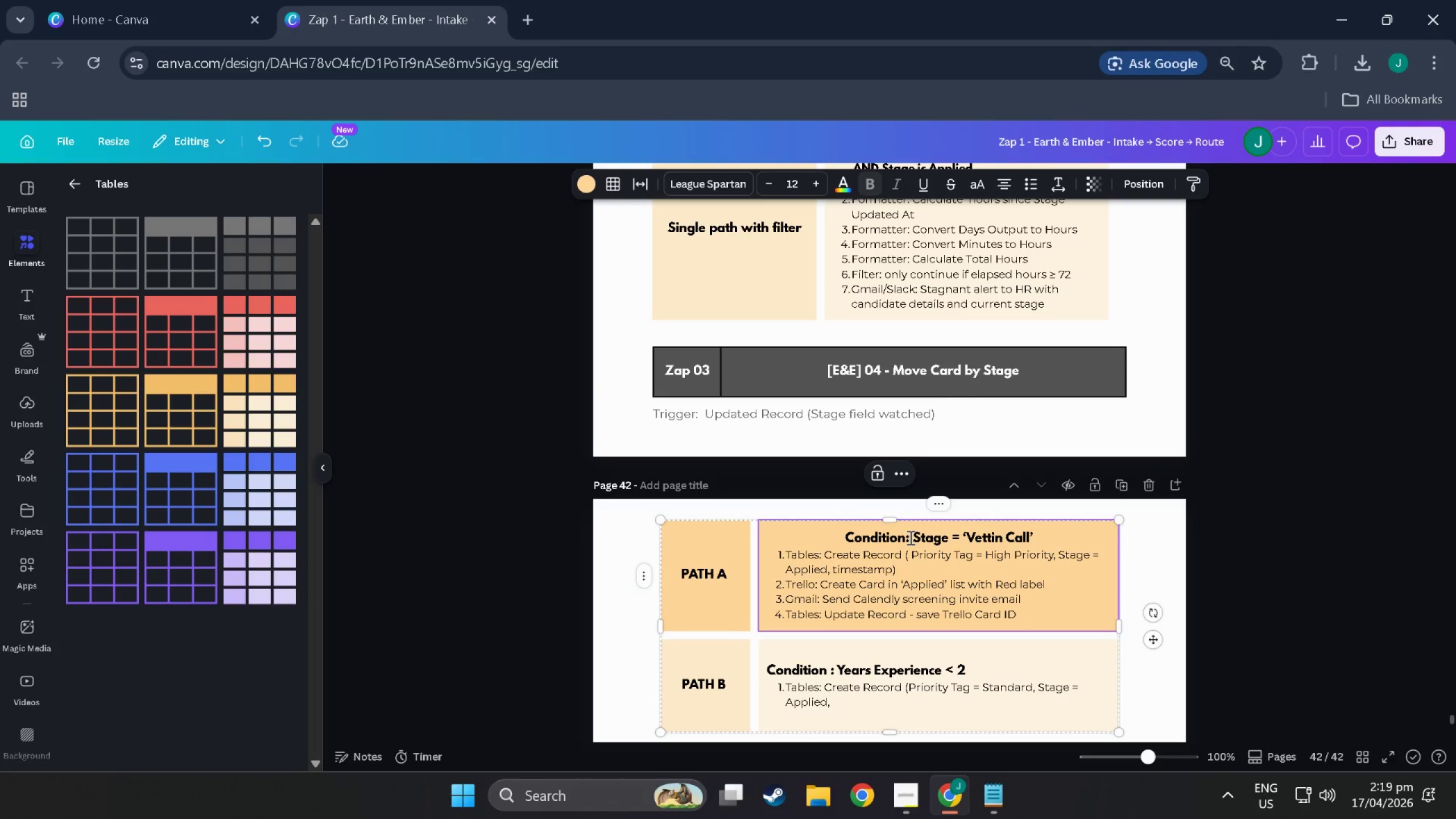 
wait(11.02)
 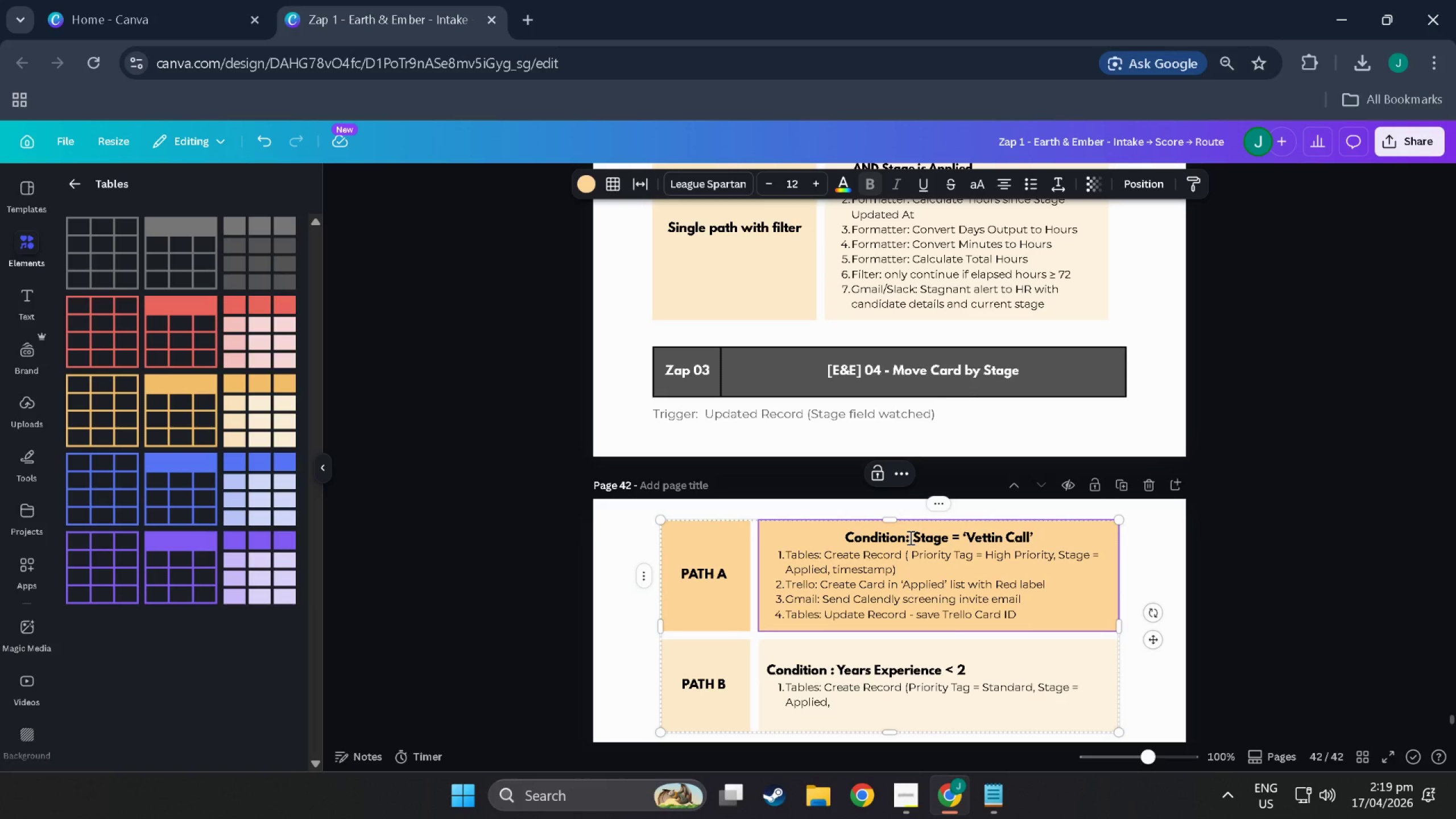 
left_click_drag(start_coordinate=[1023, 619], to_coordinate=[766, 555])
 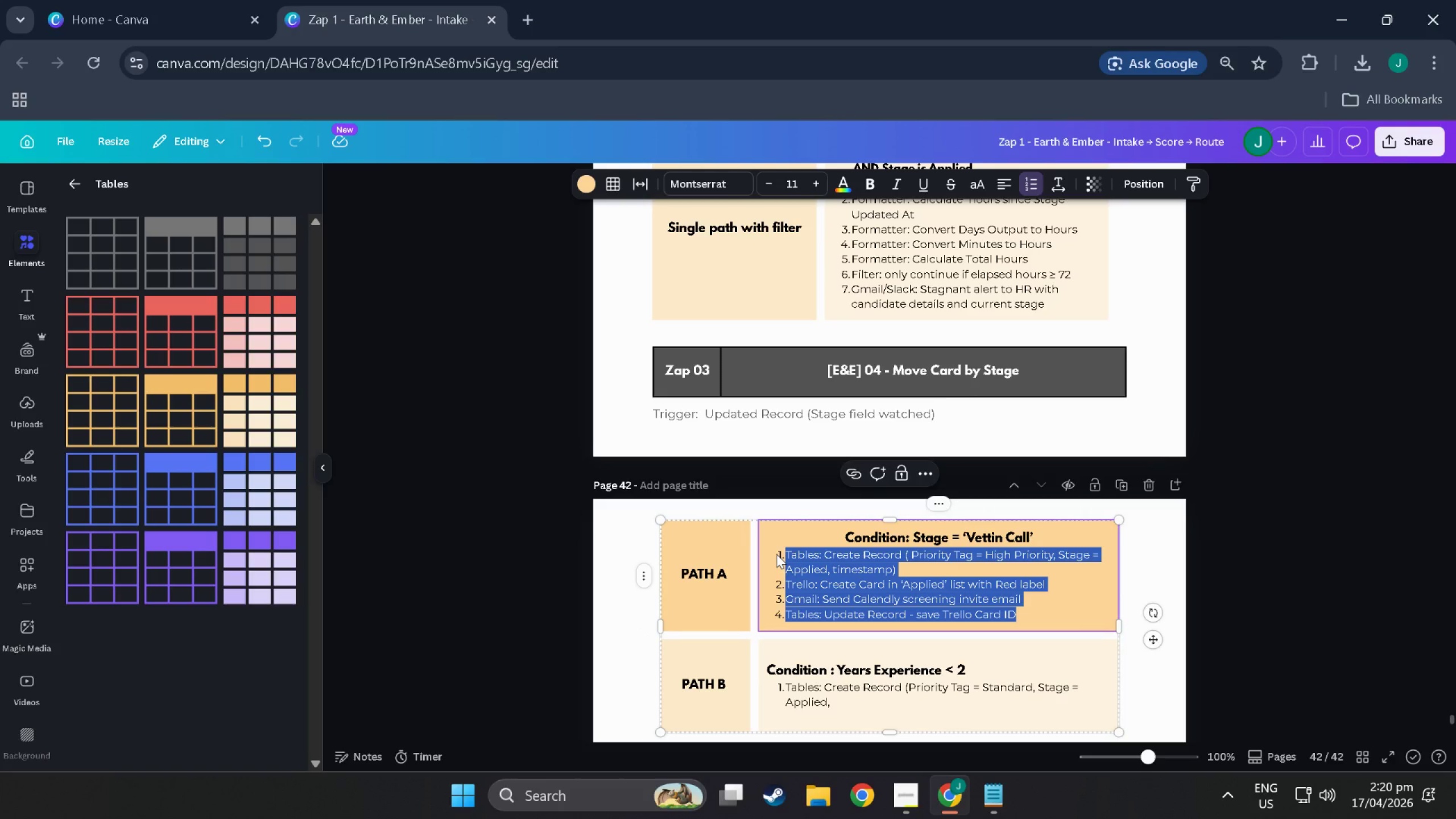 
key(Backspace)
 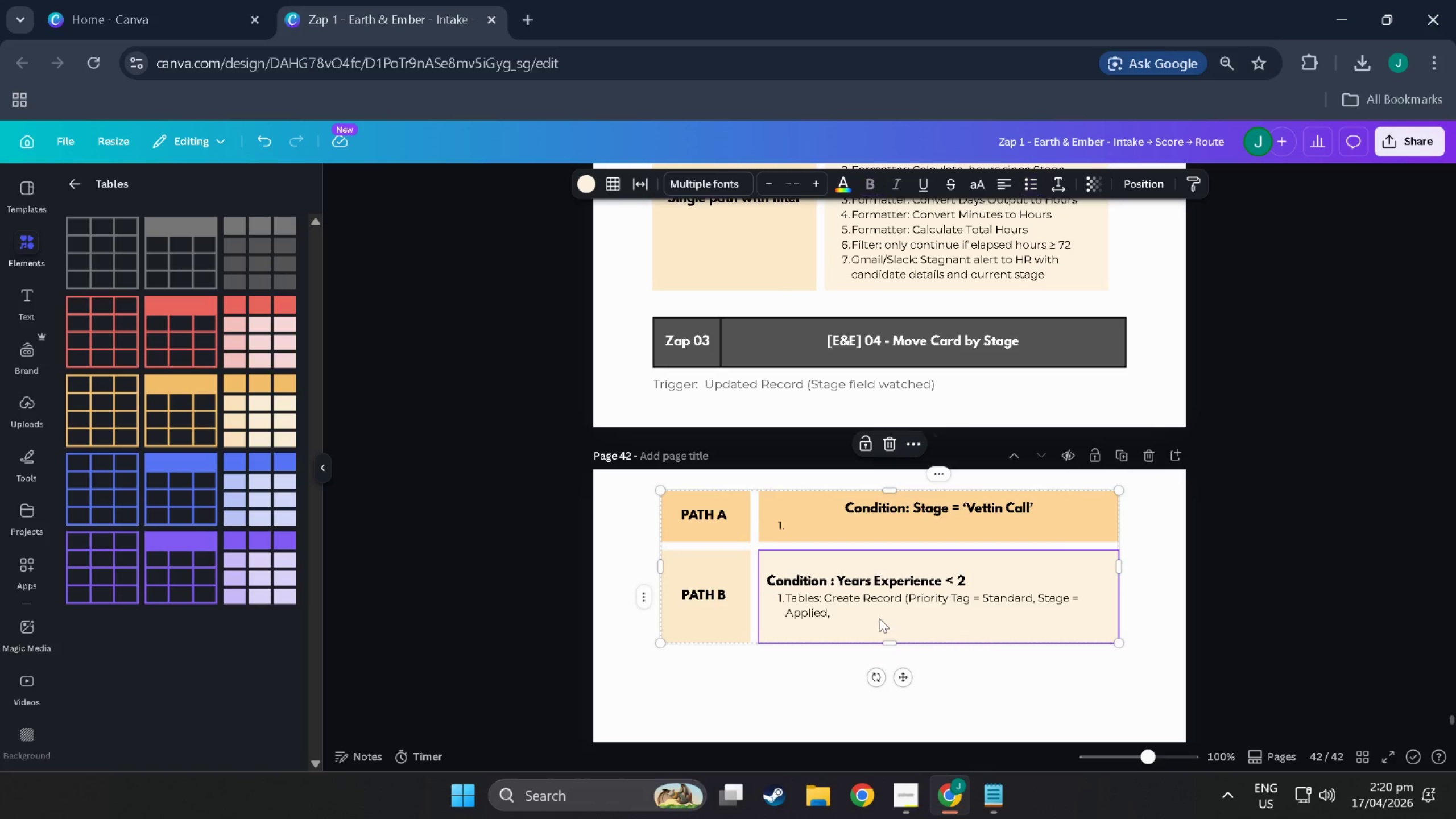 
double_click([979, 575])
 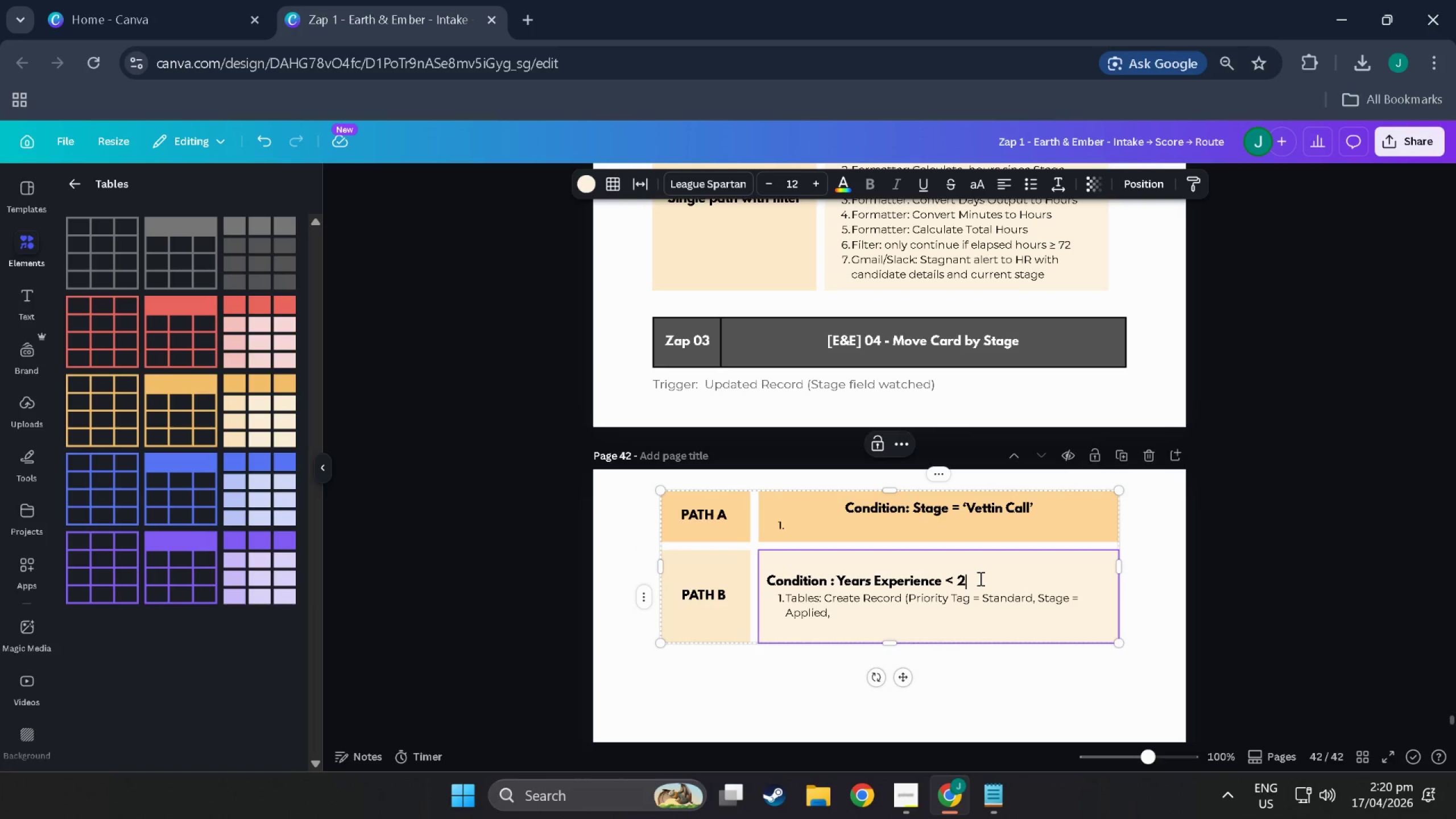 
left_click_drag(start_coordinate=[979, 578], to_coordinate=[836, 581])
 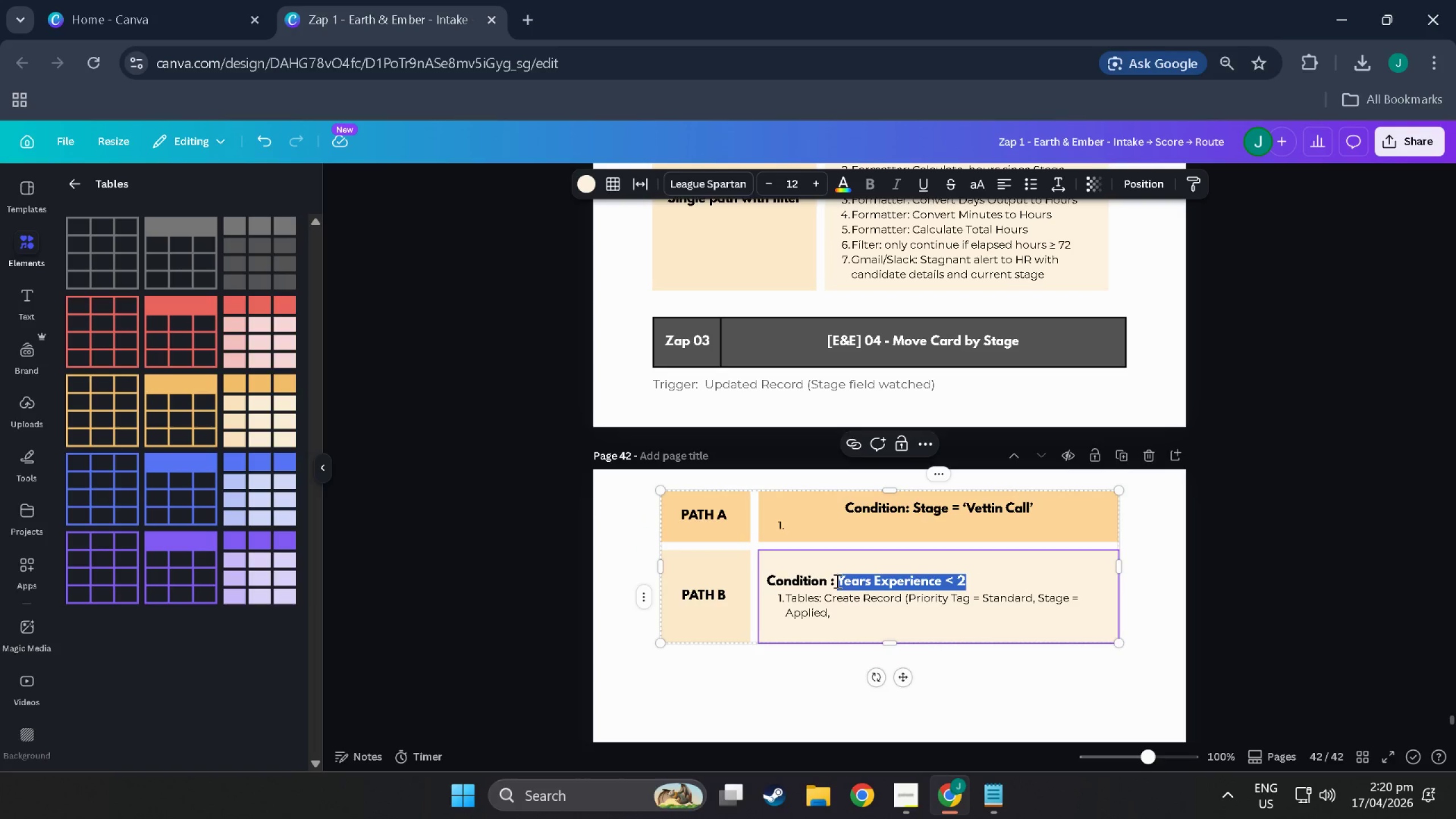 
type(St)
 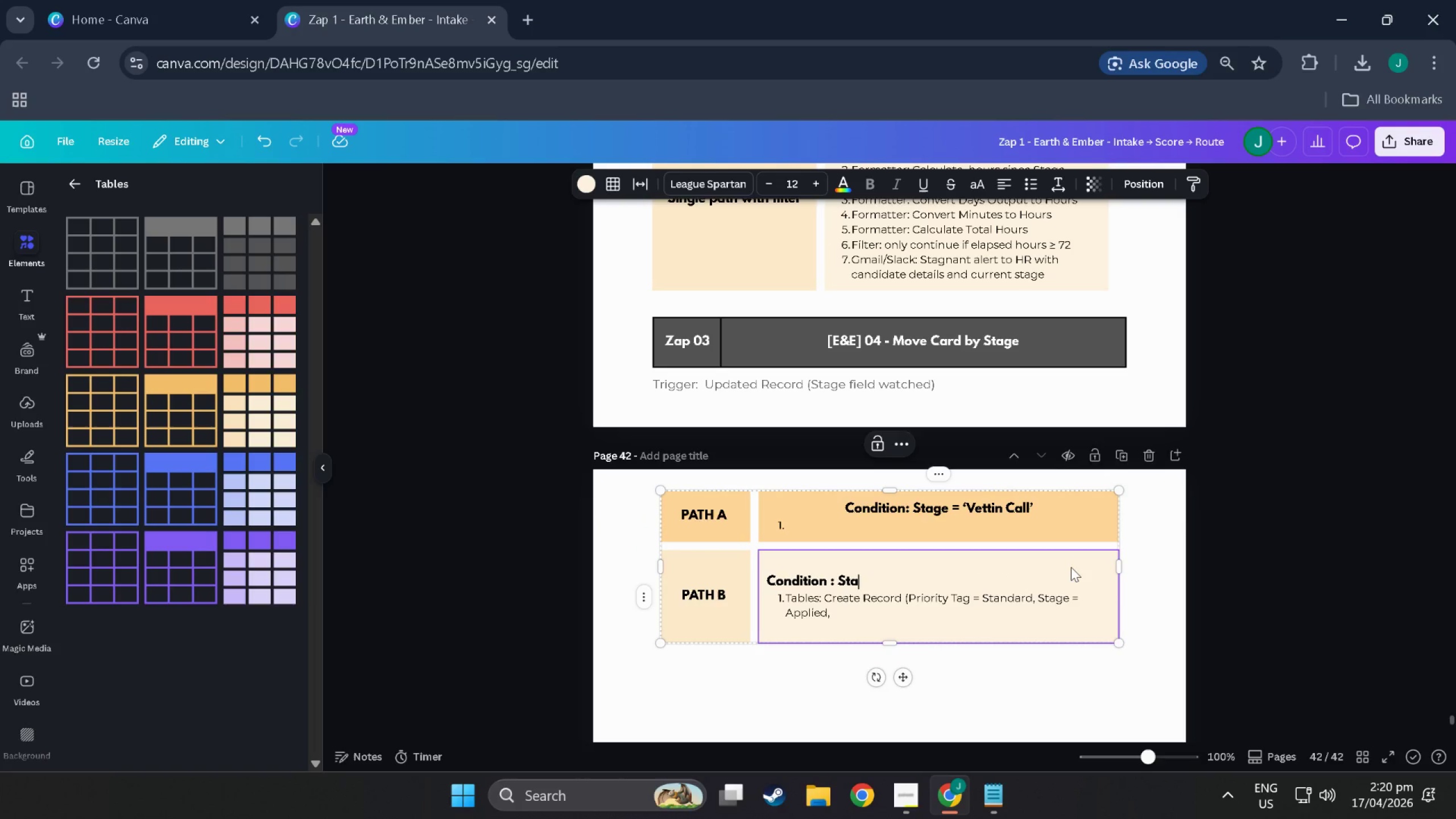 
type(age = ')
 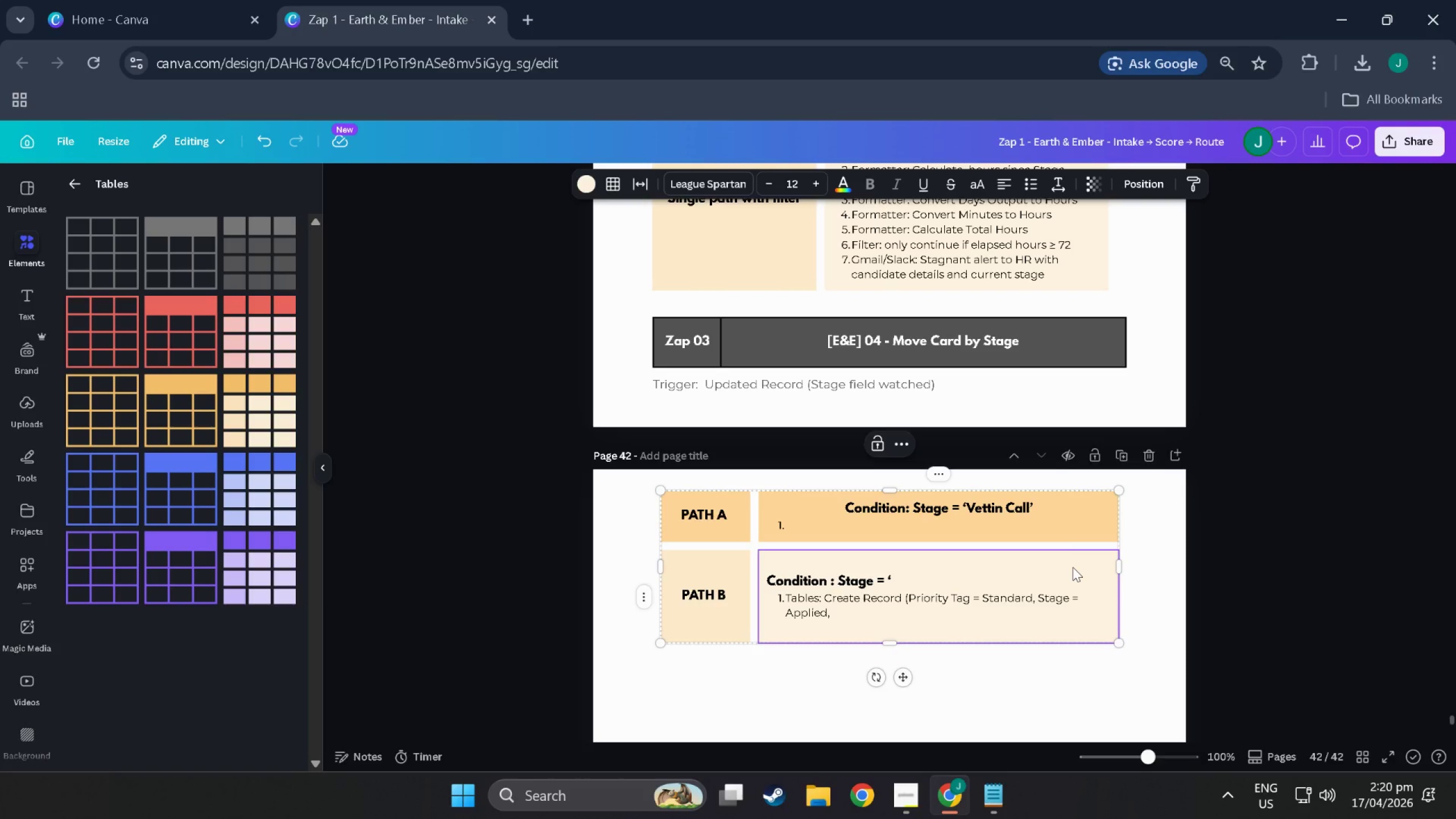 
type(R)
key(Backspace)
type(Truak)
key(Backspace)
key(Backspace)
type(i)
key(Backspace)
key(Backspace)
type(ial Shift:)
key(Backspace)
type(')
 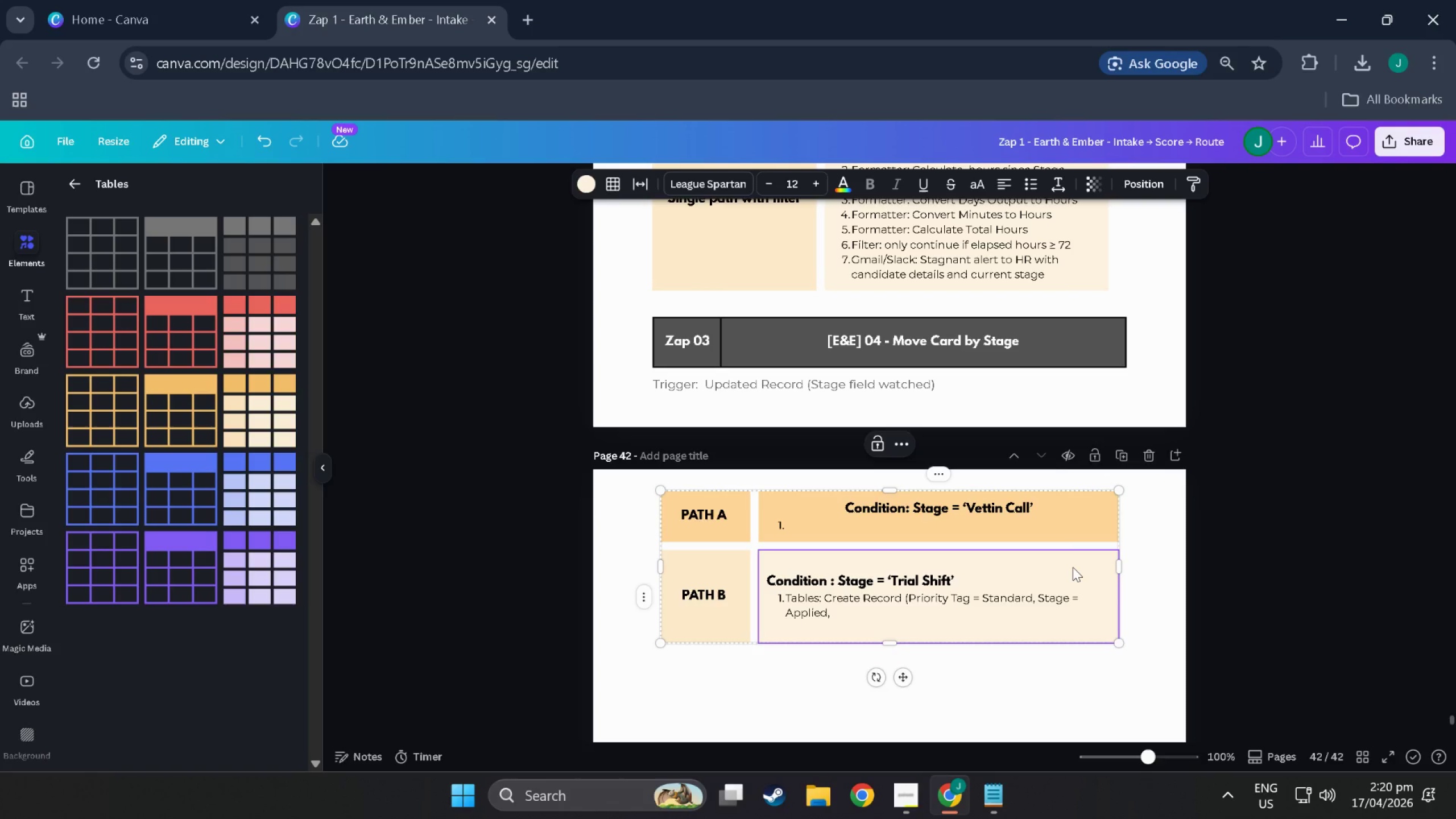 
left_click([810, 630])
 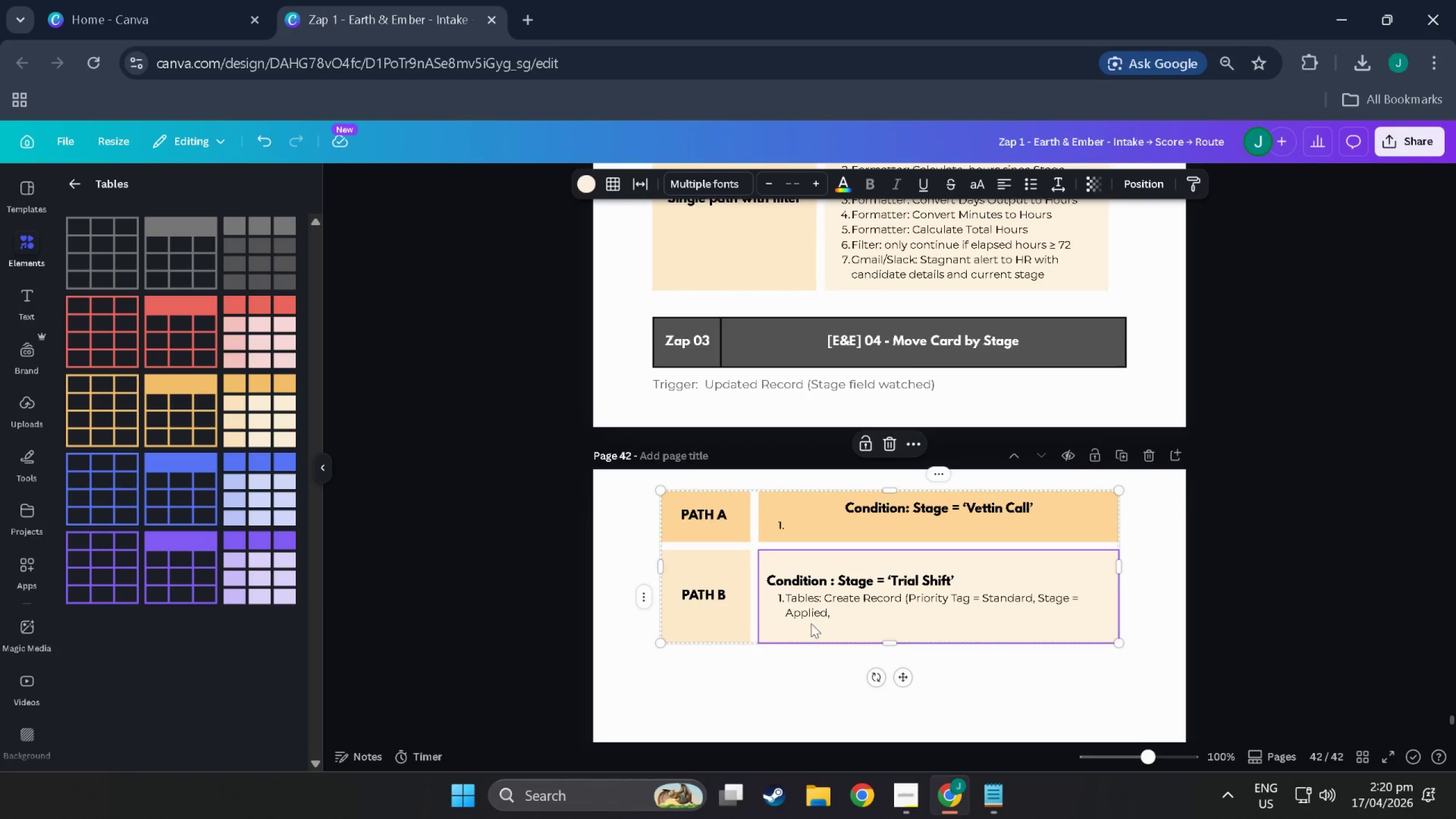 
scroll: coordinate [817, 607], scroll_direction: down, amount: 4.0
 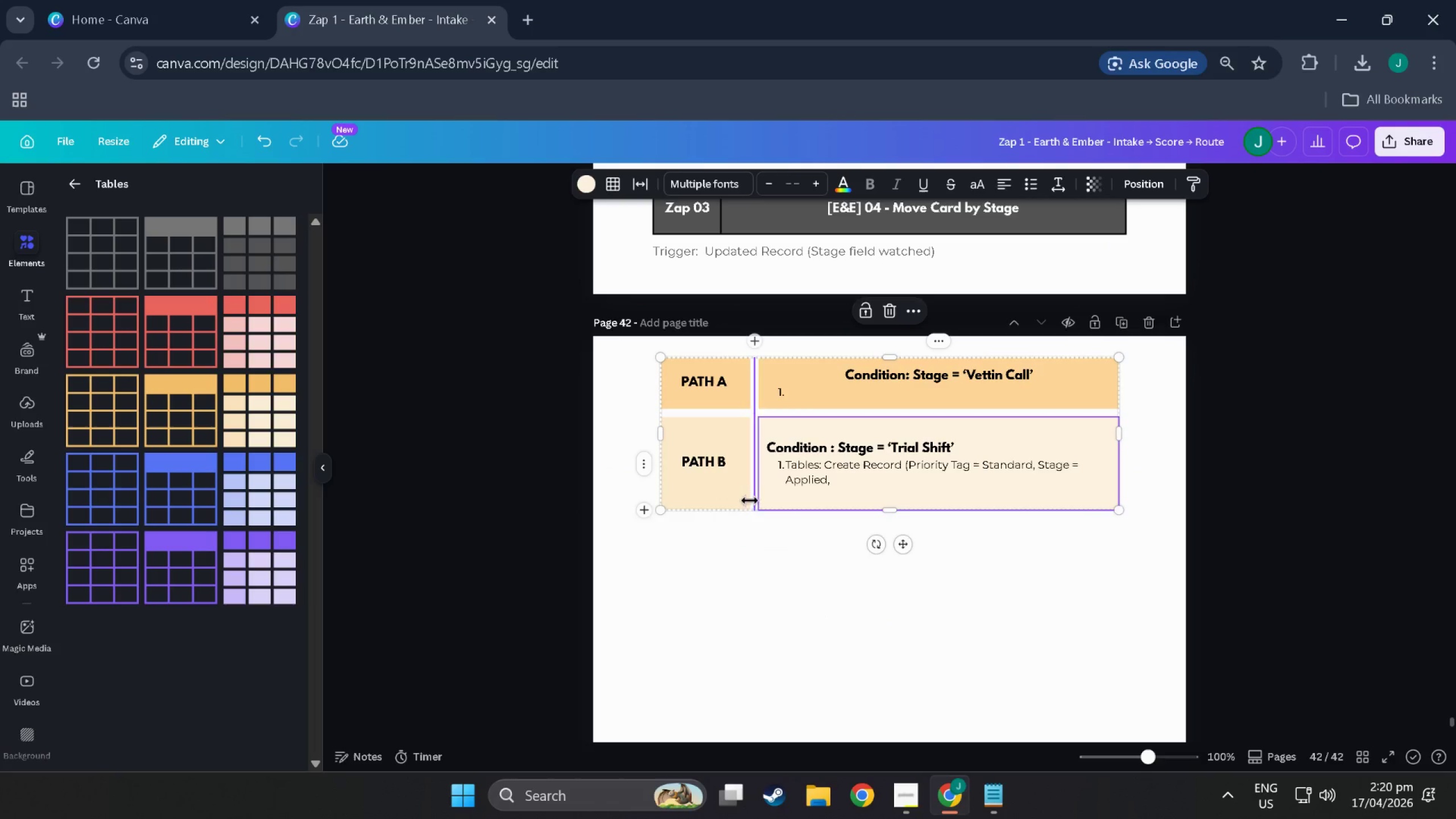 
left_click([743, 495])
 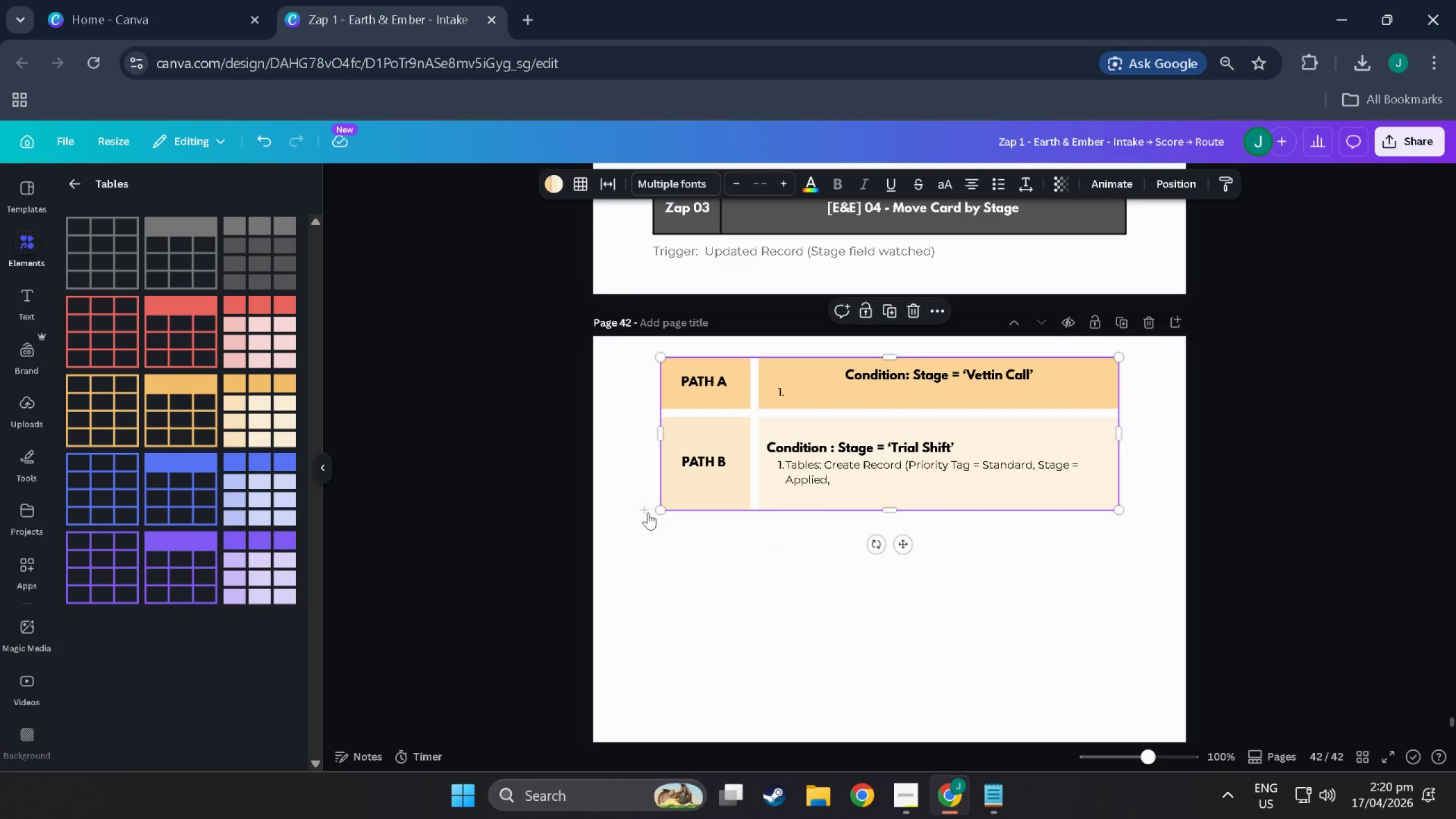 
left_click([647, 510])
 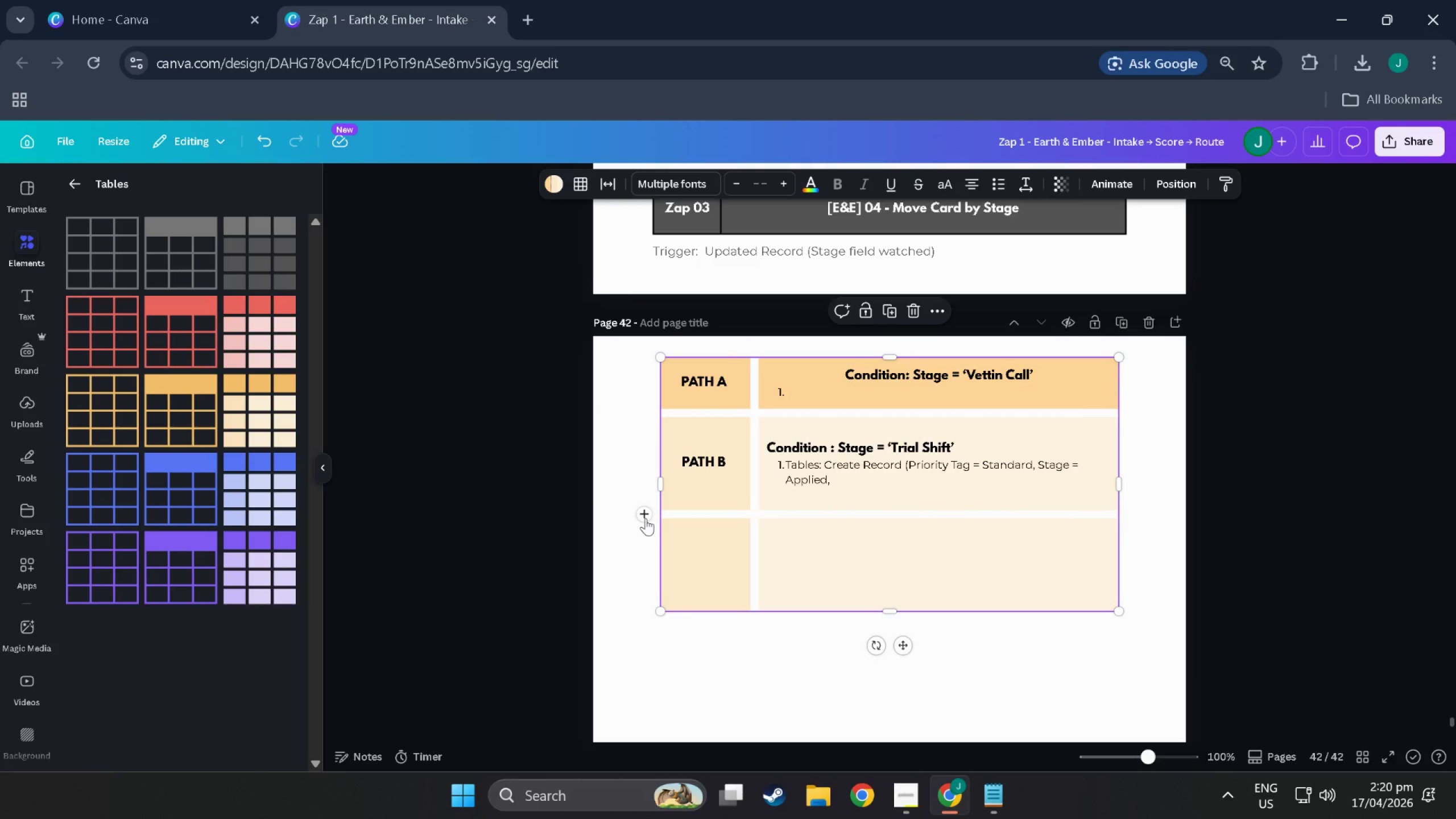 
left_click([646, 518])
 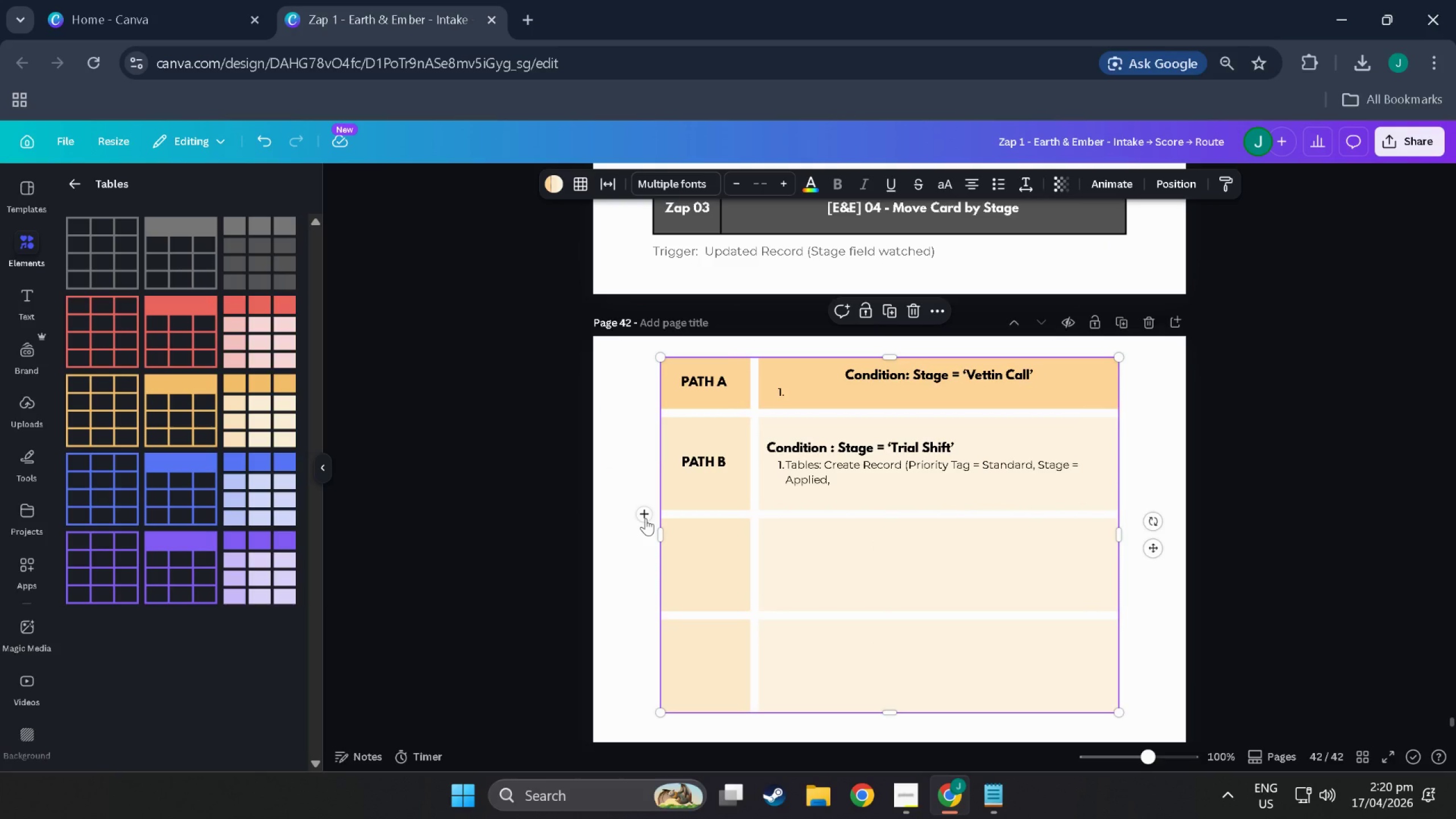 
scroll: coordinate [646, 518], scroll_direction: down, amount: 3.0
 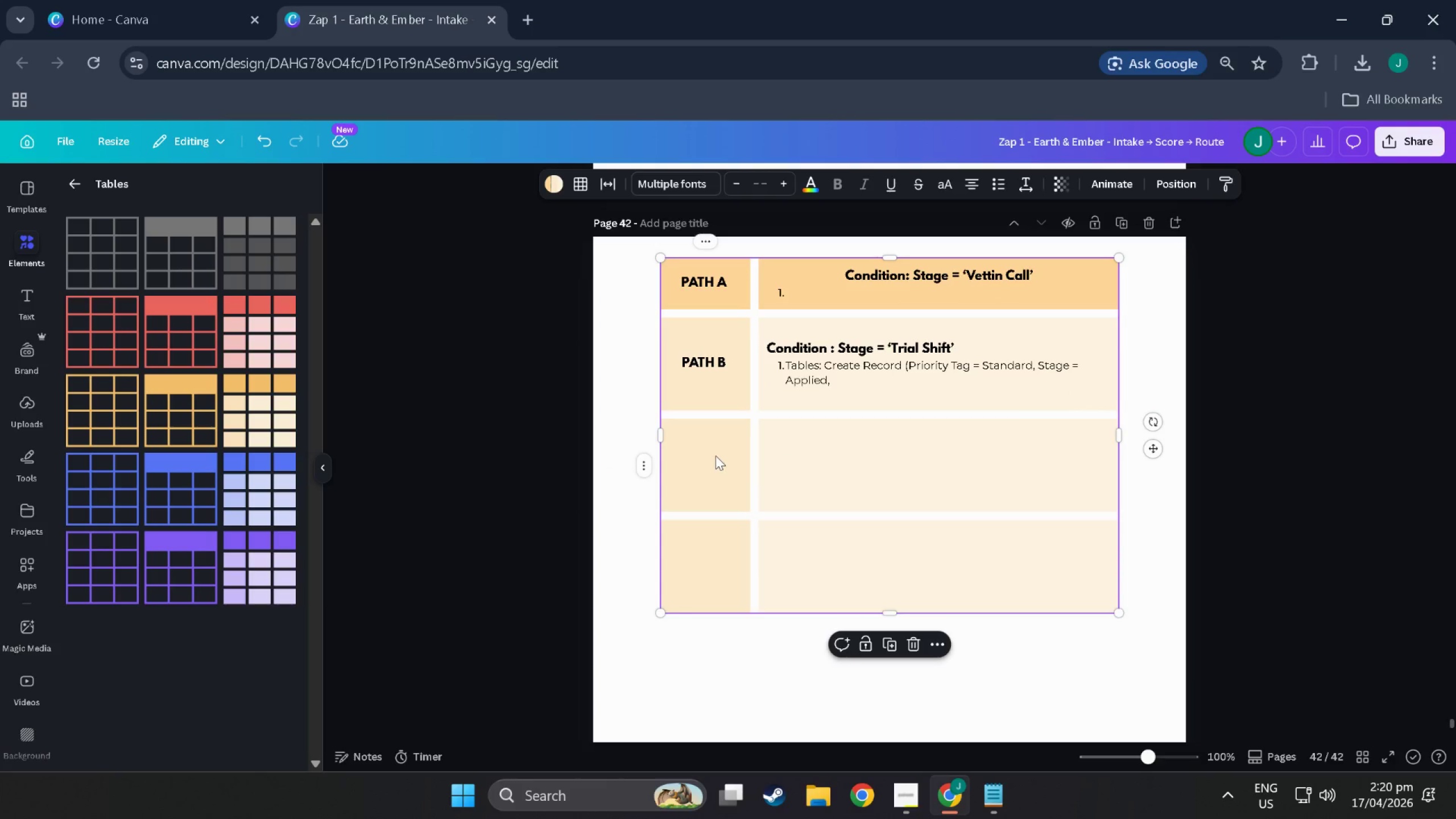 
double_click([715, 456])
 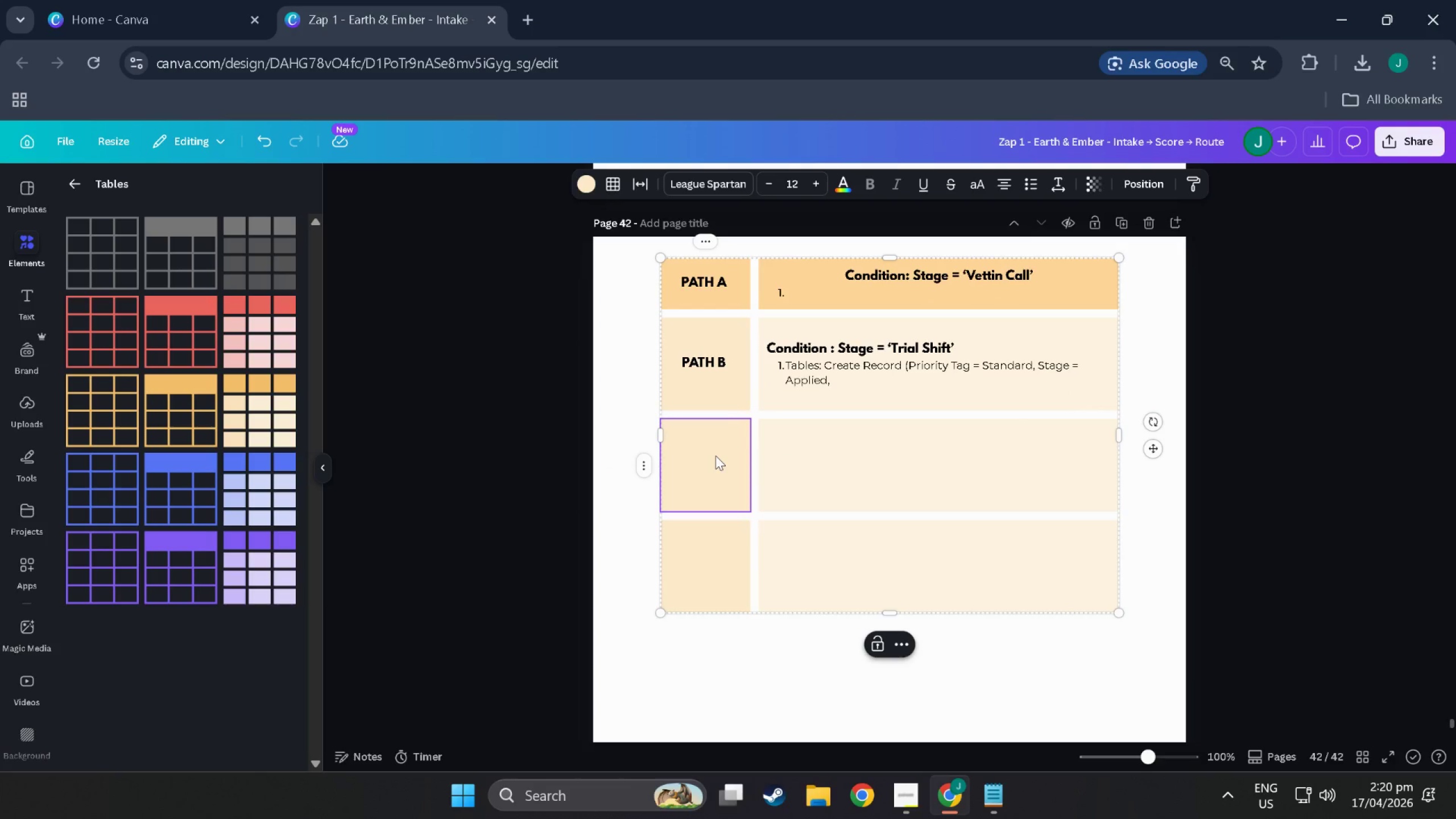 
type({P)
key(Backspace)
type(Ath)
key(Backspace)
key(Backspace)
type(TH C)
 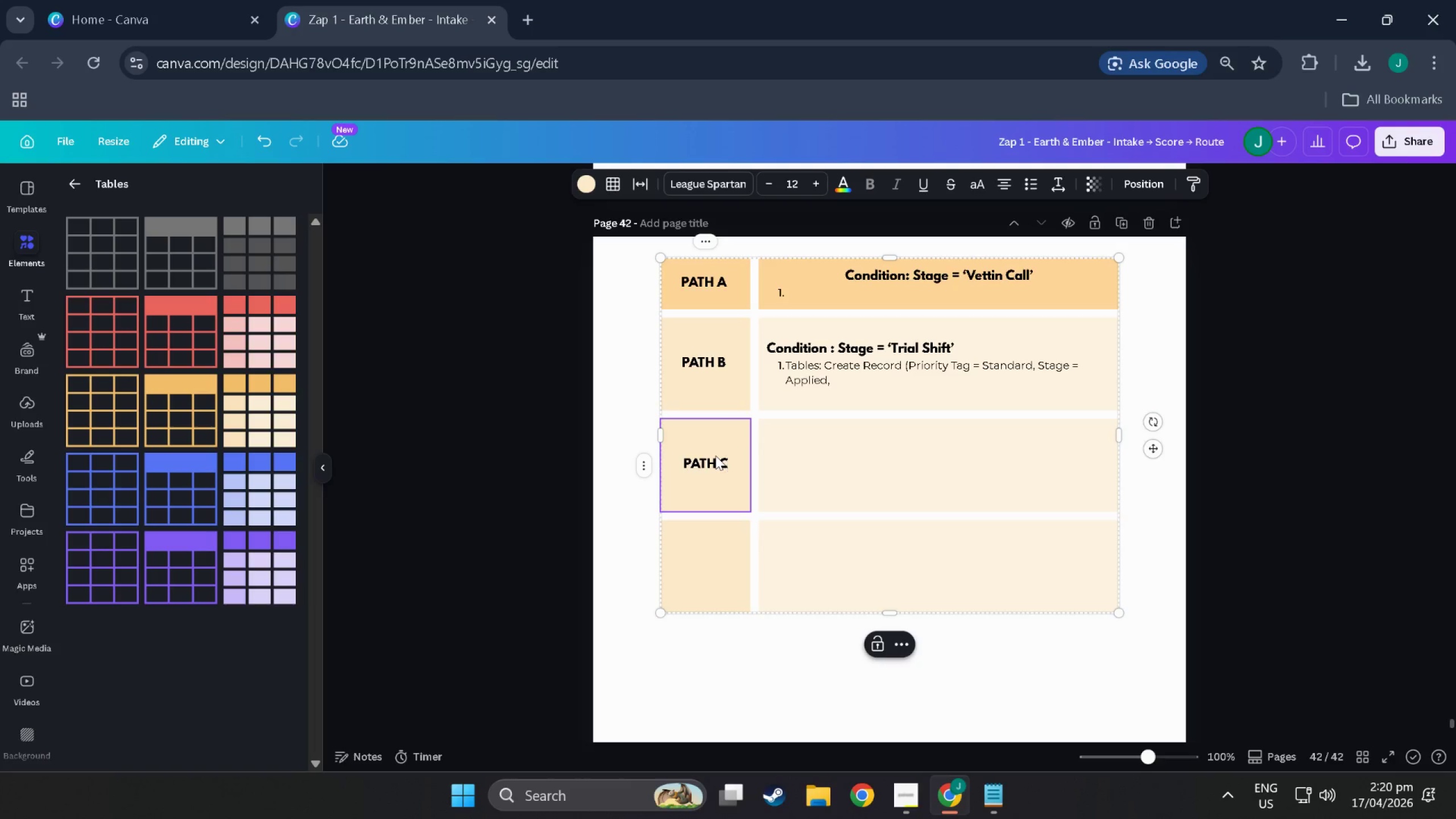 
double_click([709, 556])
 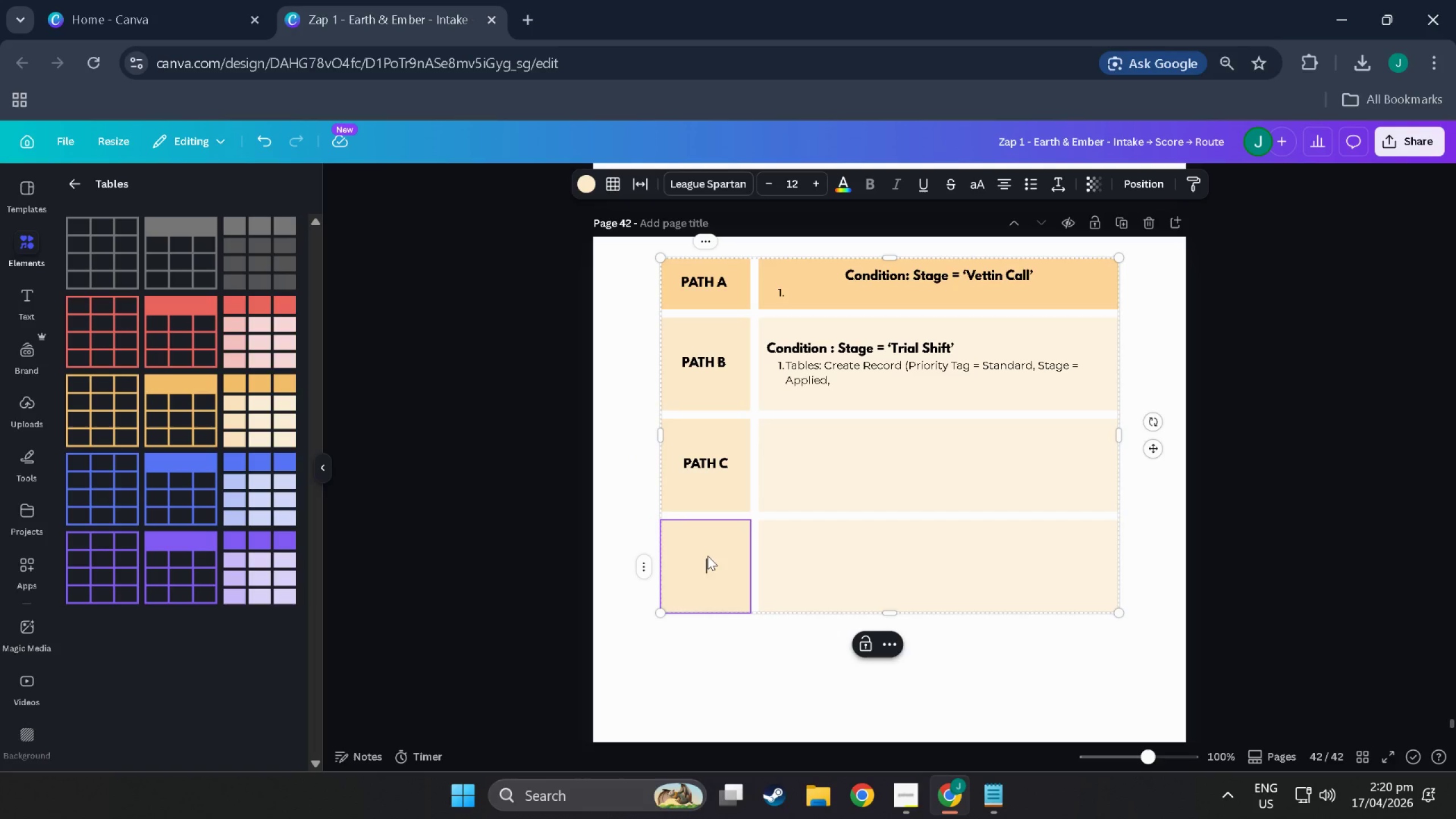 
triple_click([708, 556])
 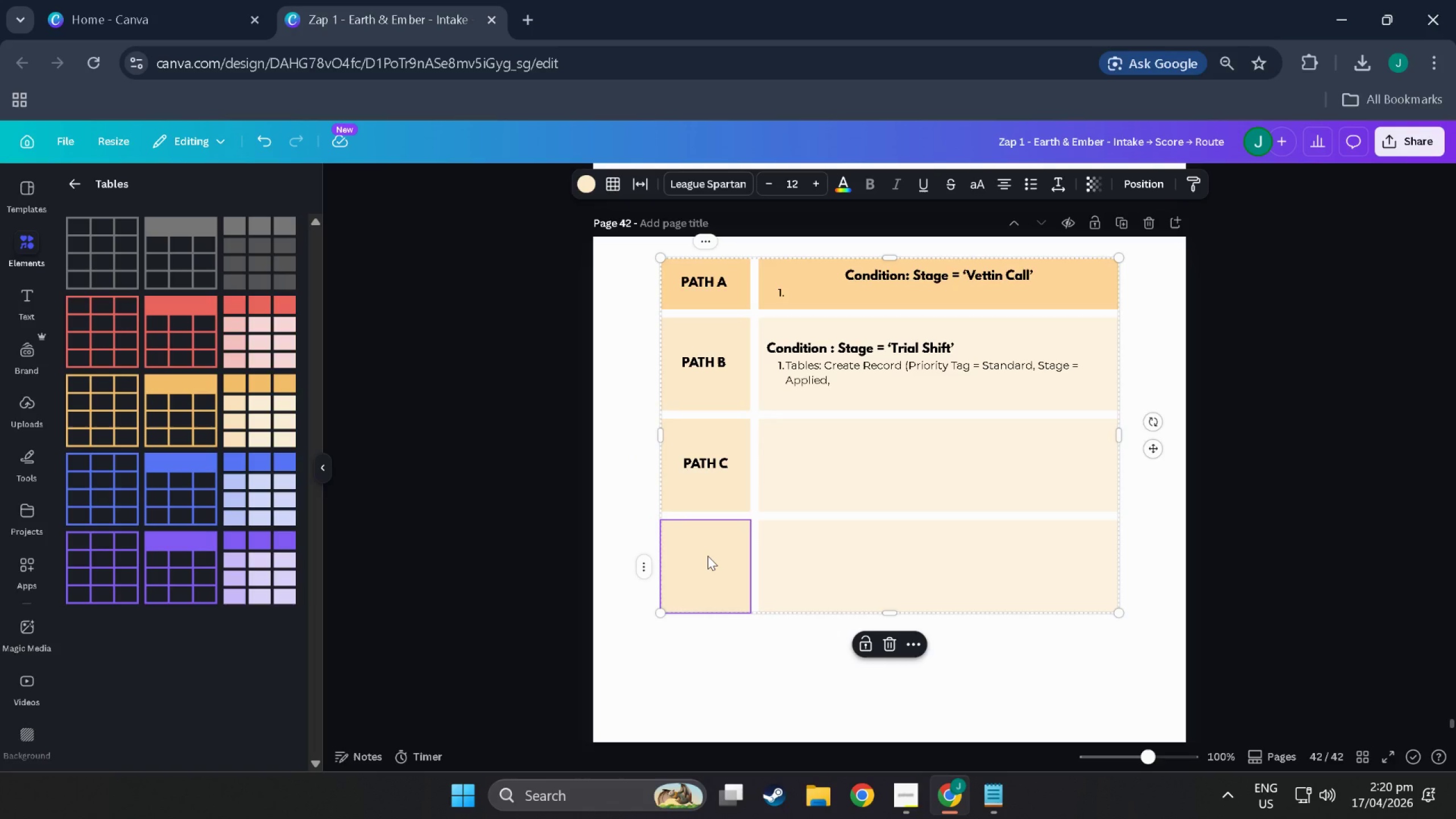 
type(P{{)
key(Backspace)
type(A)
key(Backspace)
key(Backspace)
type(ATH D)
 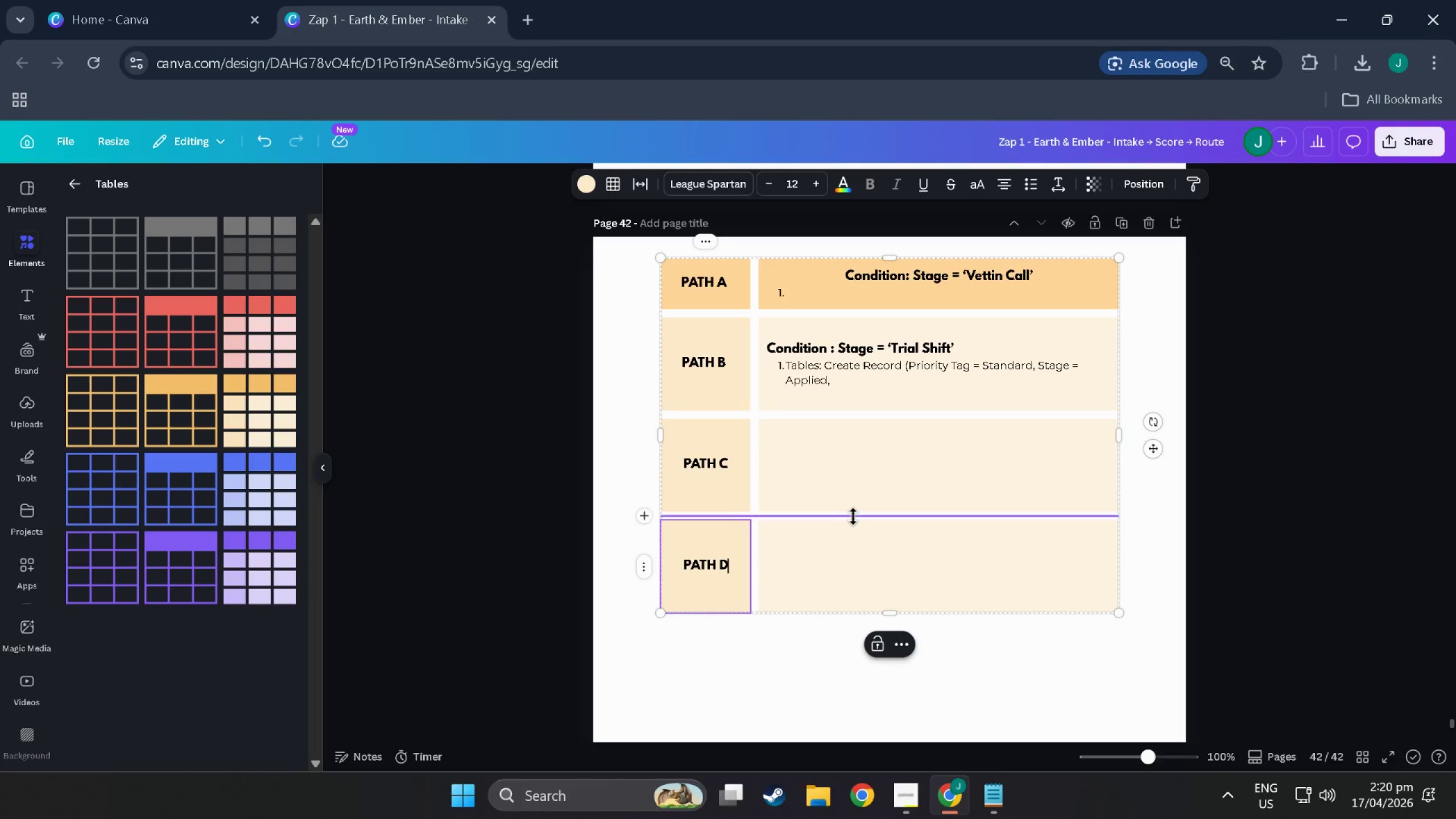 
double_click([860, 378])
 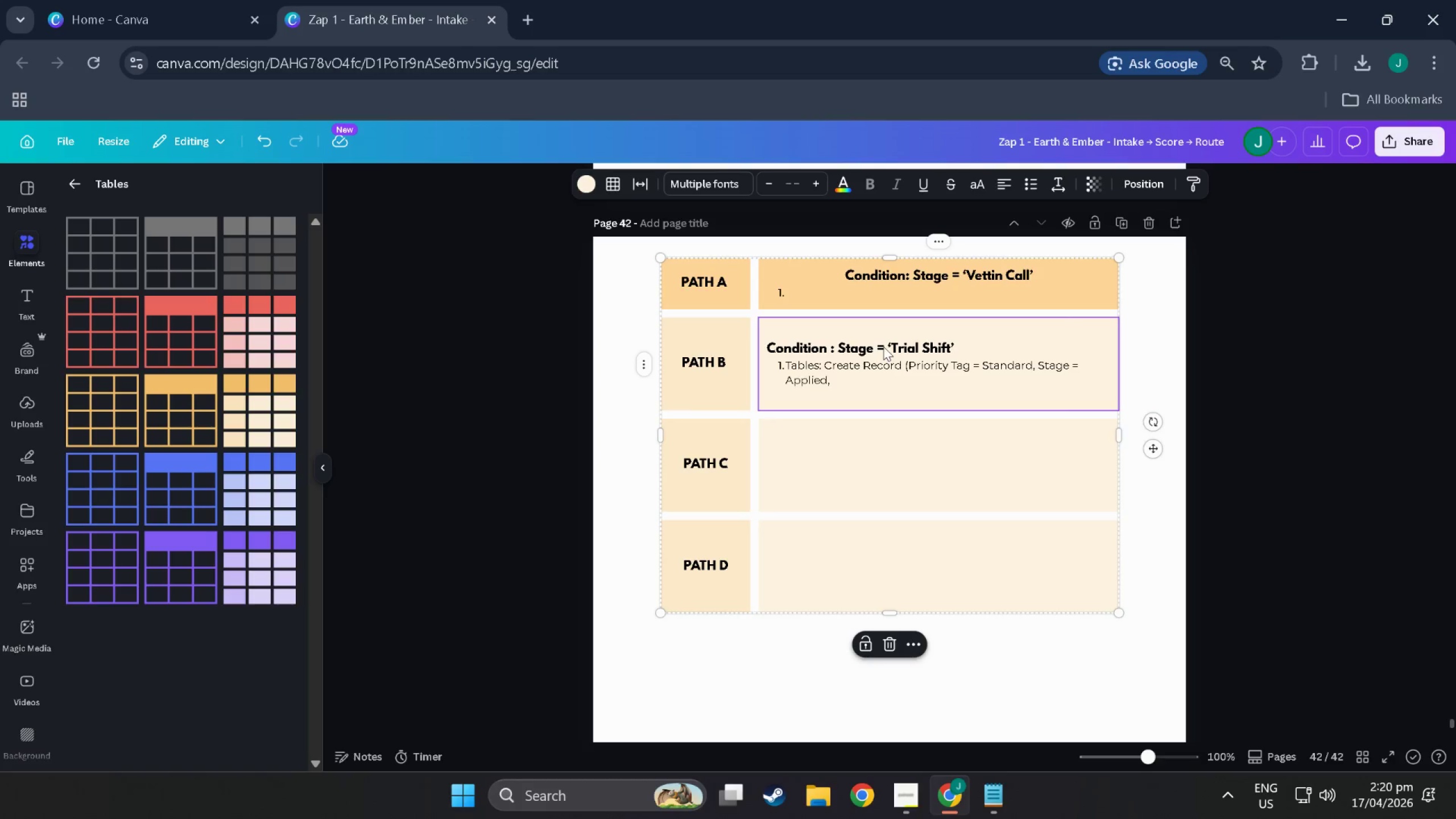 
double_click([883, 346])
 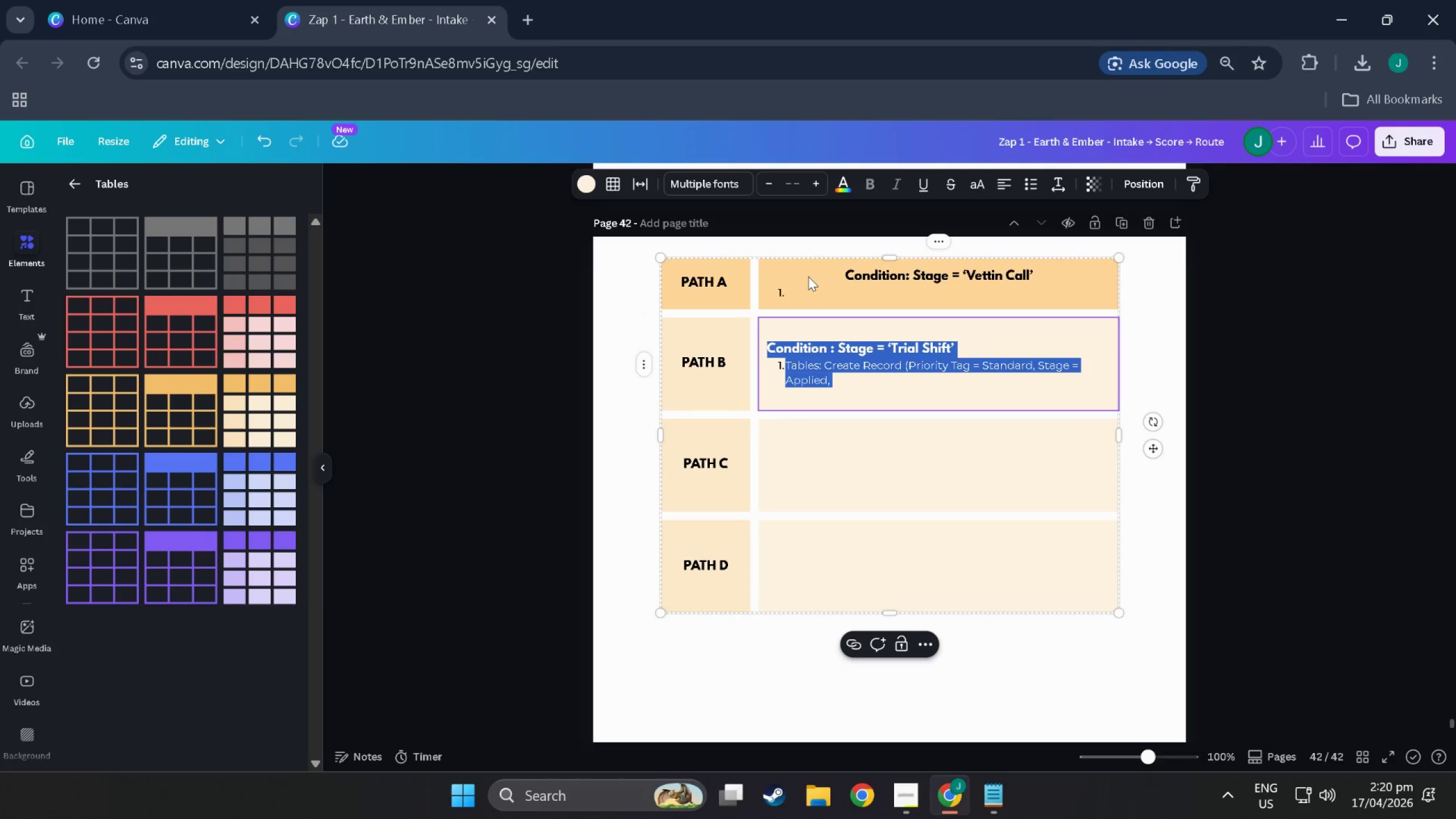 
left_click([808, 275])
 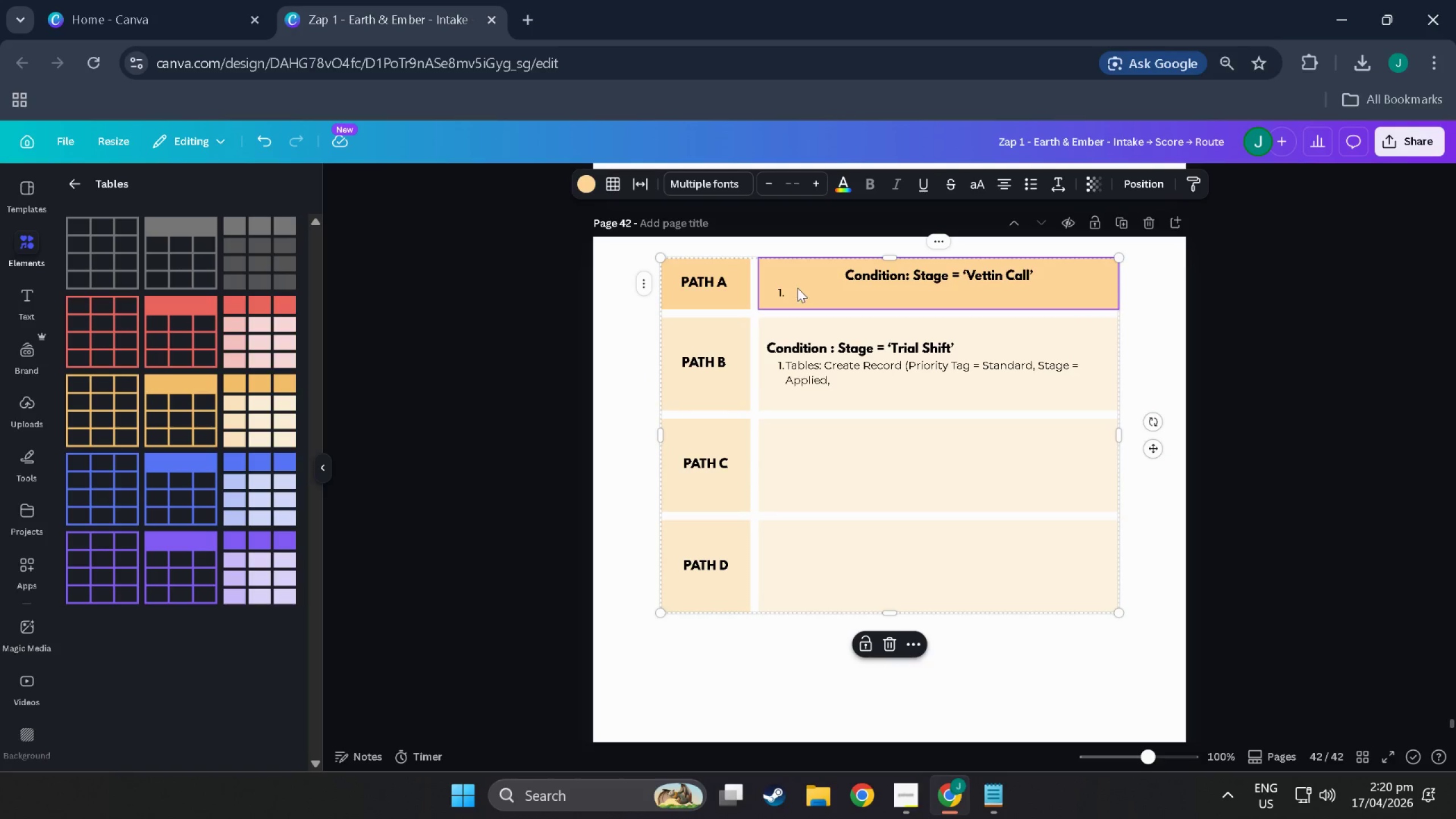 
left_click([797, 288])
 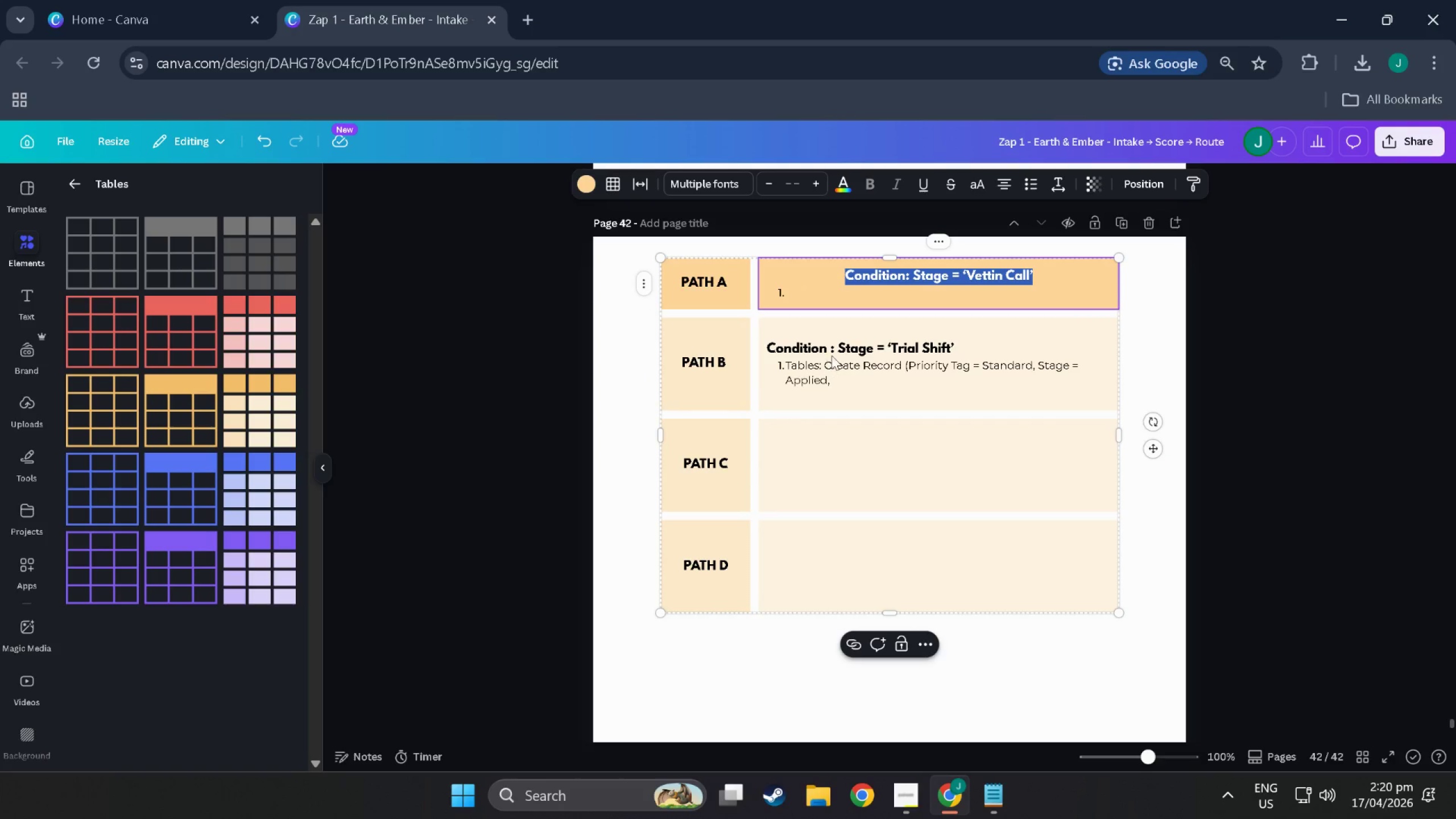 
double_click([854, 353])
 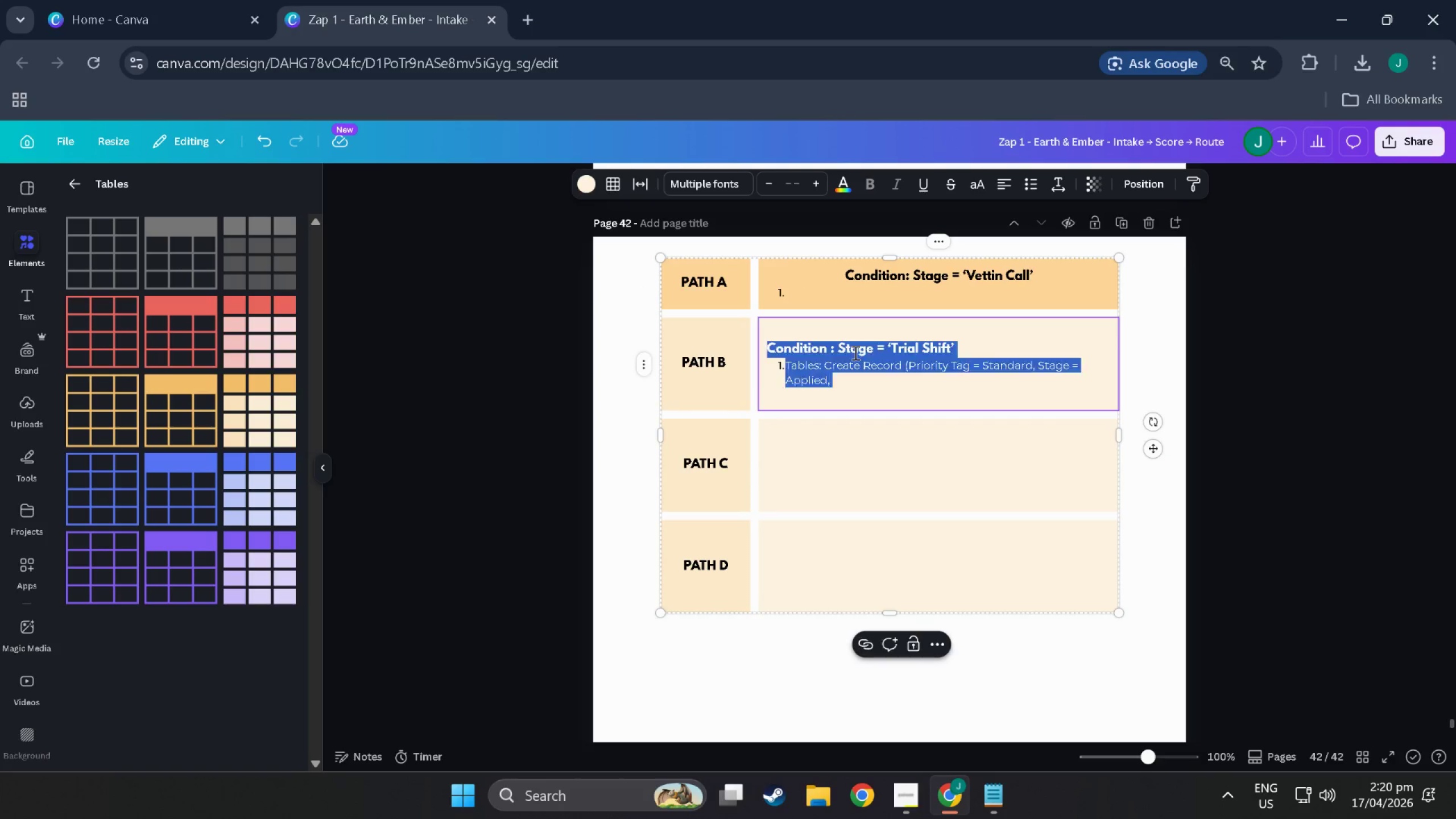 
triple_click([854, 353])
 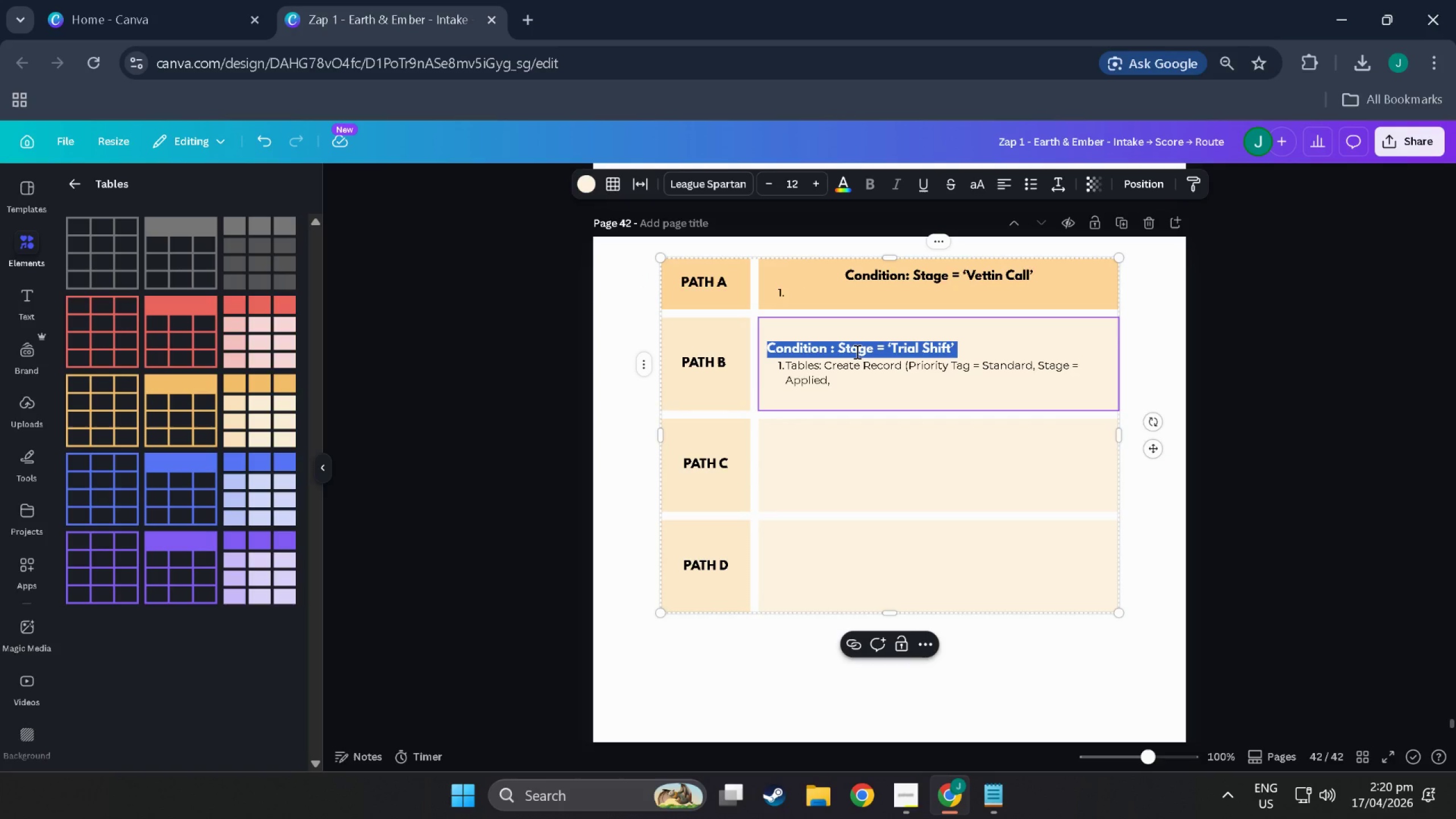 
key(Control+C)
 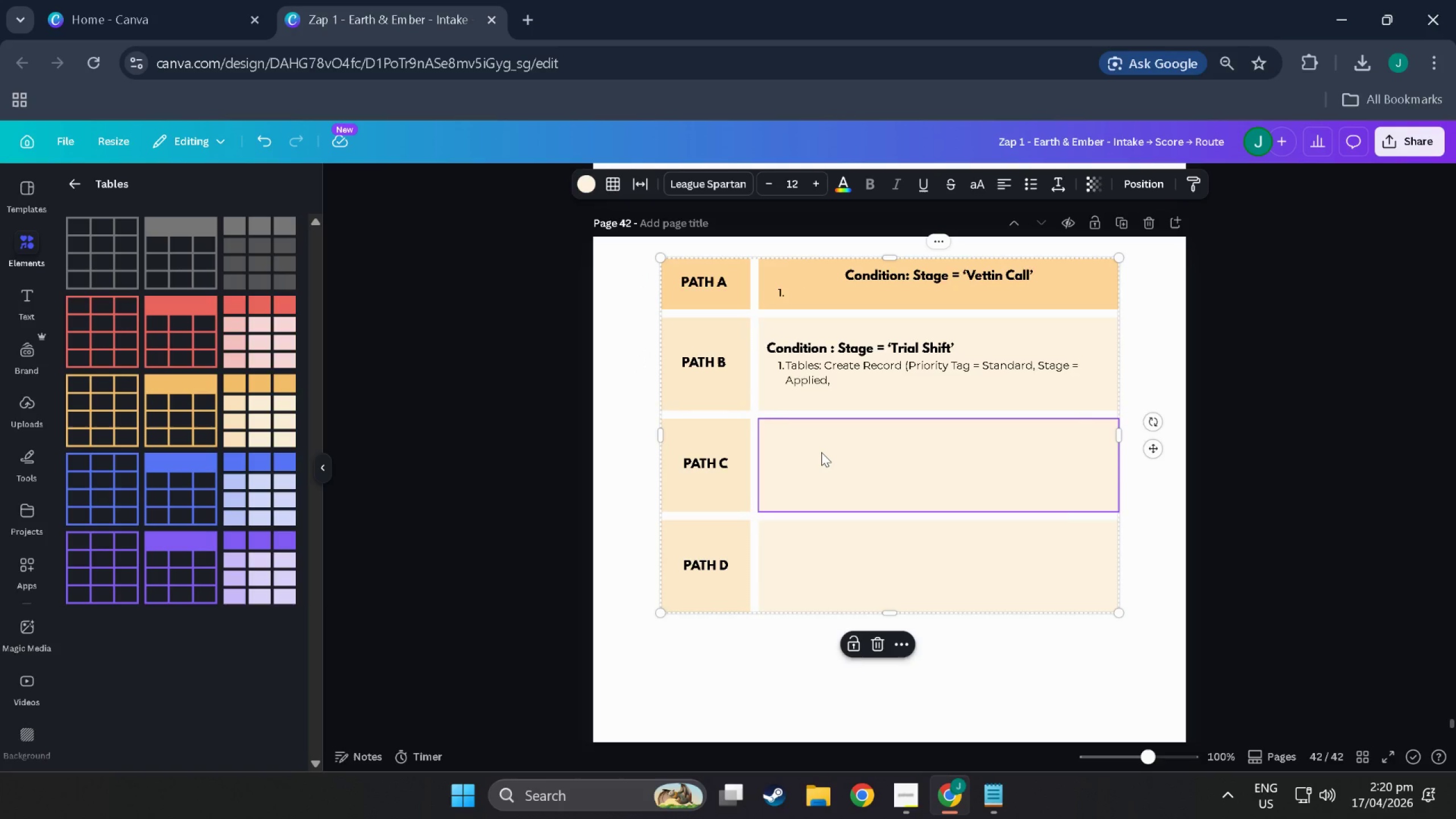 
double_click([821, 452])
 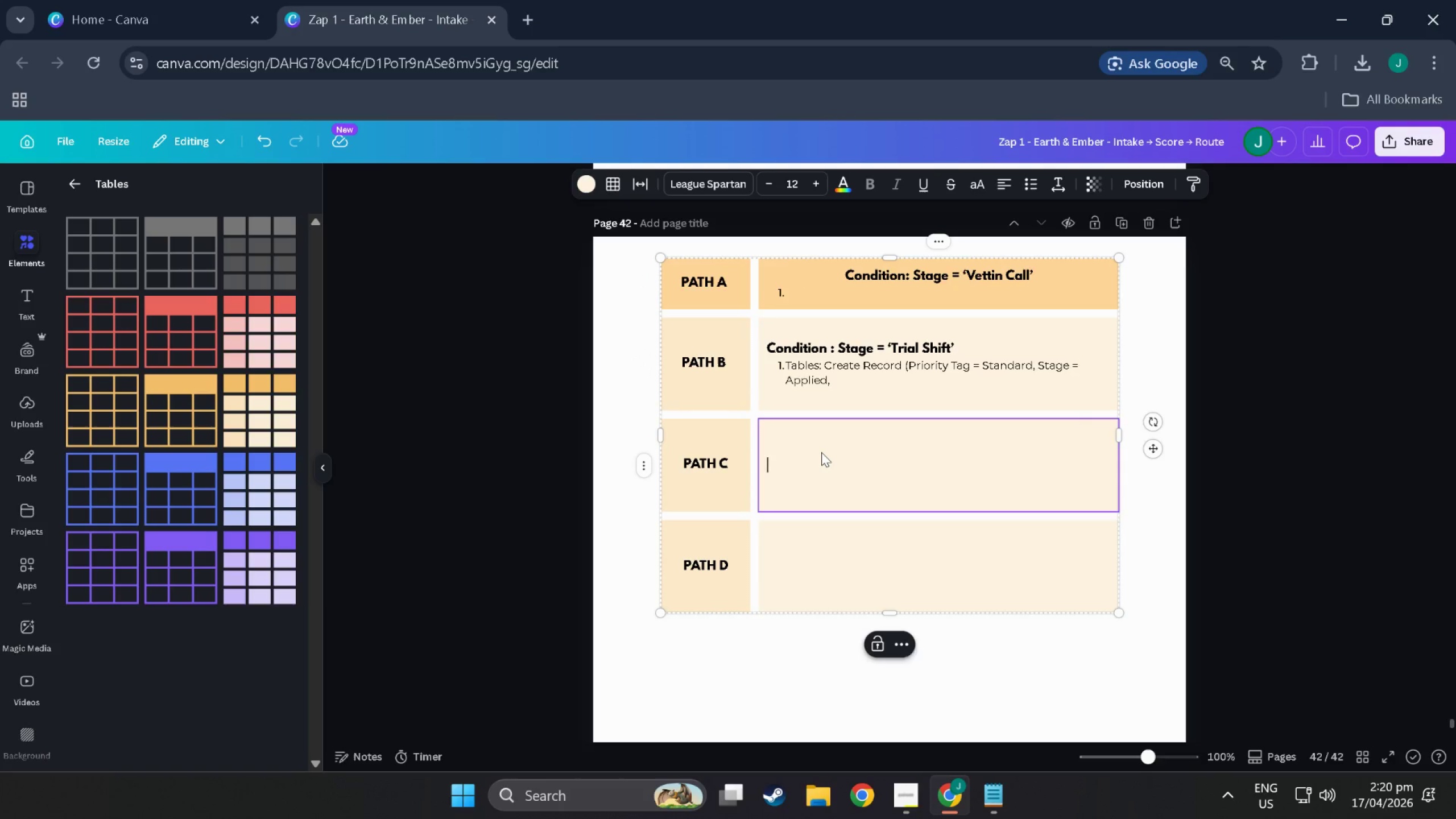 
triple_click([821, 452])
 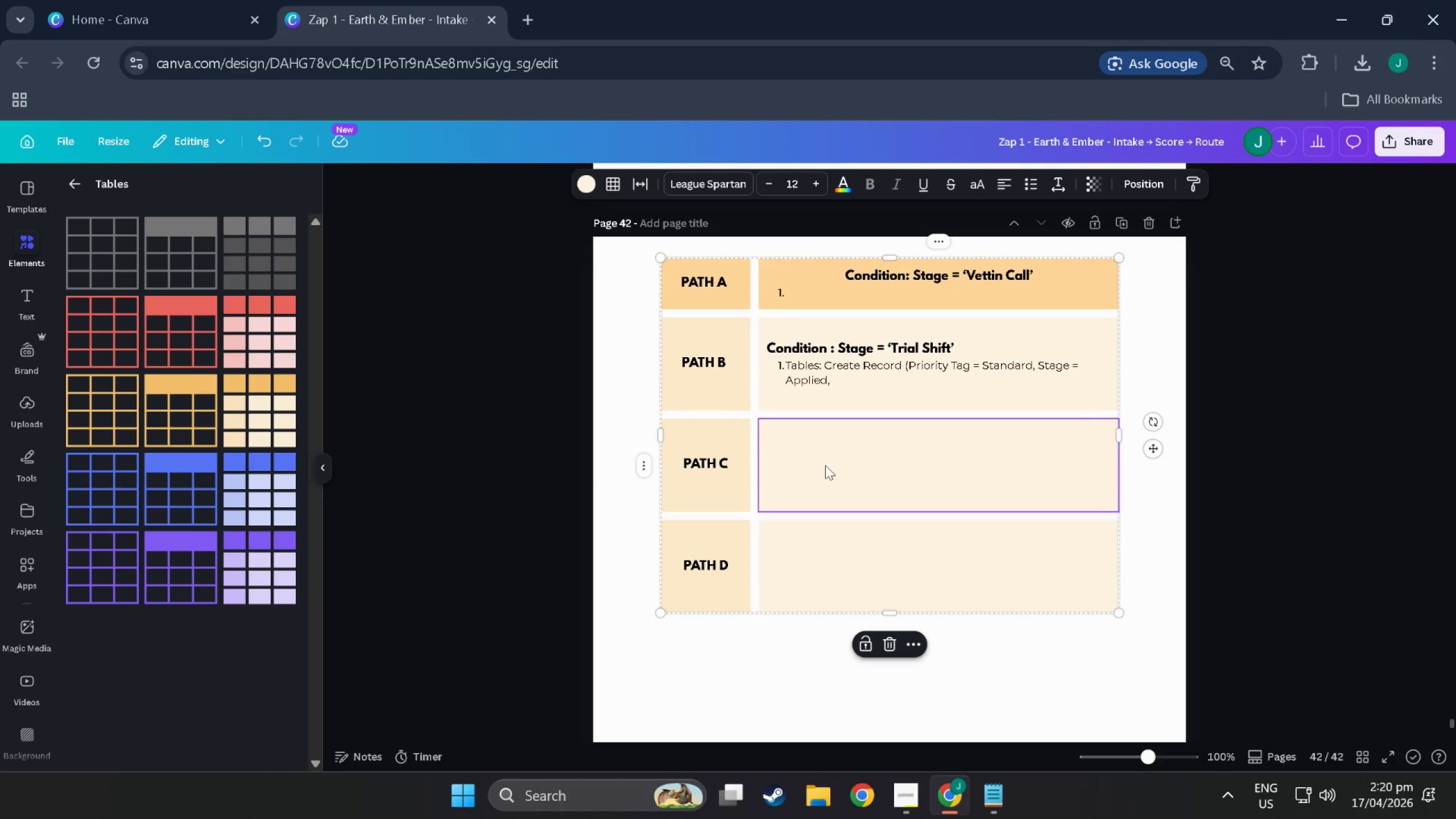 
left_click([825, 465])
 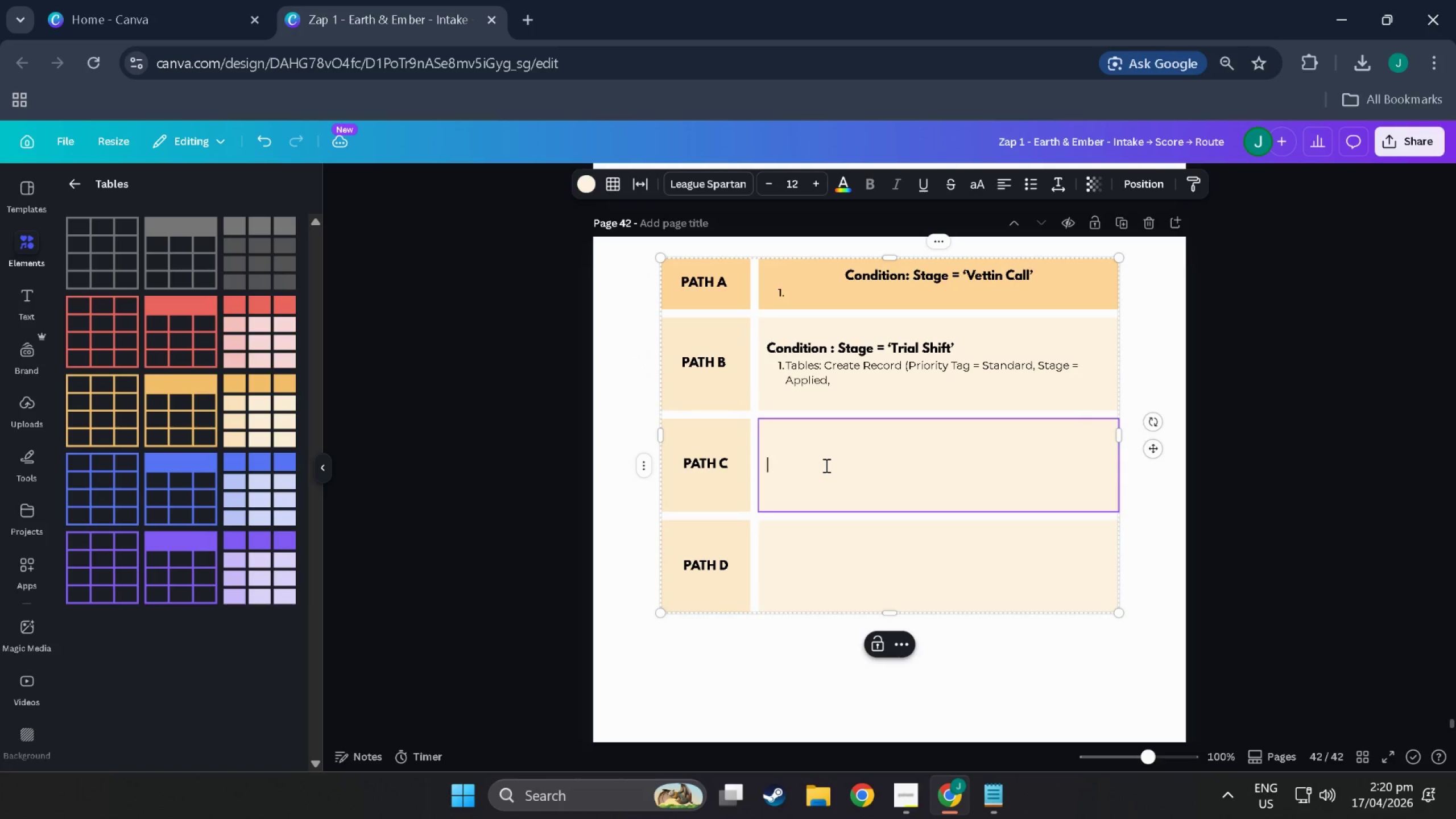 
key(Control+V)
 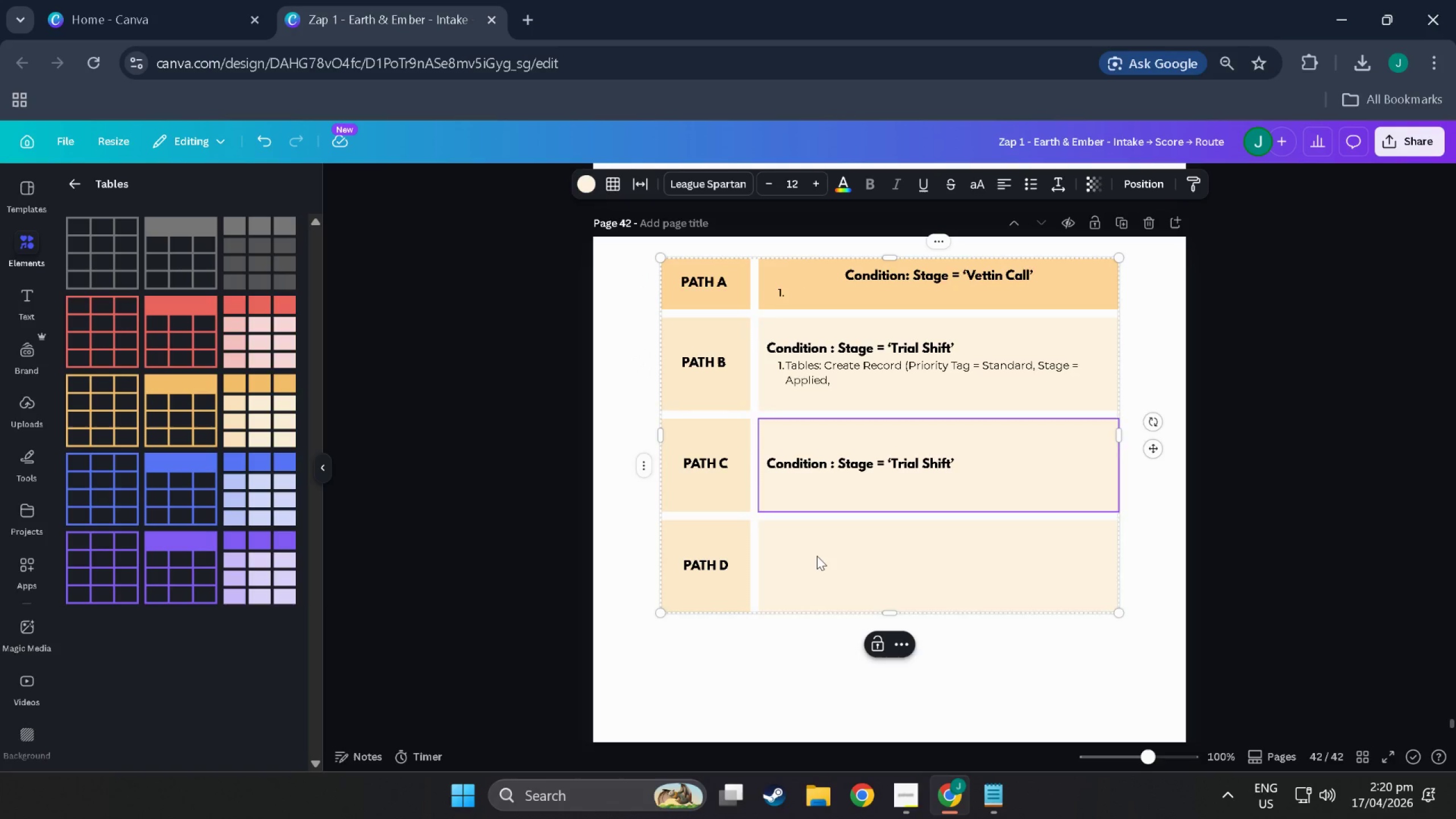 
double_click([817, 556])
 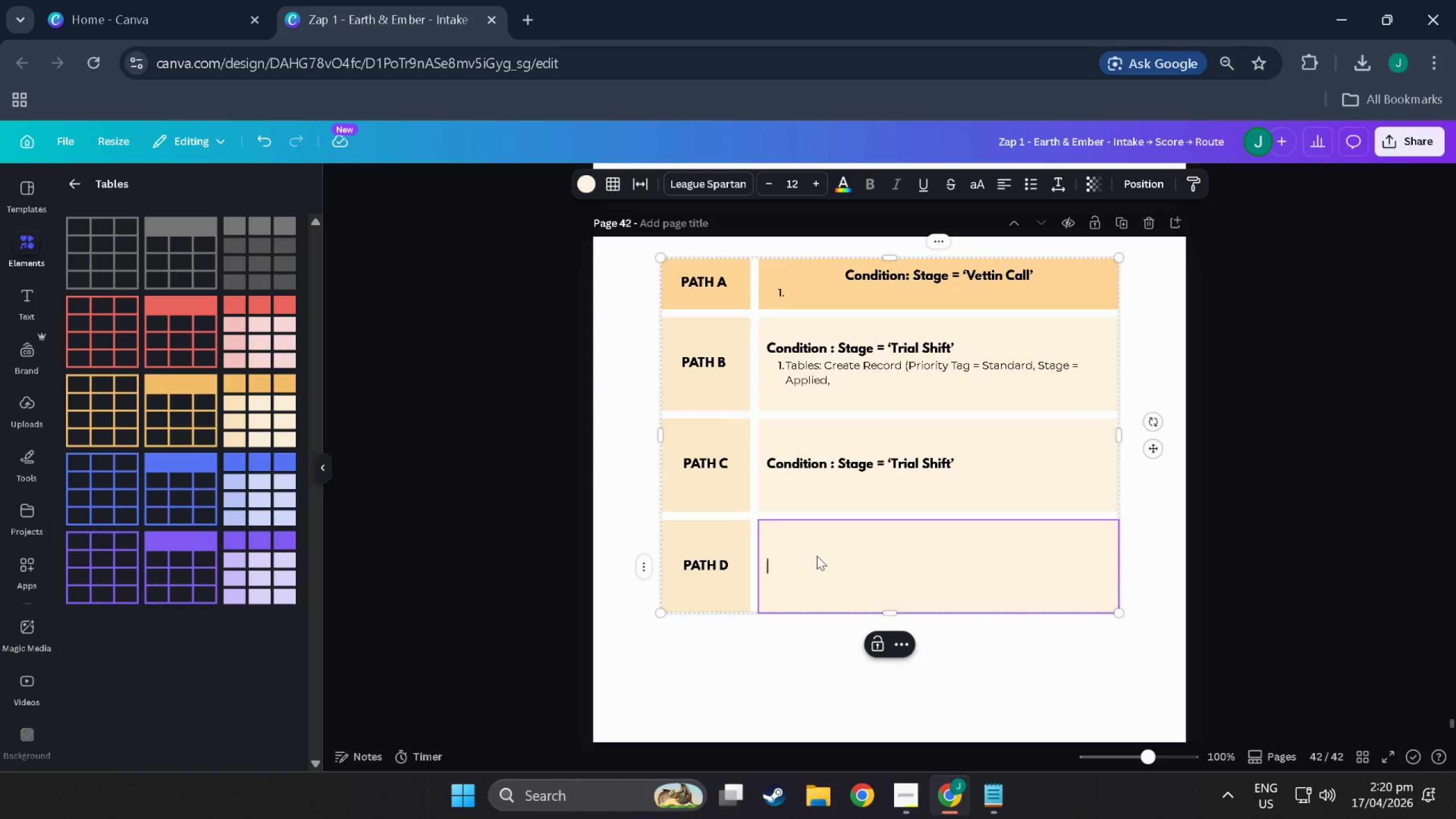 
triple_click([817, 556])
 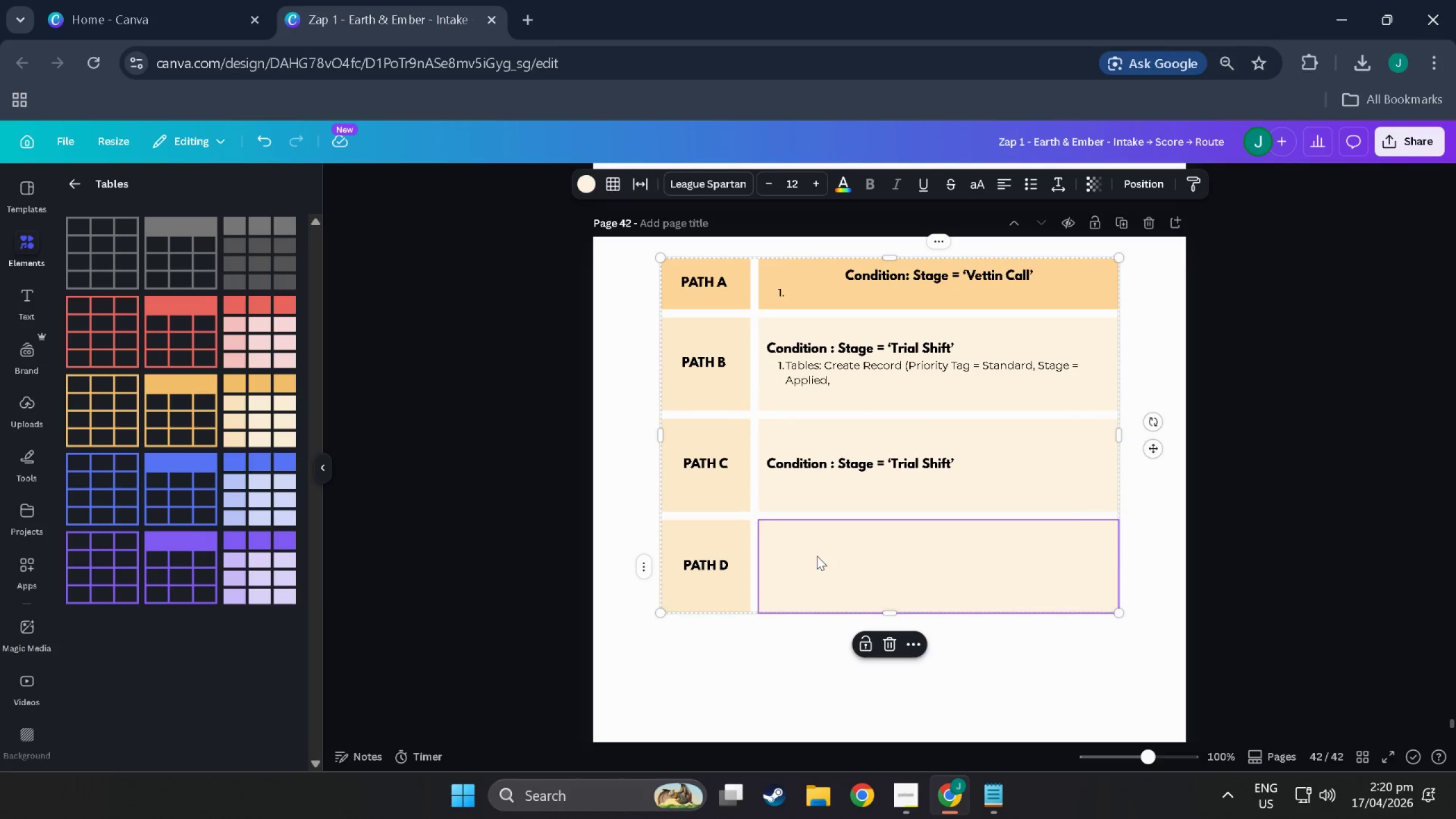 
key(Control+V)
 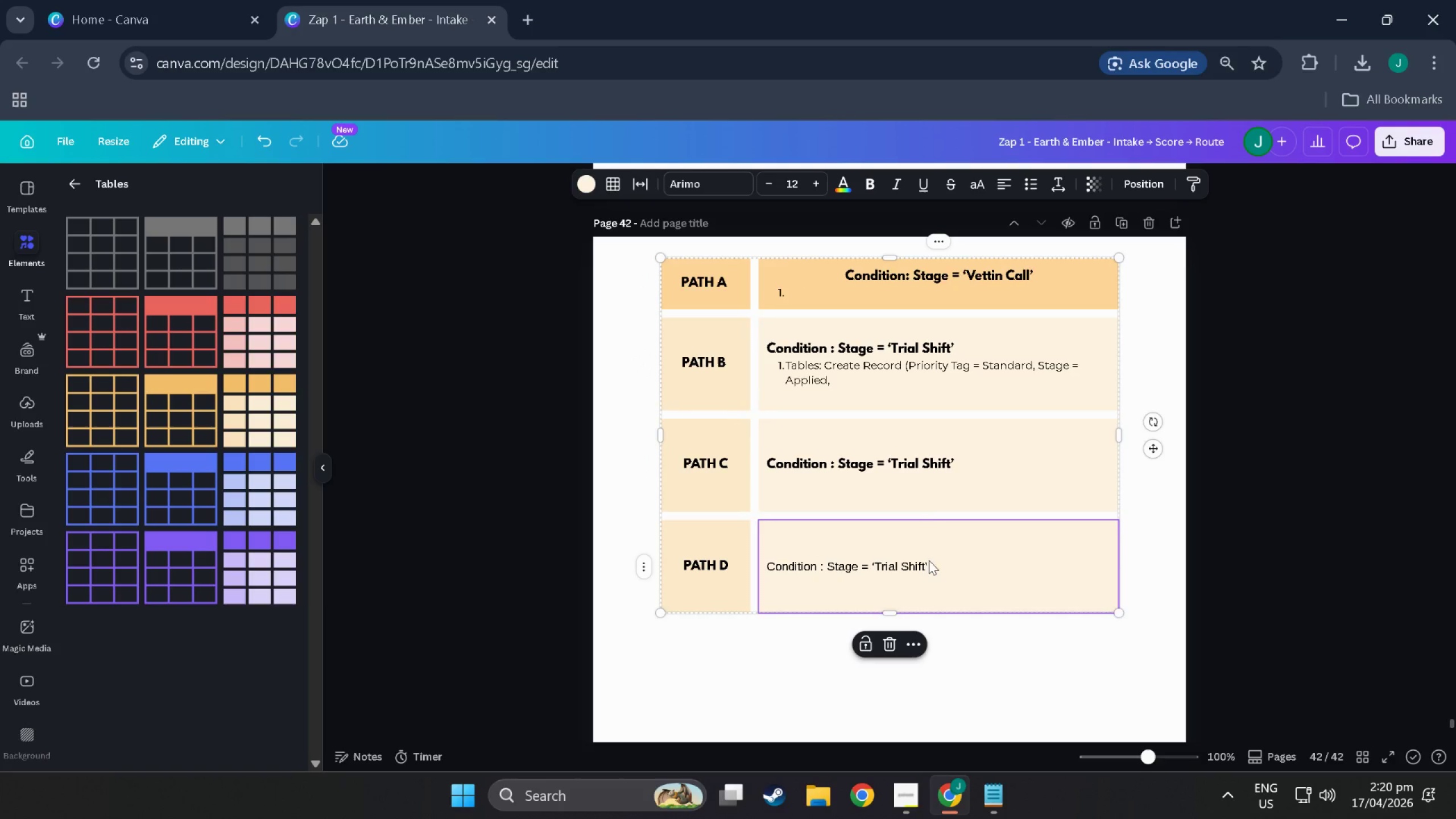 
key(Control+Z)
 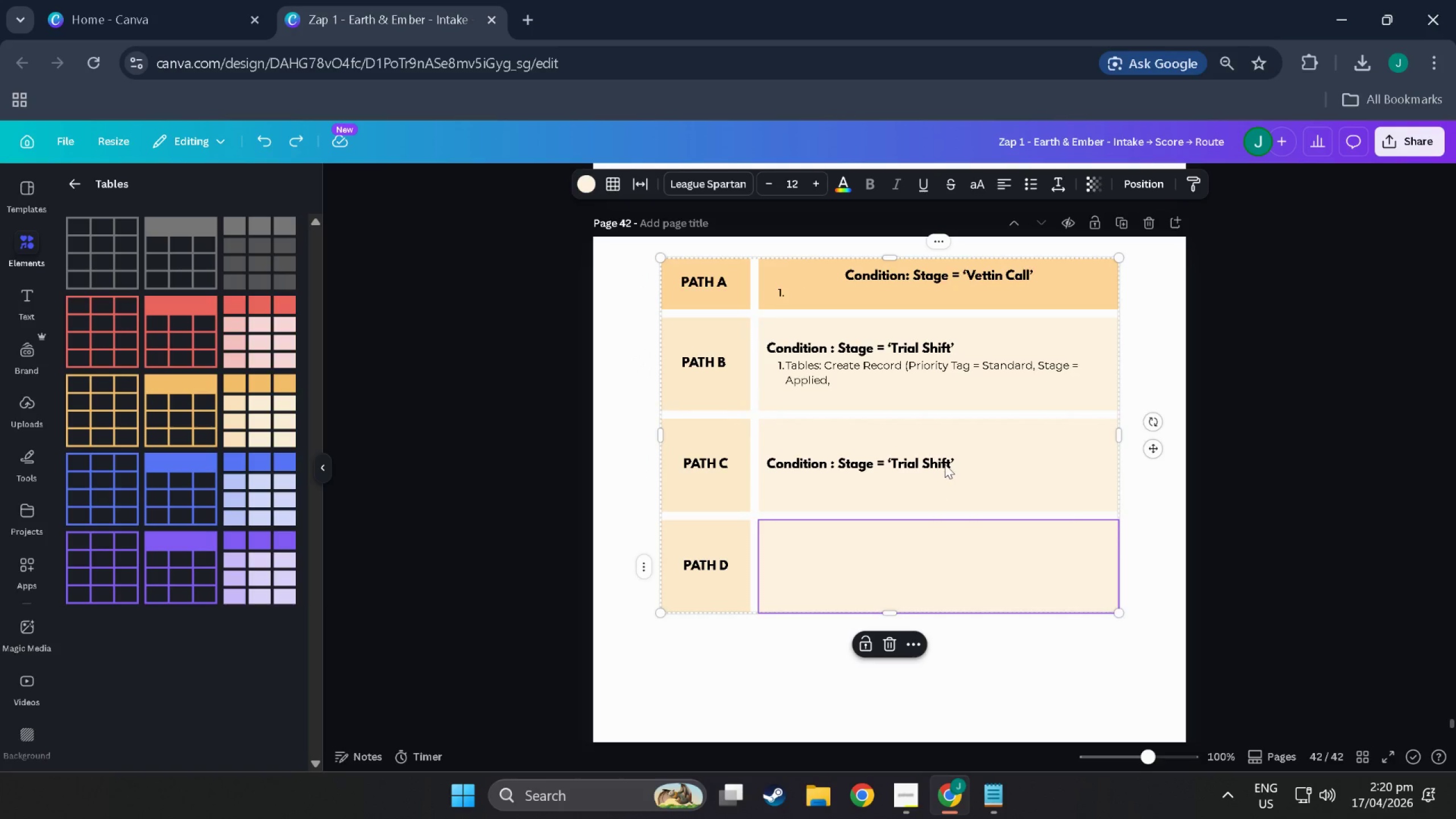 
left_click([945, 464])
 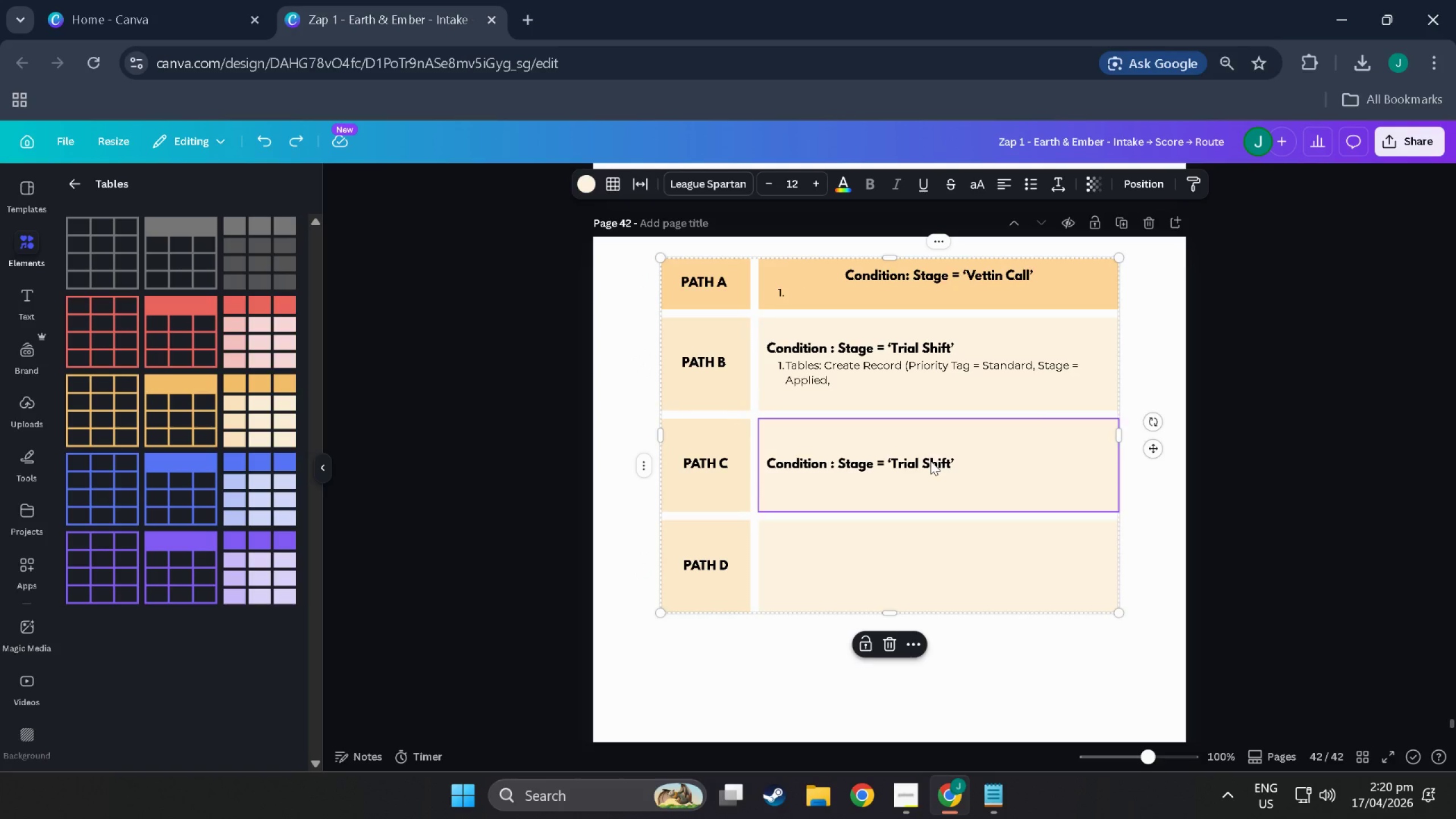 
double_click([930, 461])
 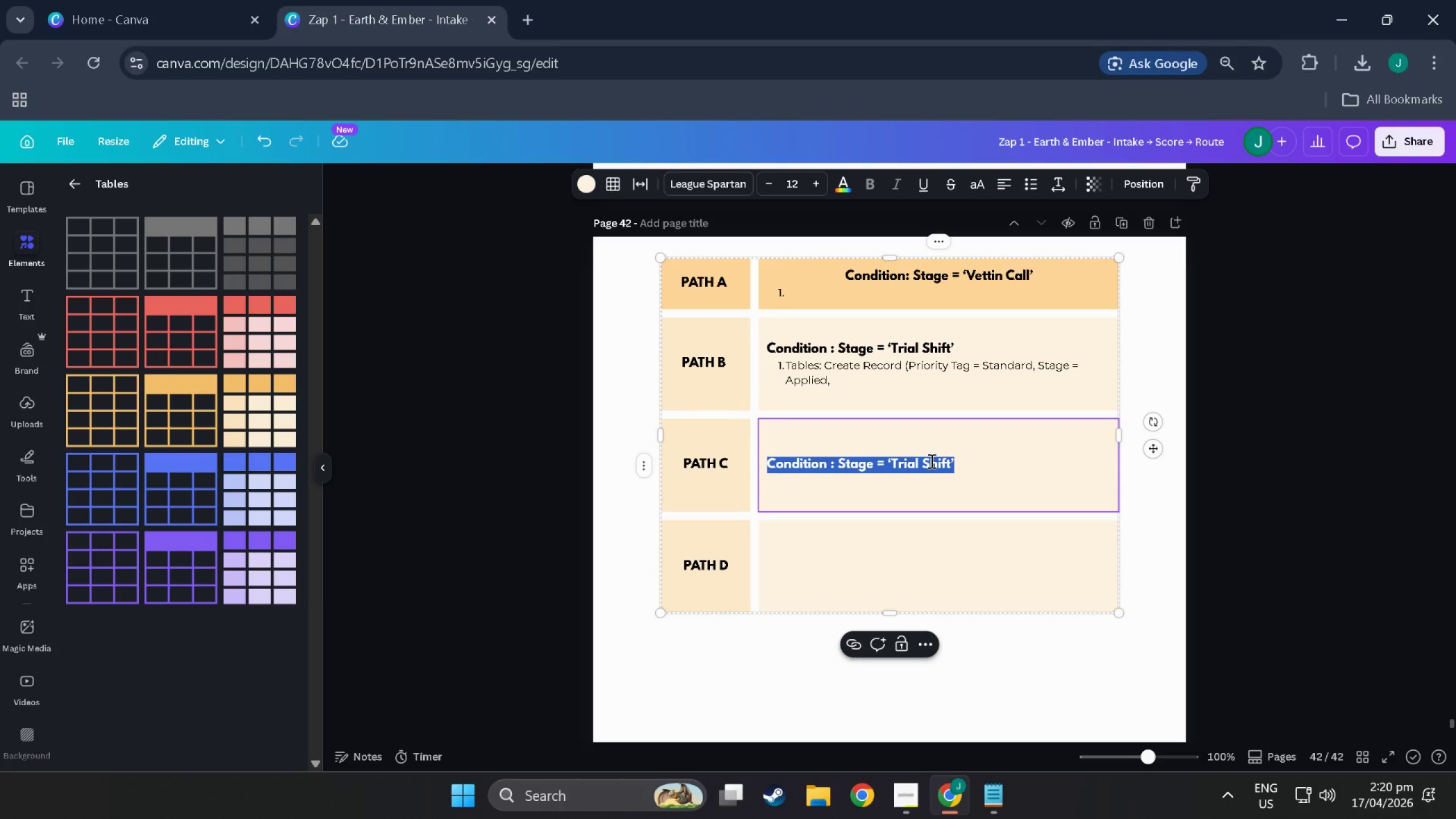 
triple_click([930, 461])
 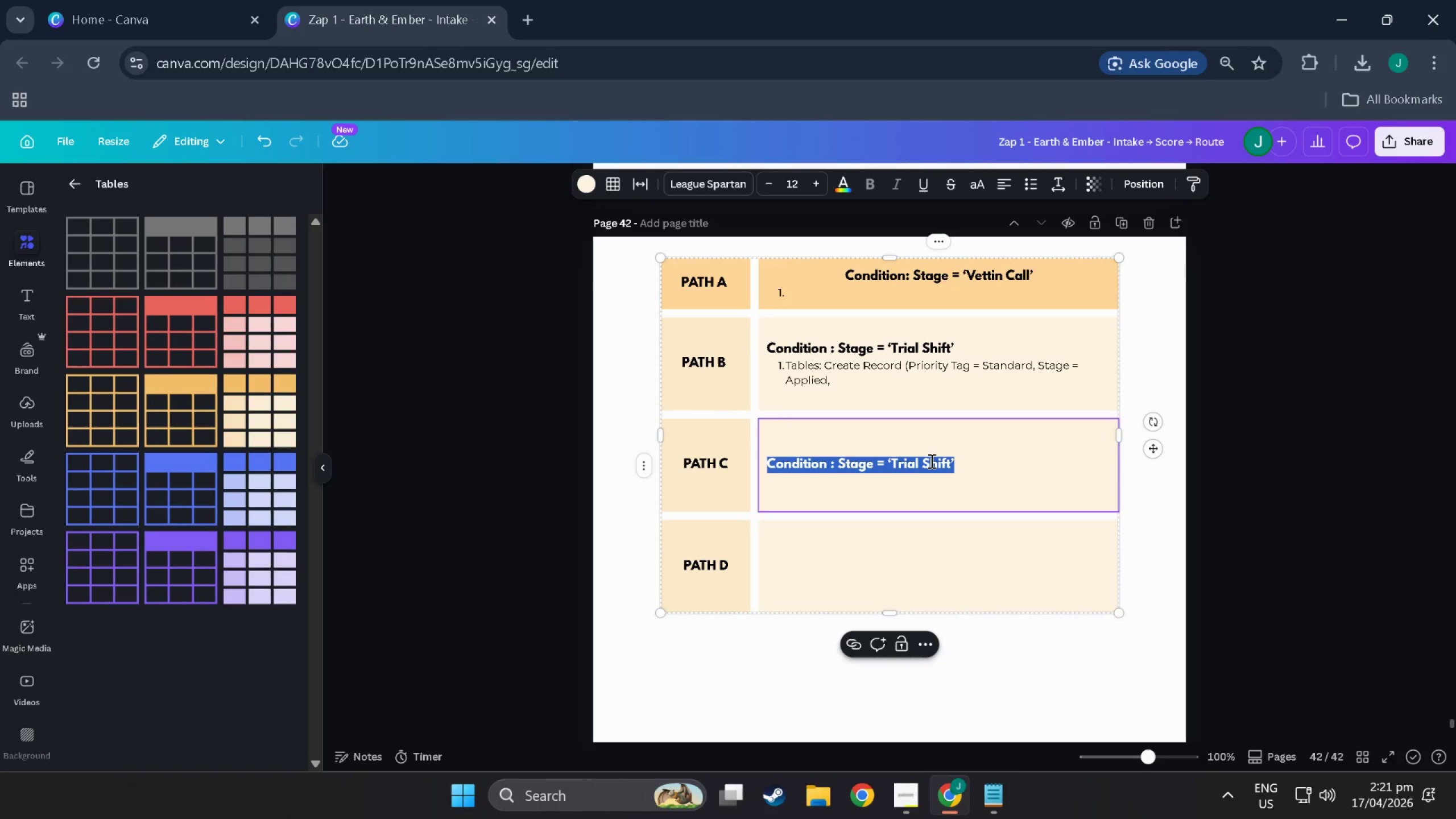 
key(Control+C)
 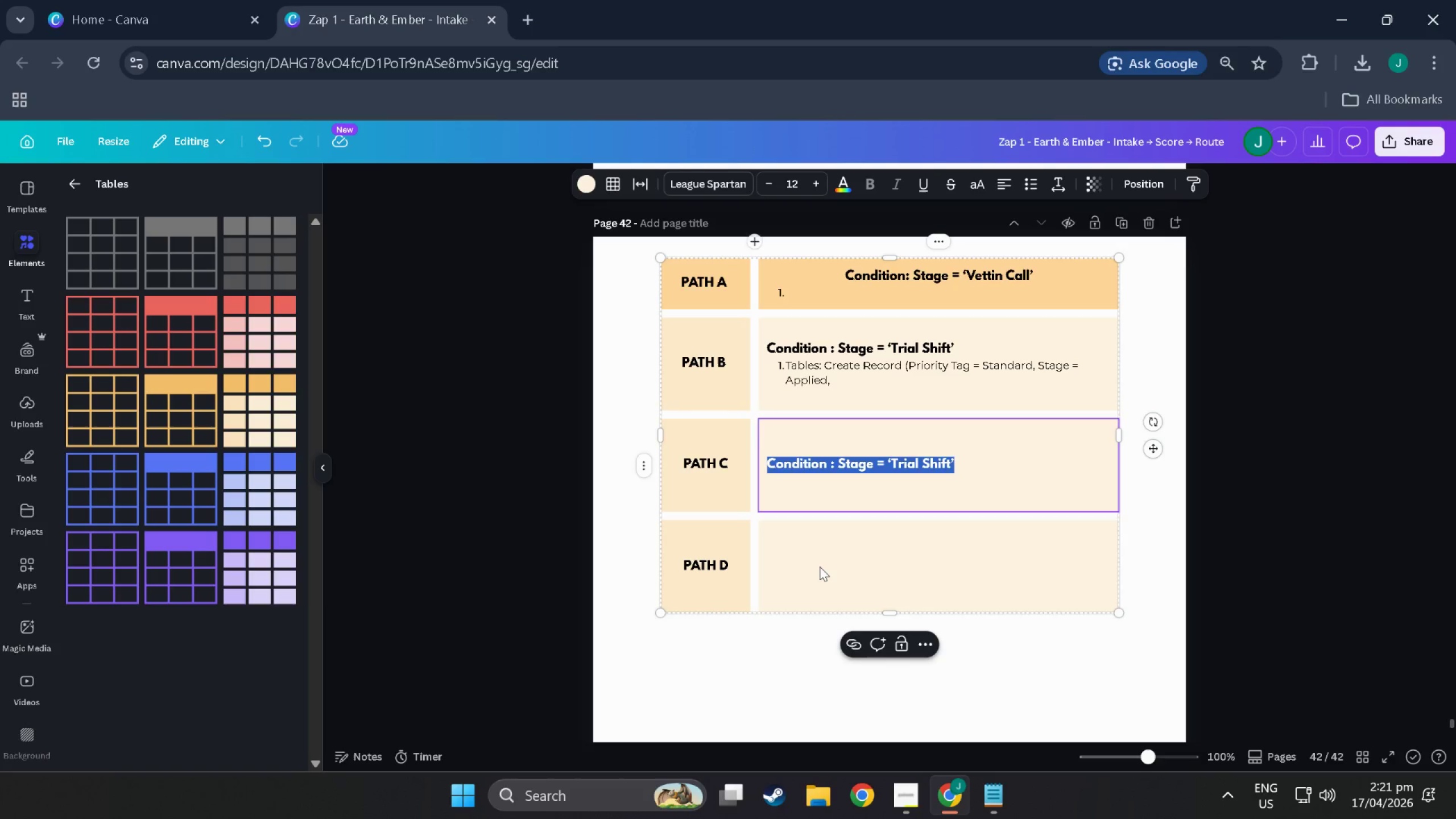 
double_click([820, 566])
 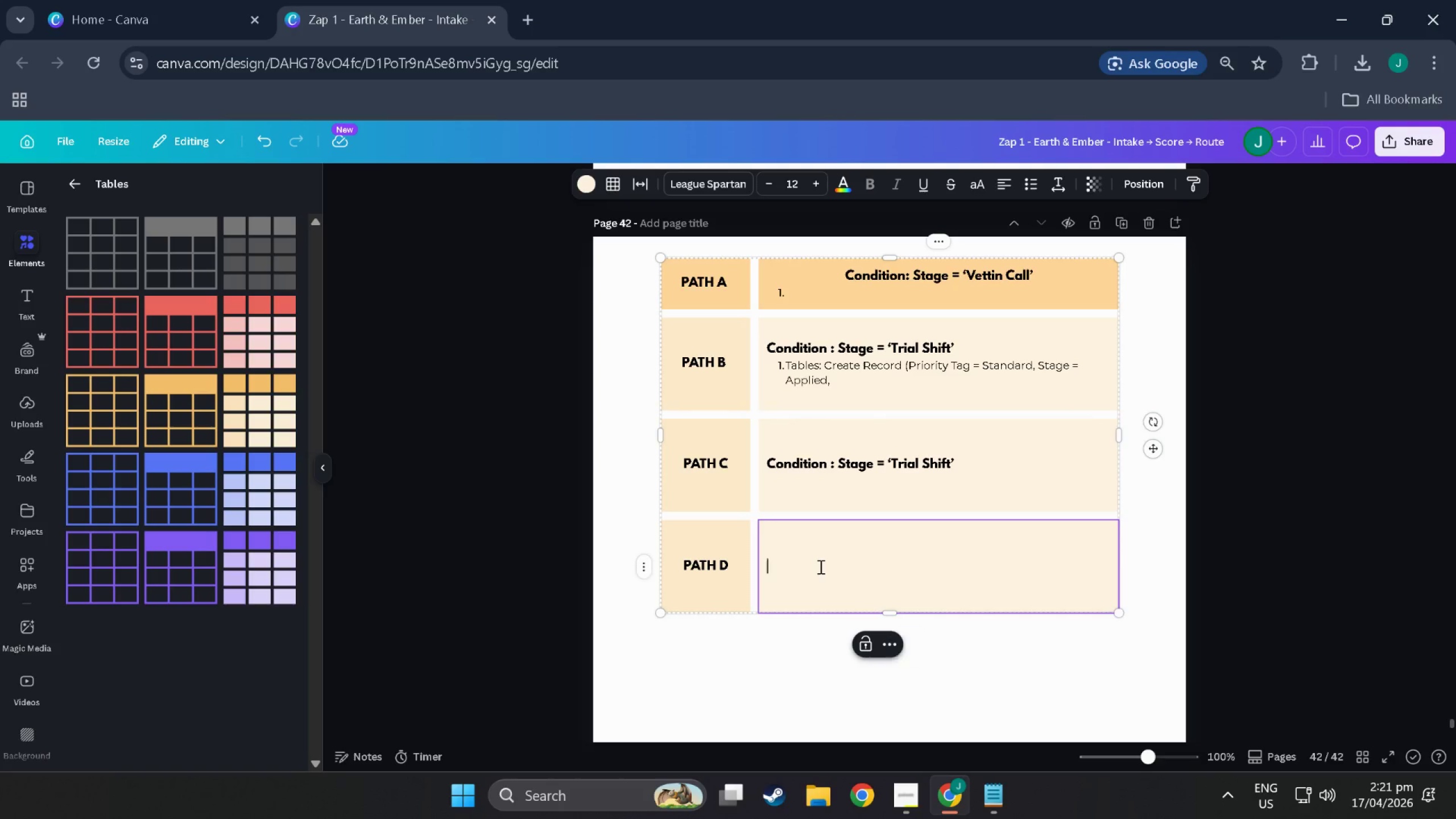 
triple_click([820, 566])
 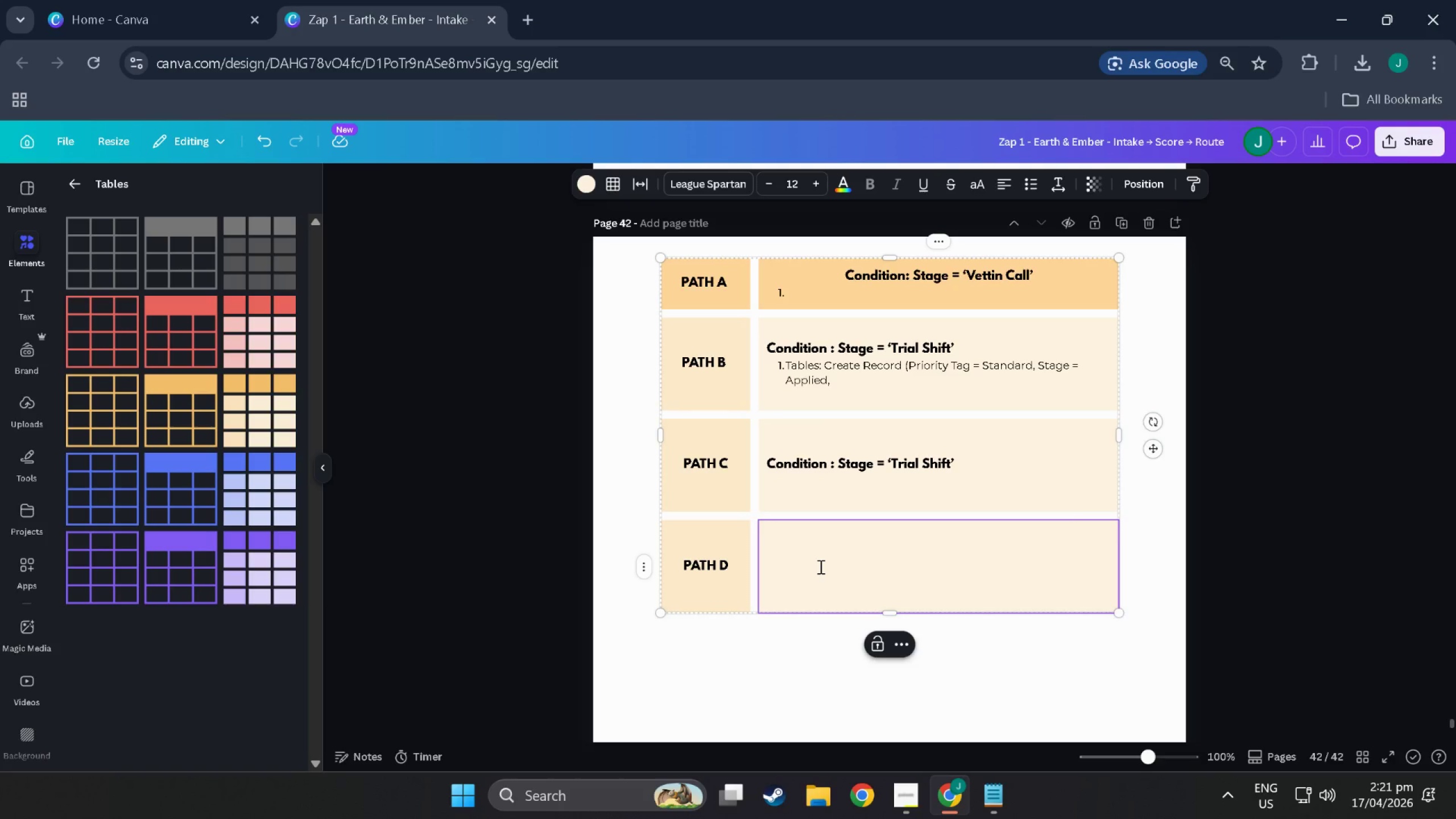 
key(Control+V)
 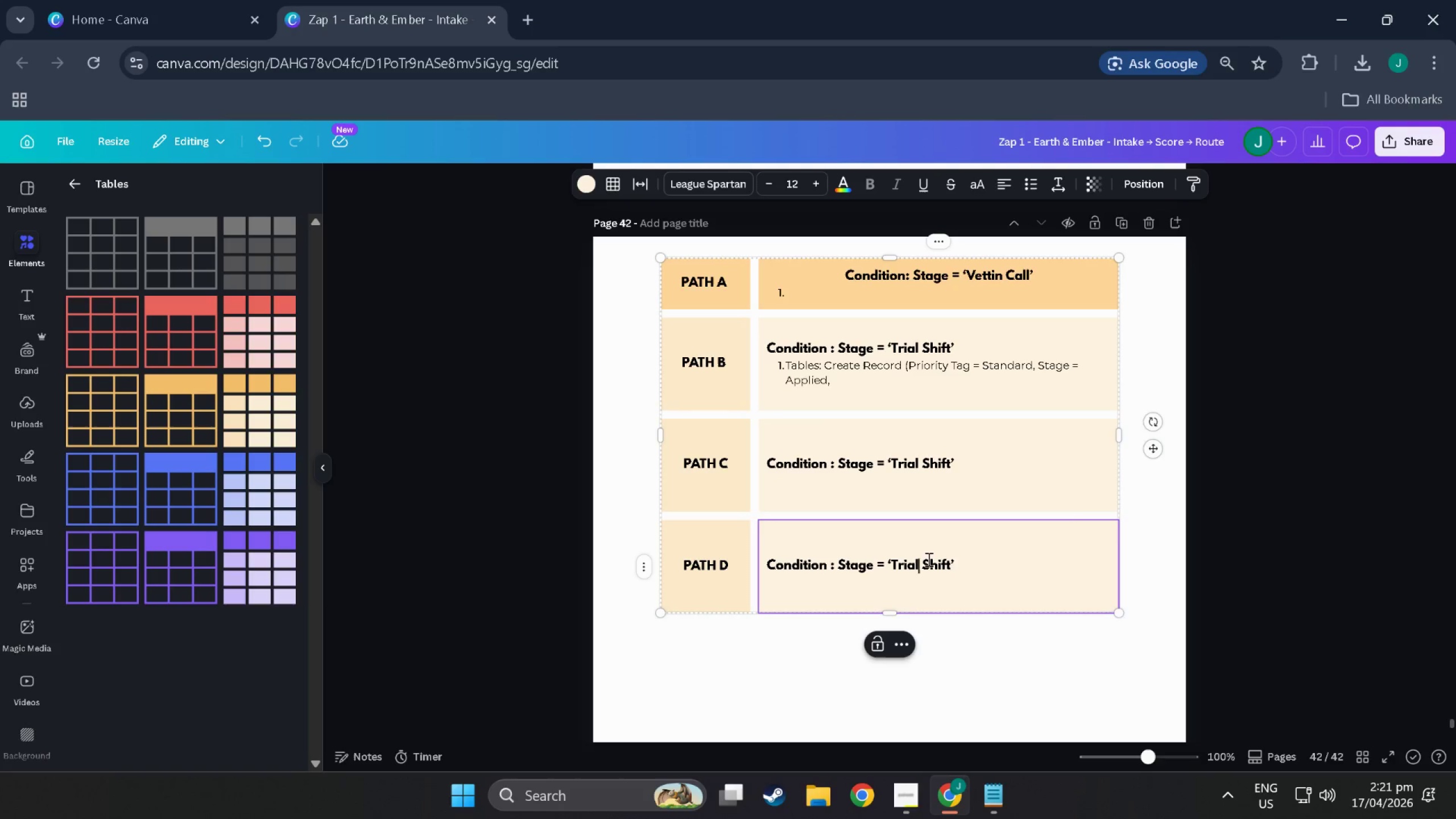 
double_click([956, 562])
 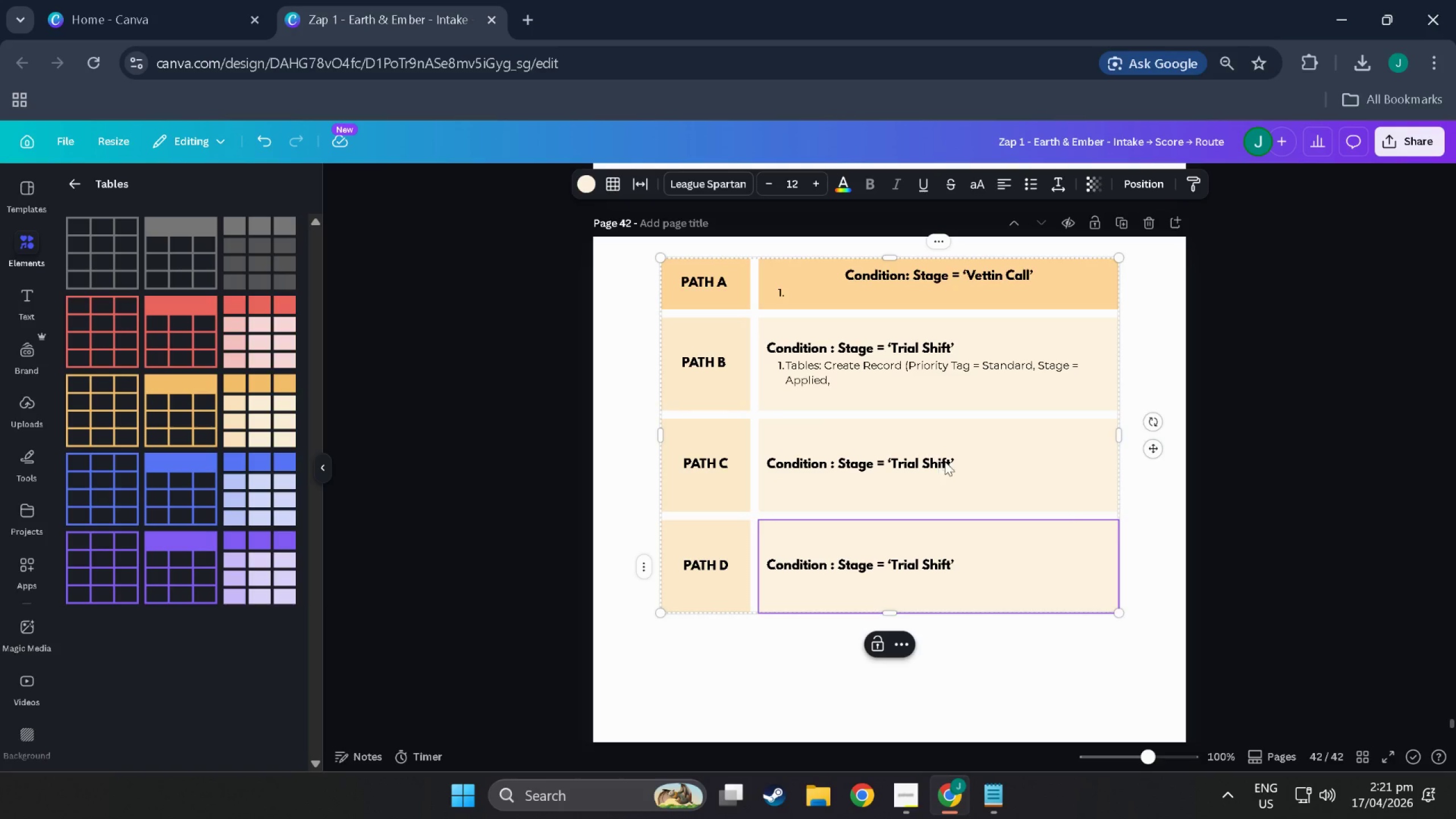 
double_click([947, 460])
 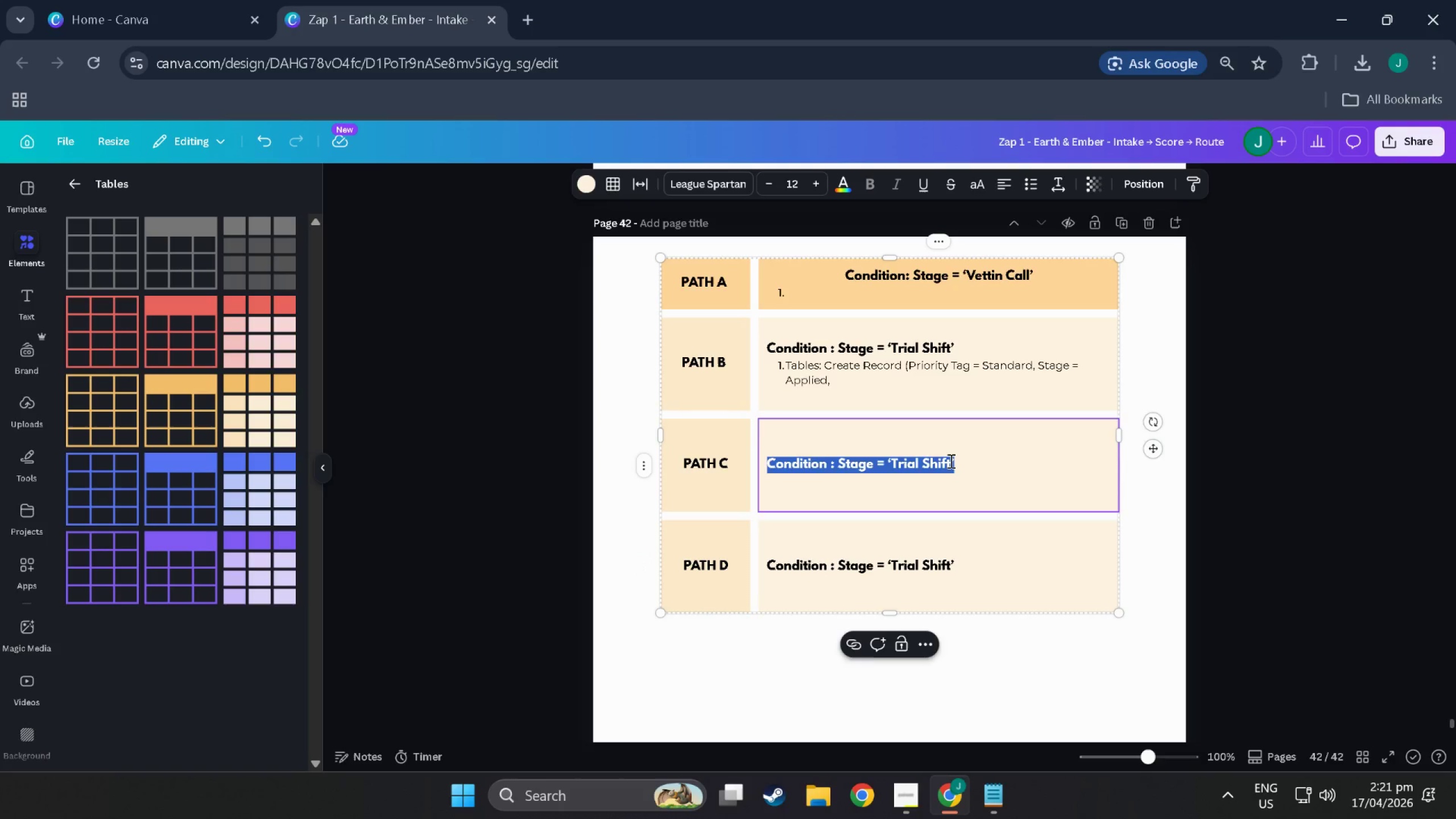 
triple_click([950, 461])
 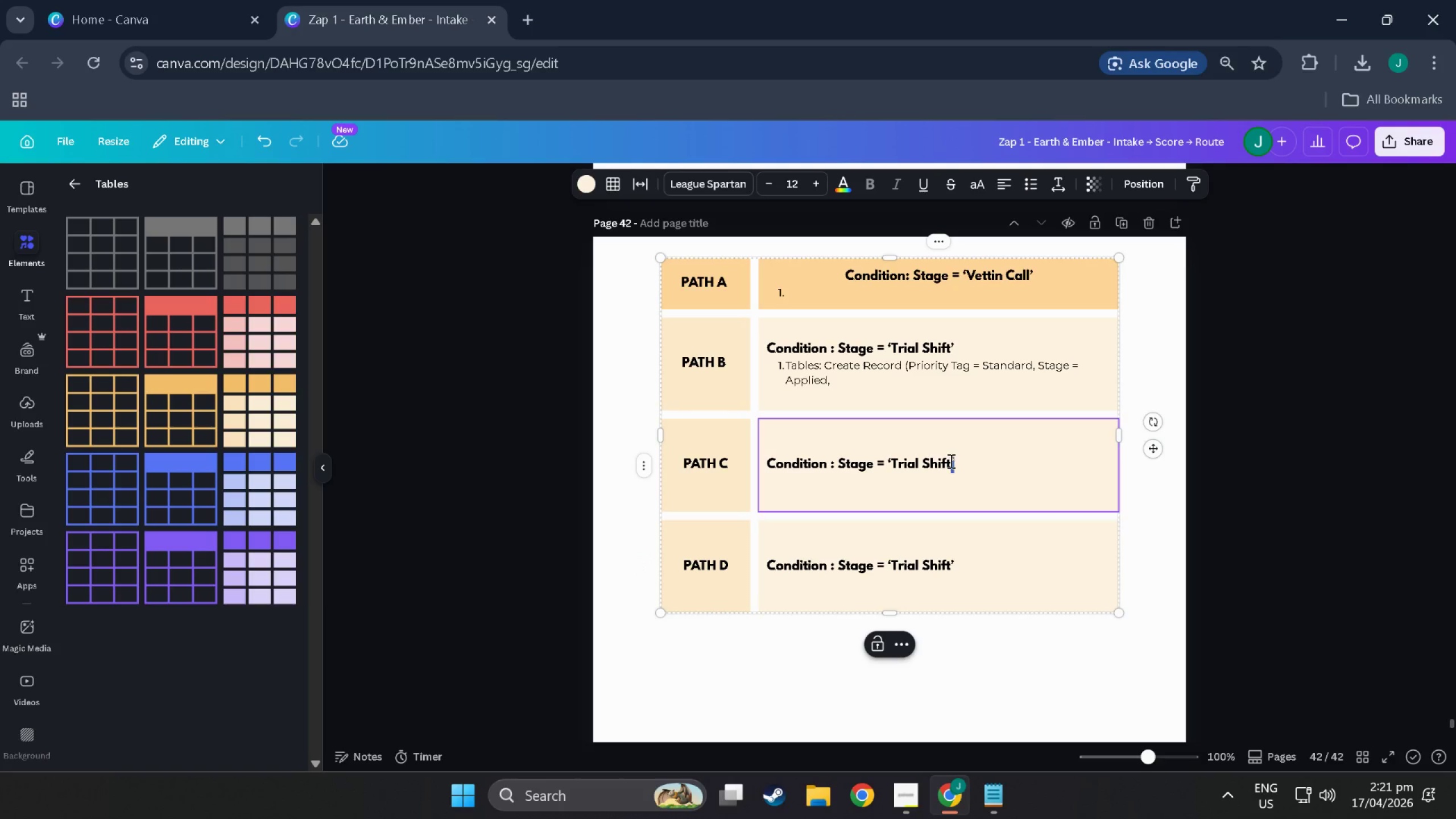 
left_click_drag(start_coordinate=[950, 461], to_coordinate=[891, 458])
 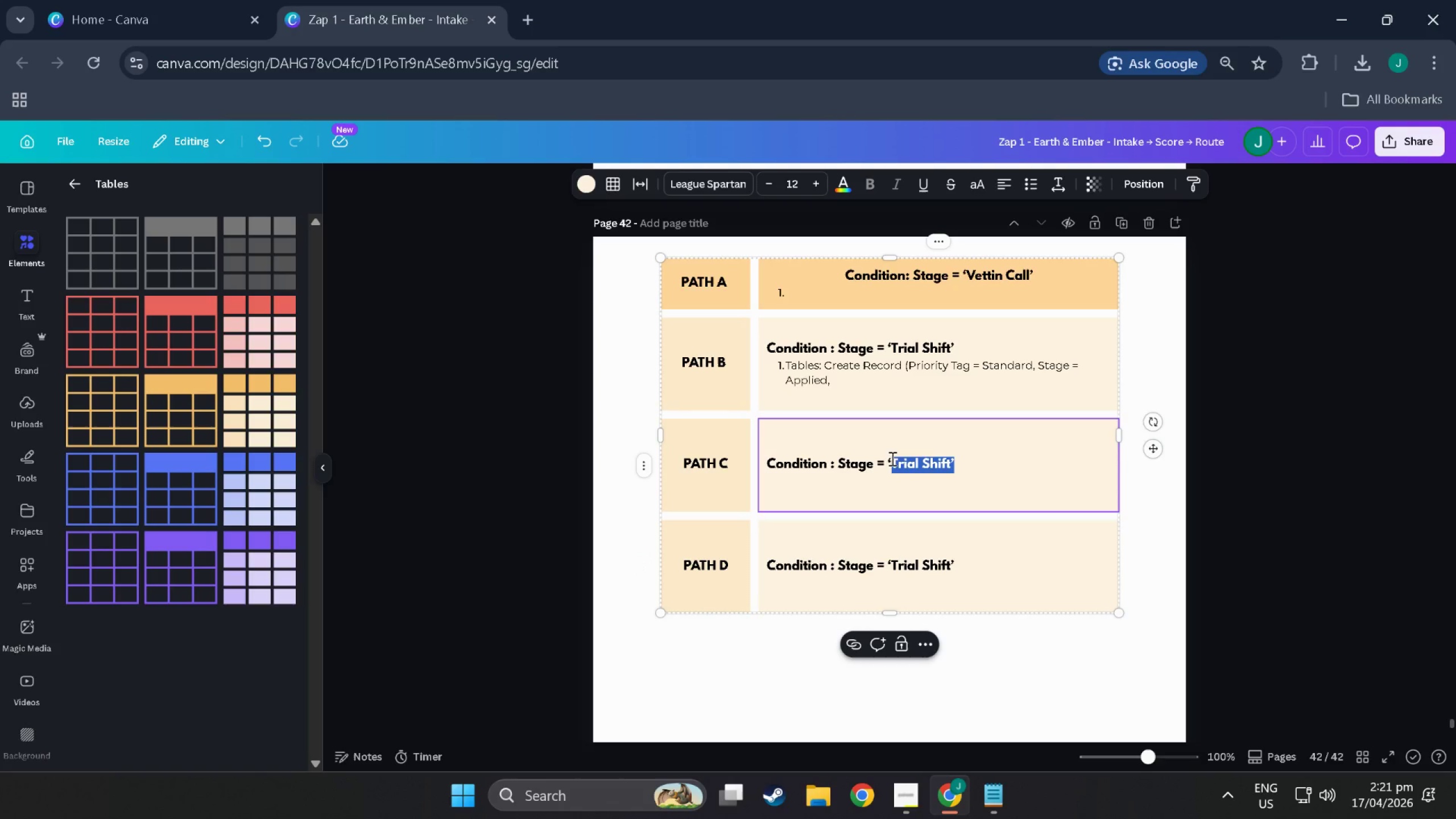 
key(Control+Shift+O)
 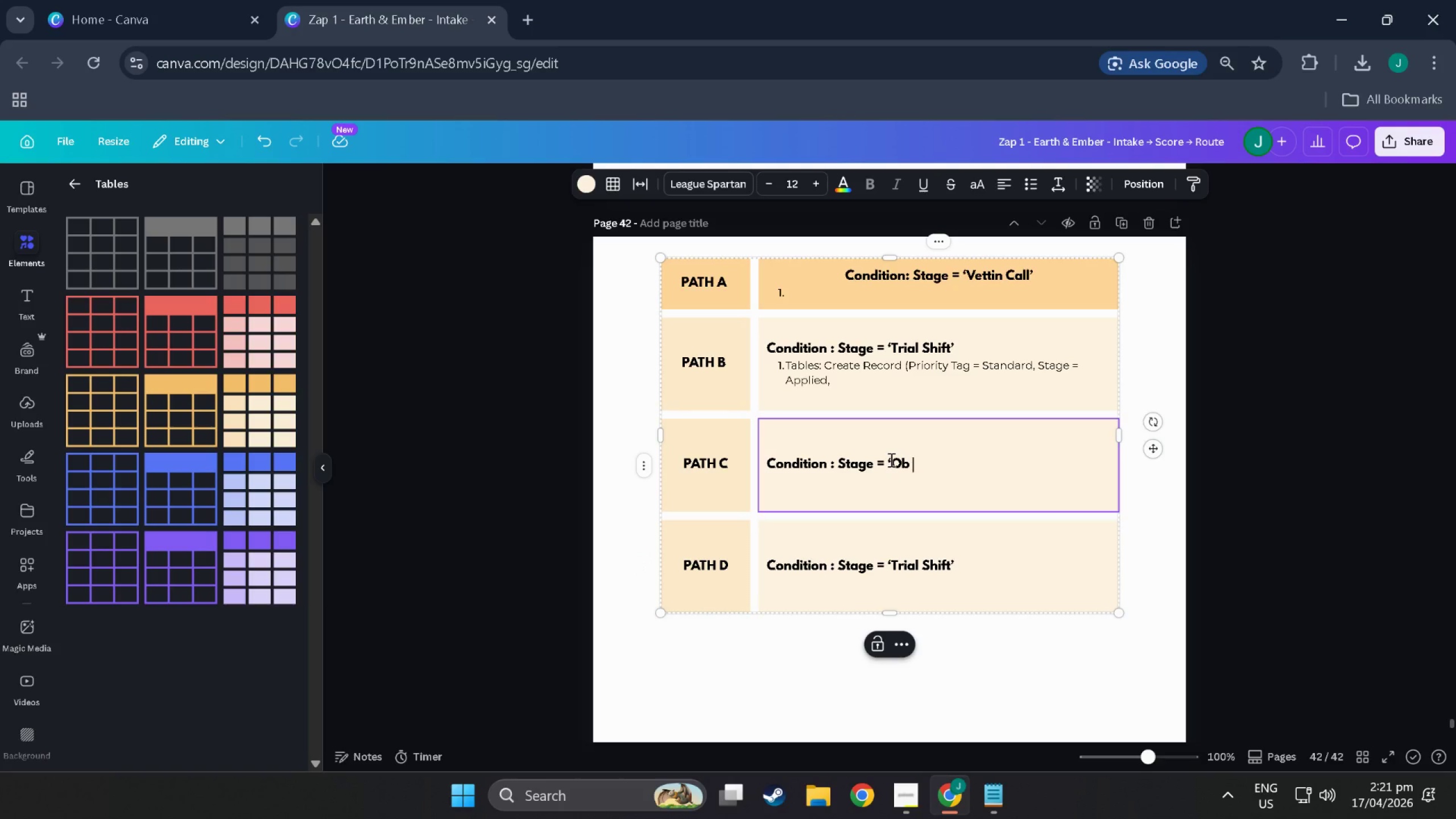 
type(b )
key(Backspace)
key(Backspace)
type(nboarding)
 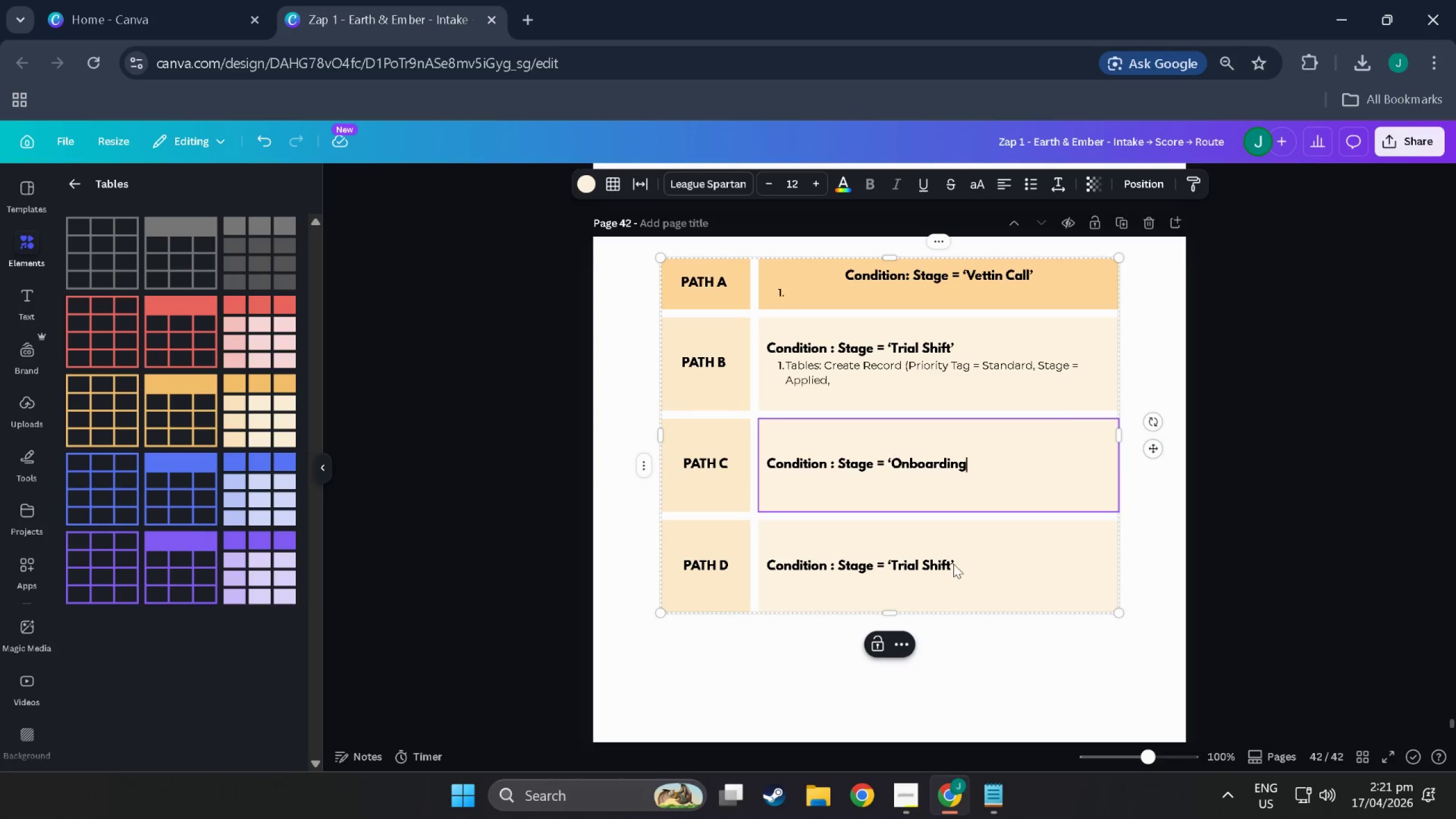 
double_click([952, 564])
 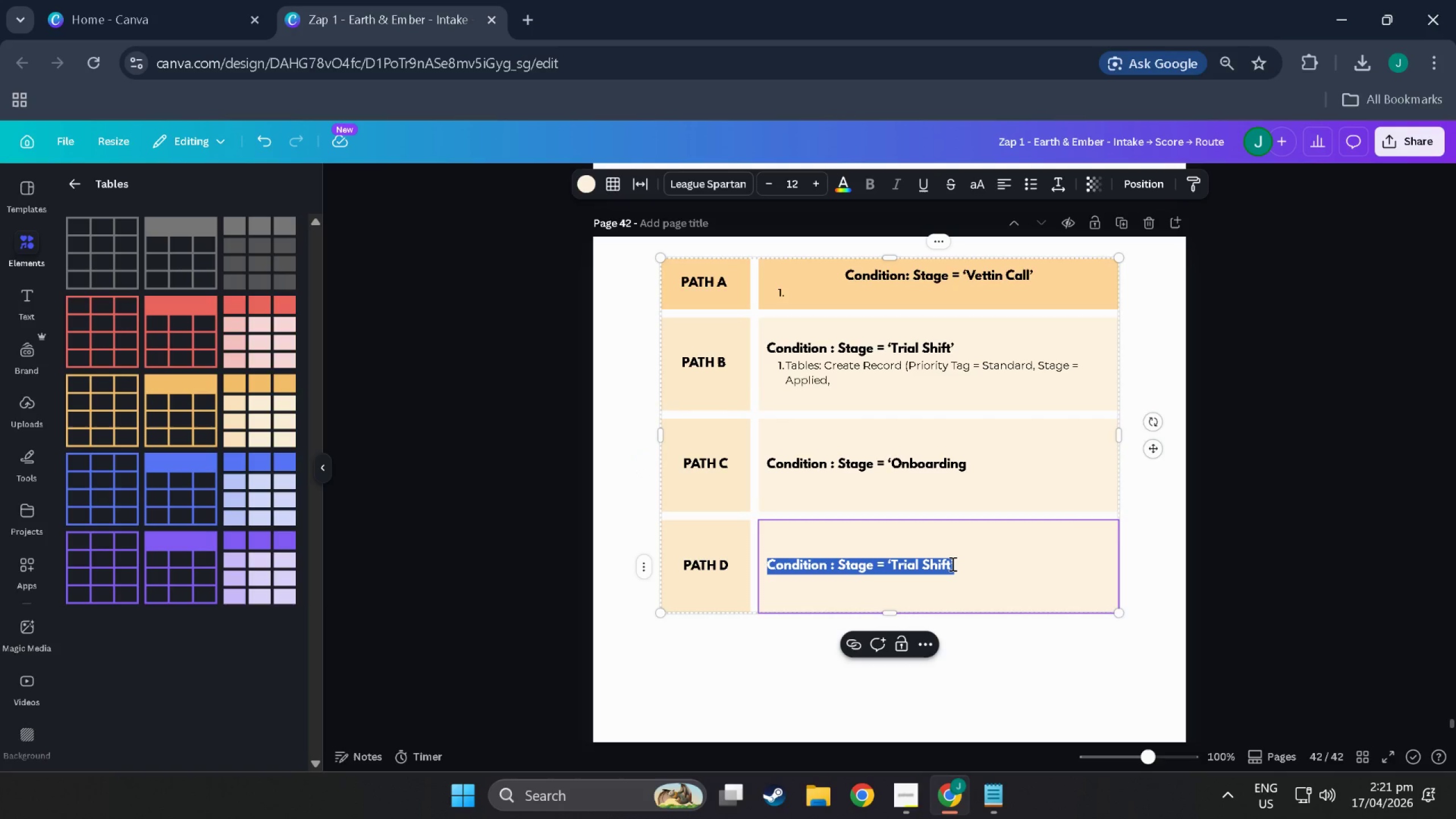 
triple_click([952, 564])
 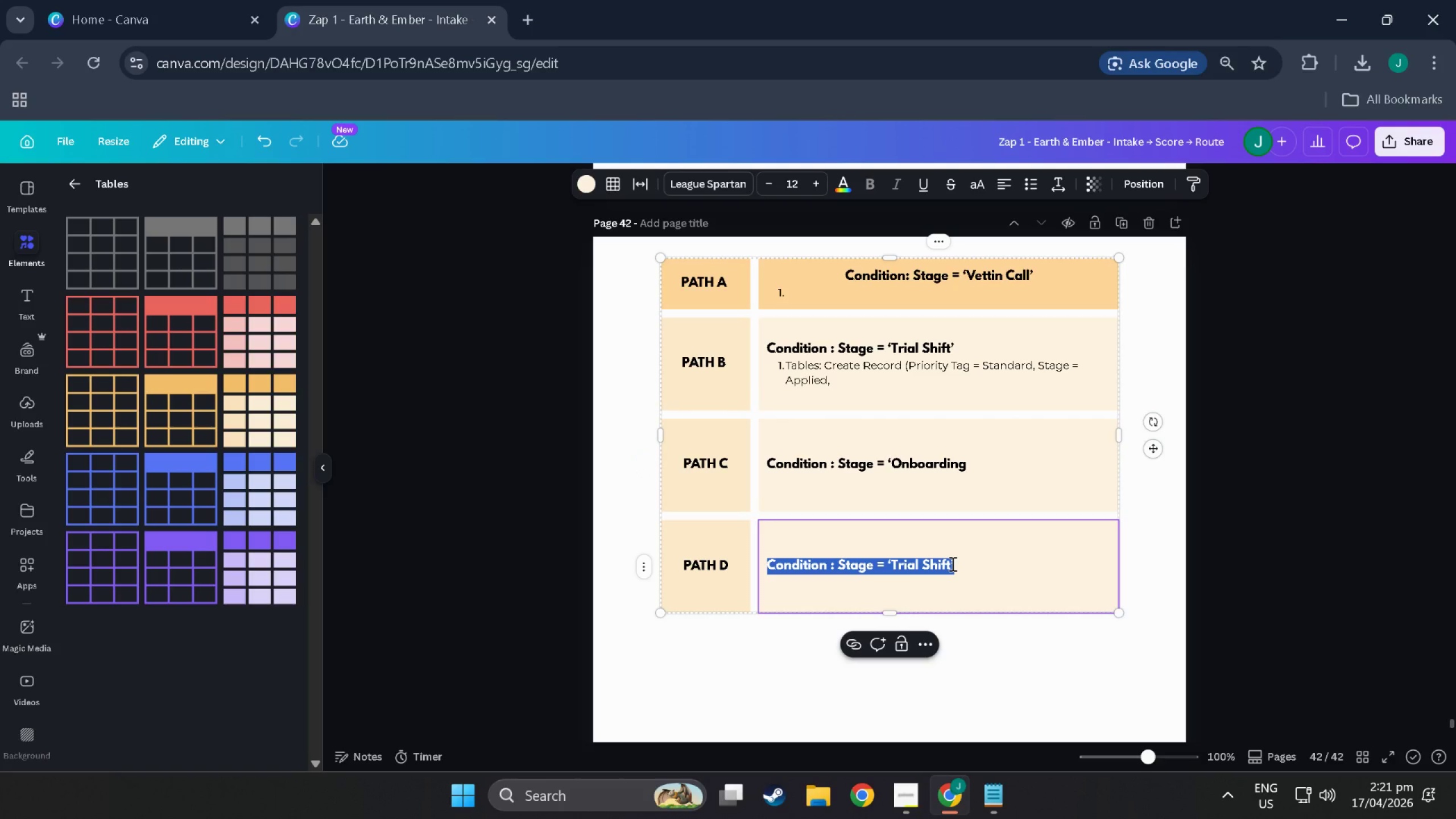 
triple_click([952, 564])
 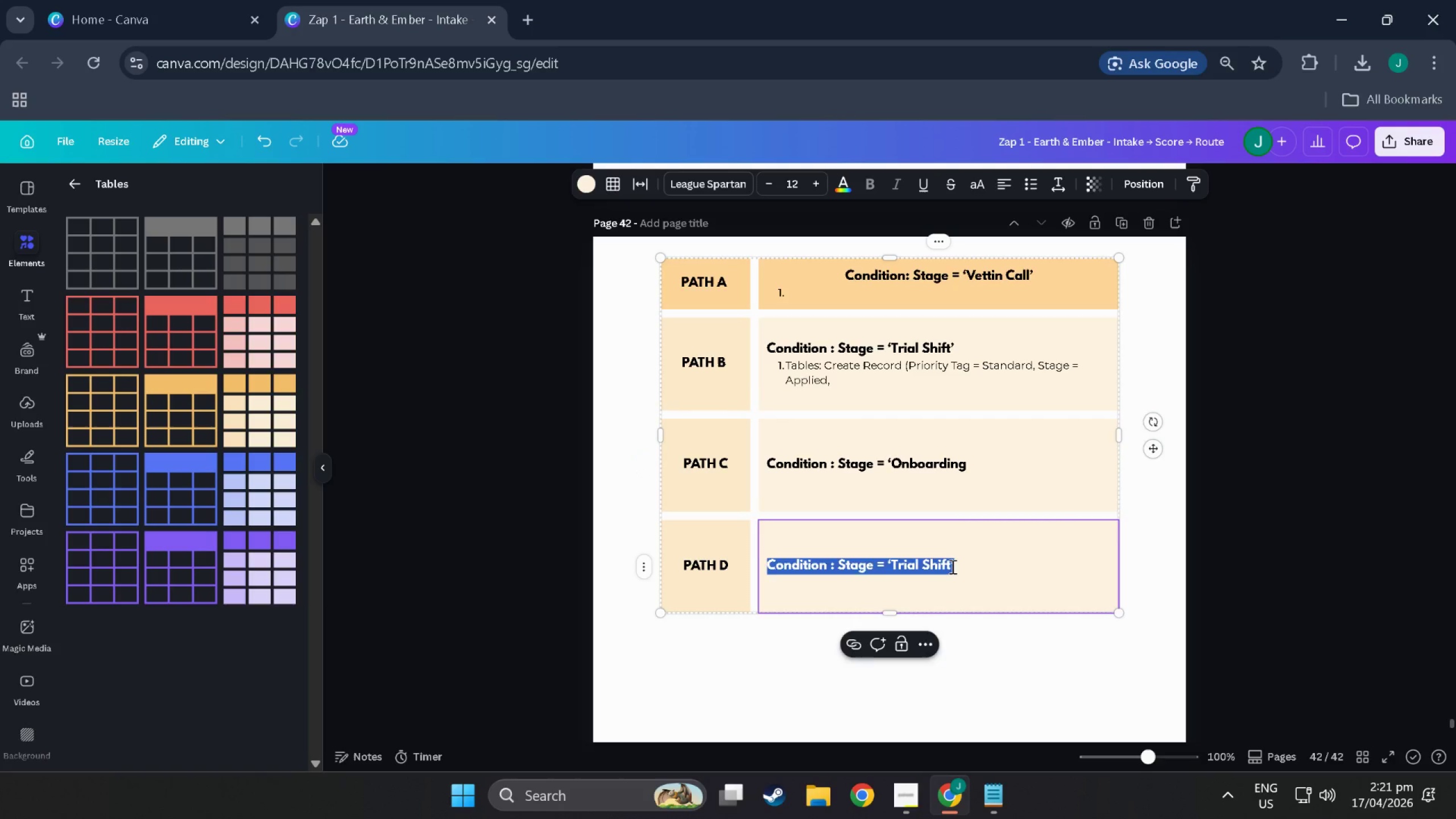 
triple_click([952, 566])
 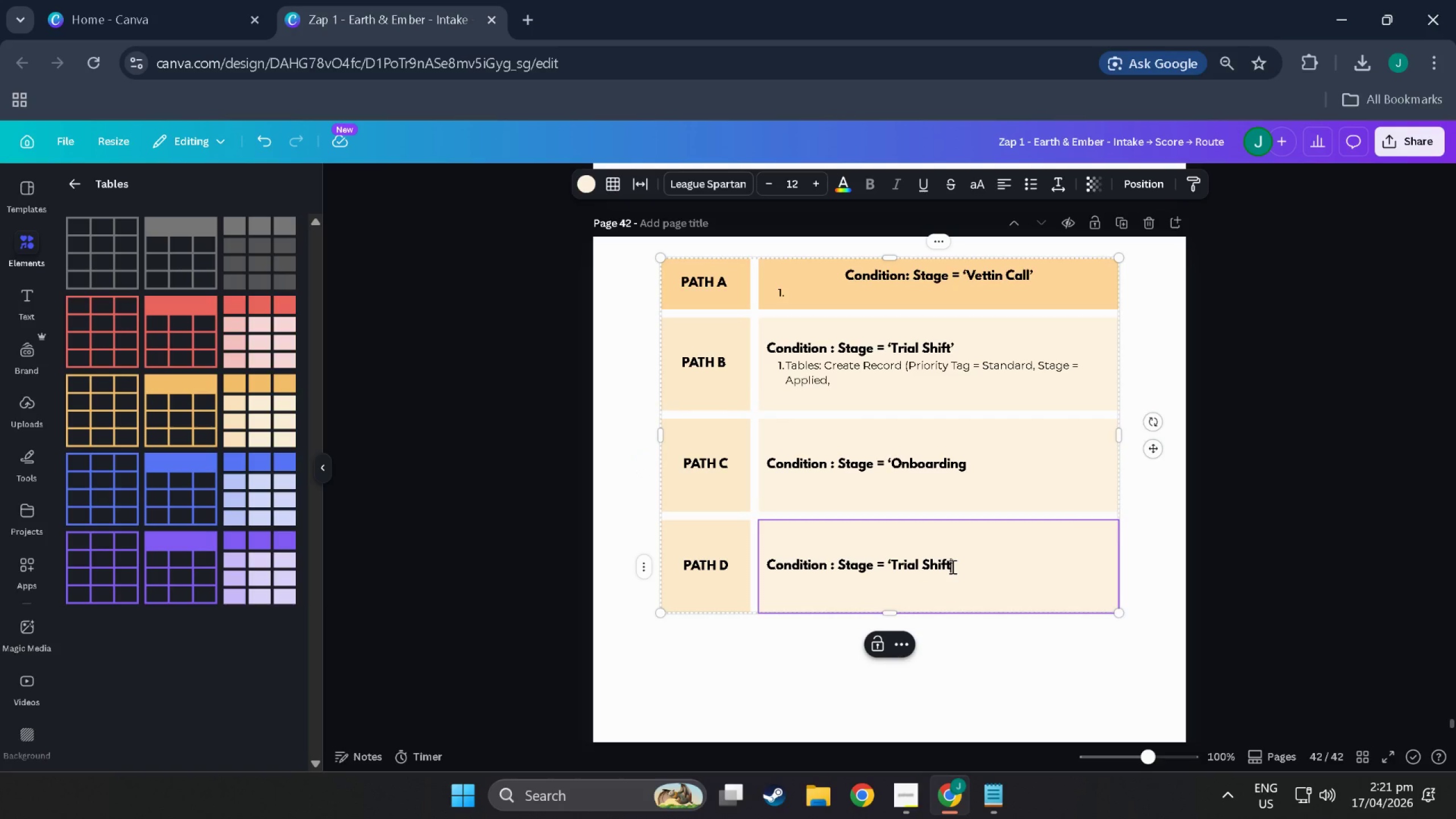 
left_click_drag(start_coordinate=[952, 566], to_coordinate=[895, 562])
 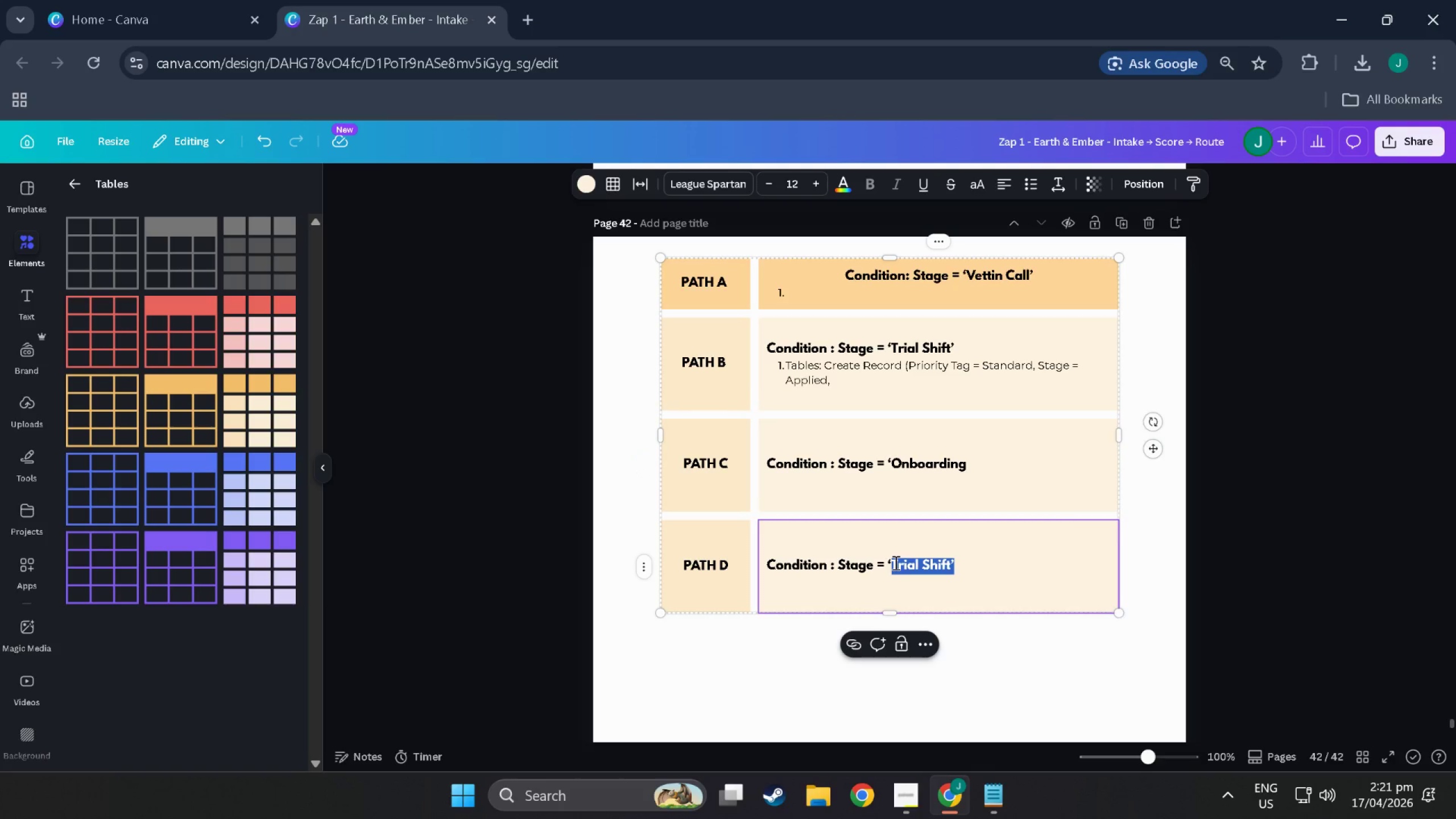 
type(Rejected''')
key(Backspace)
key(Backspace)
 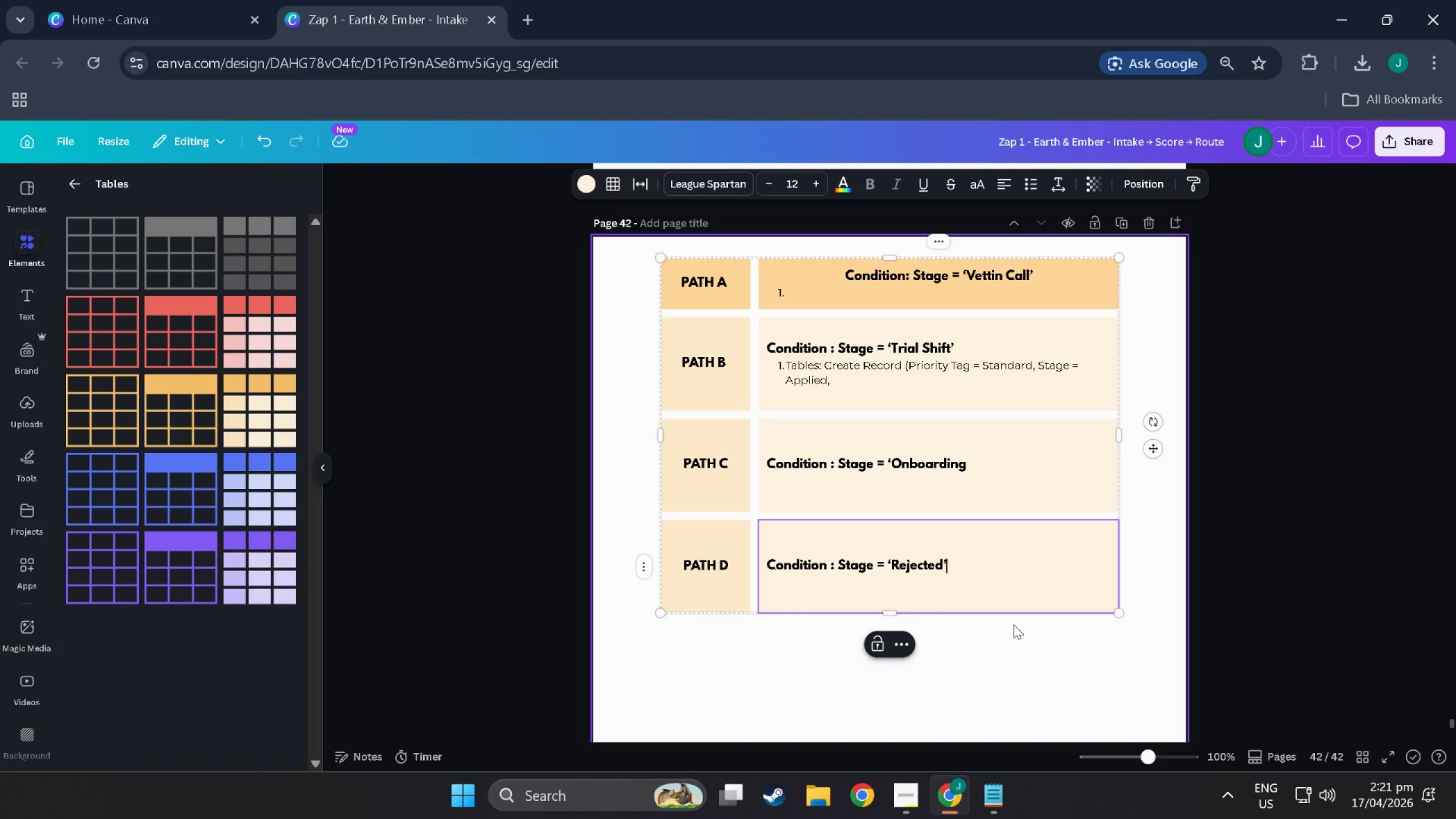 
wait(10.43)
 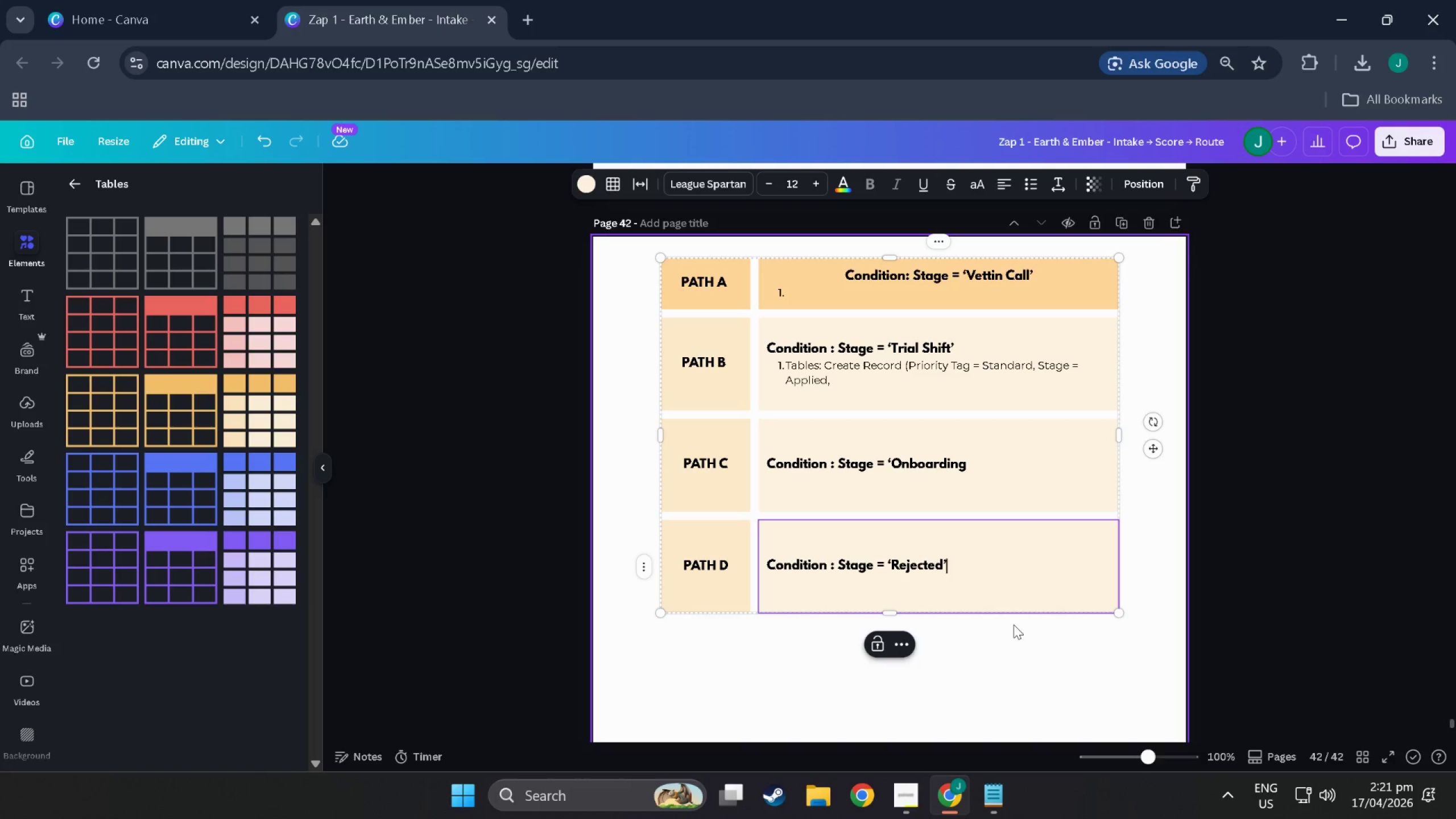 
double_click([847, 374])
 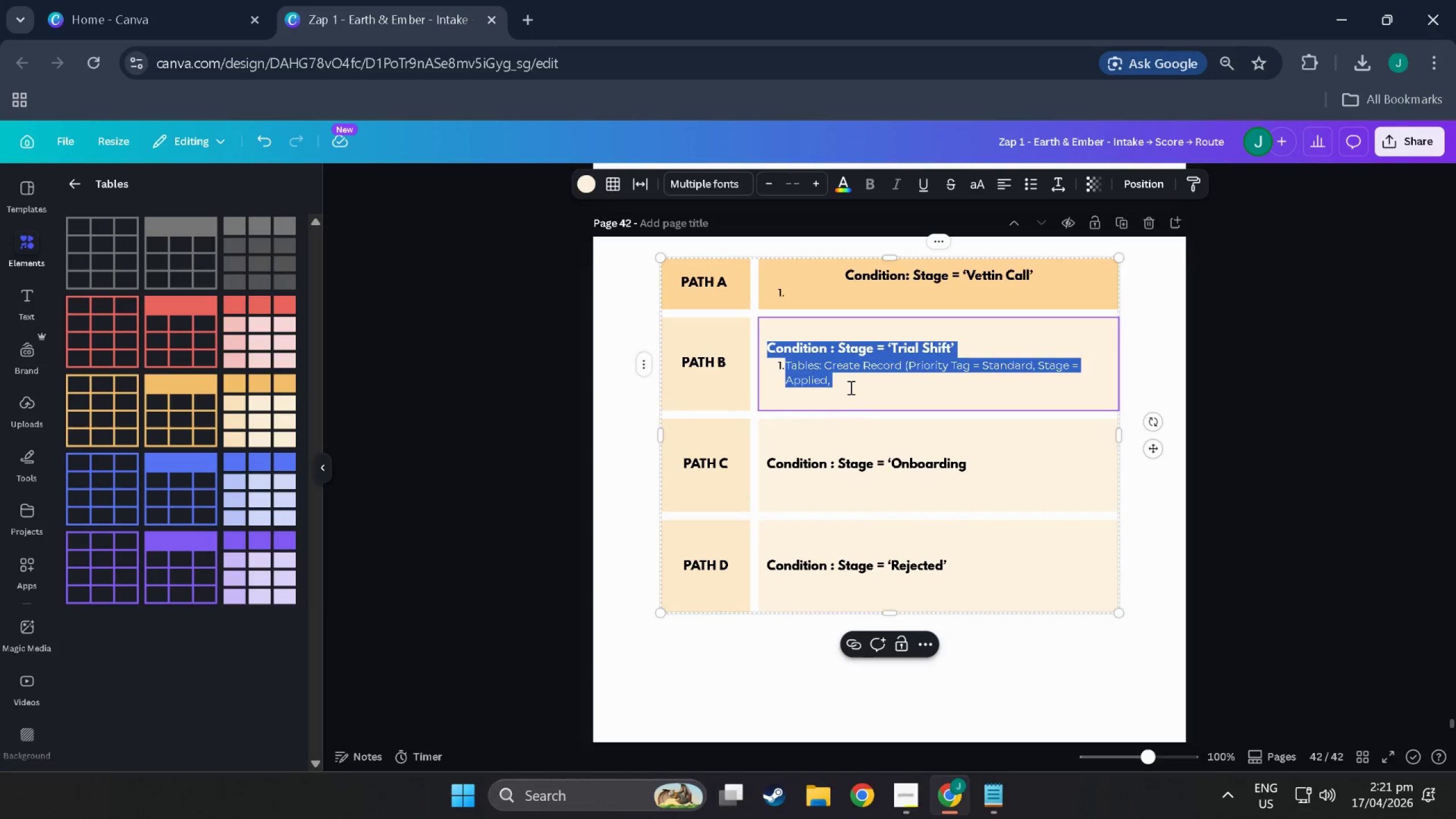 
left_click([850, 387])
 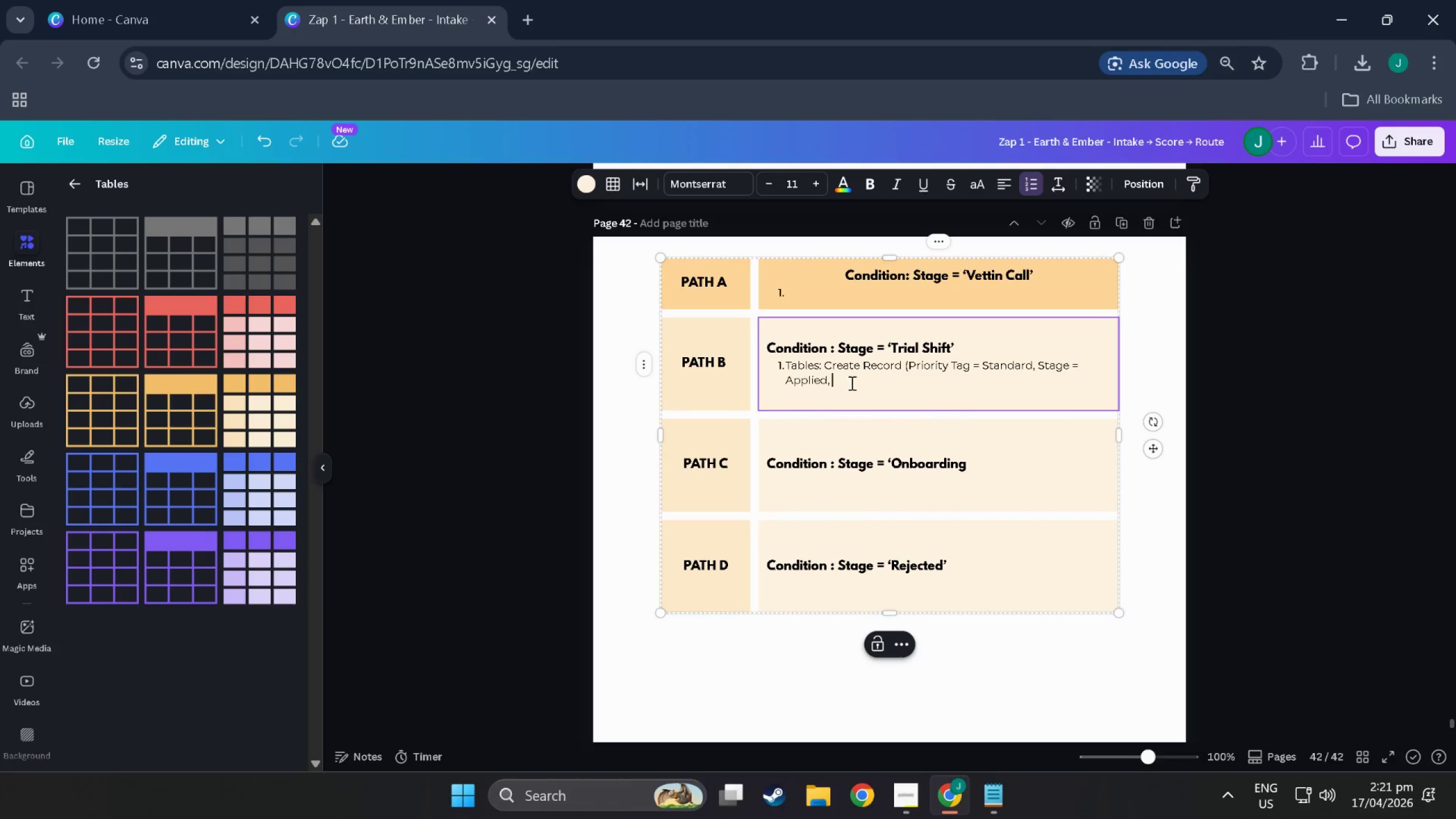 
left_click_drag(start_coordinate=[851, 383], to_coordinate=[784, 366])
 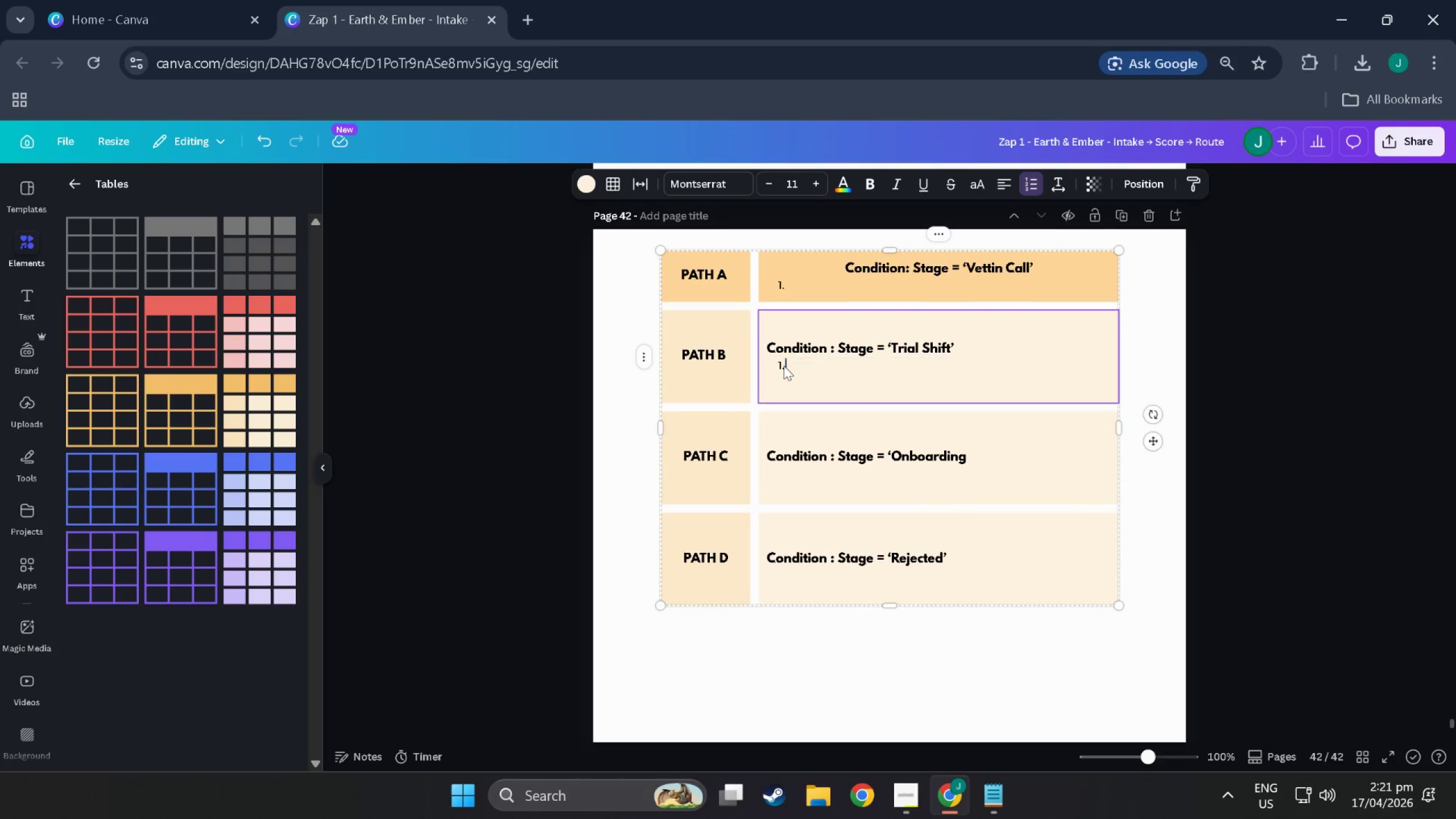 
key(Backspace)
 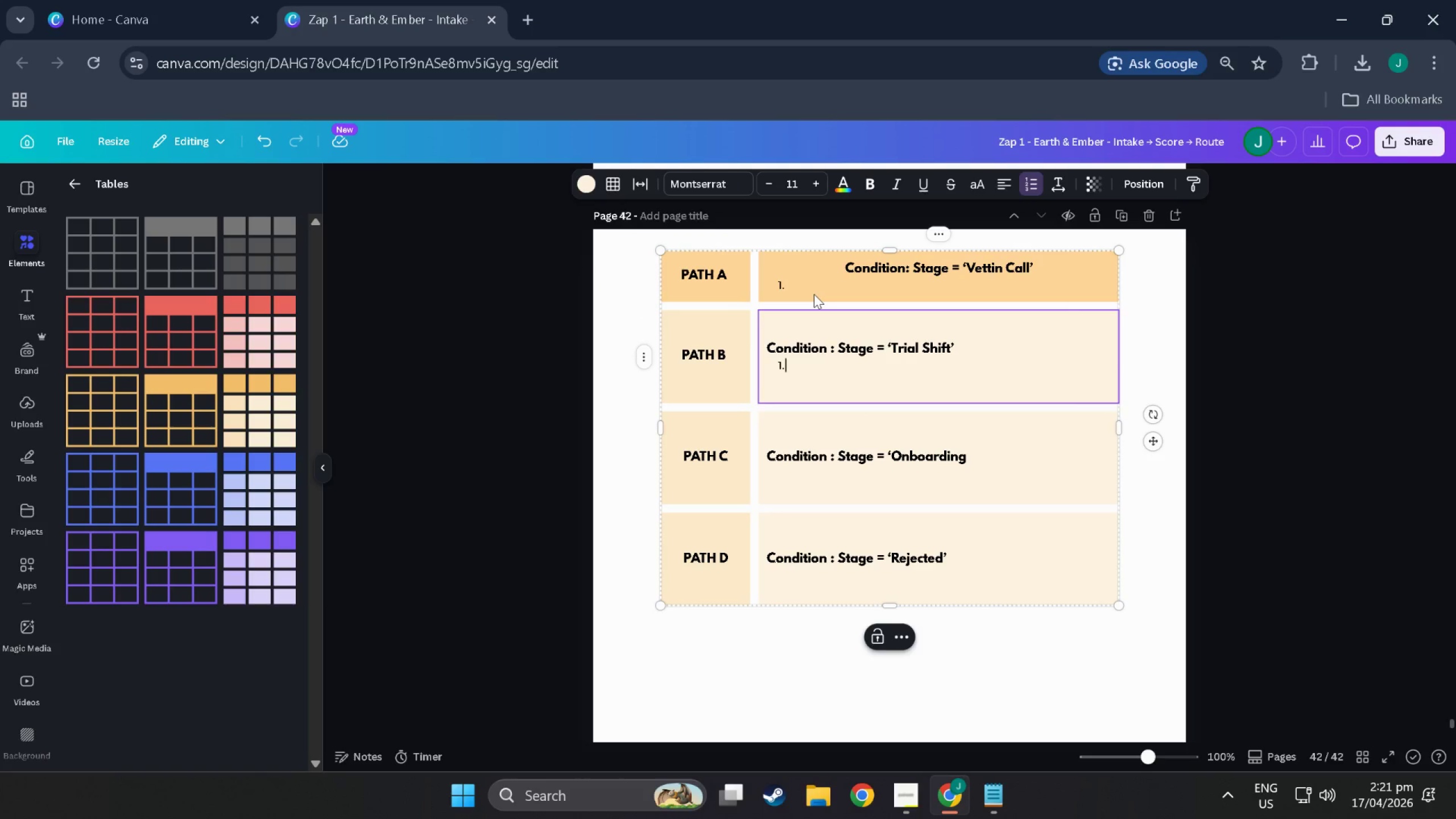 
double_click([811, 284])
 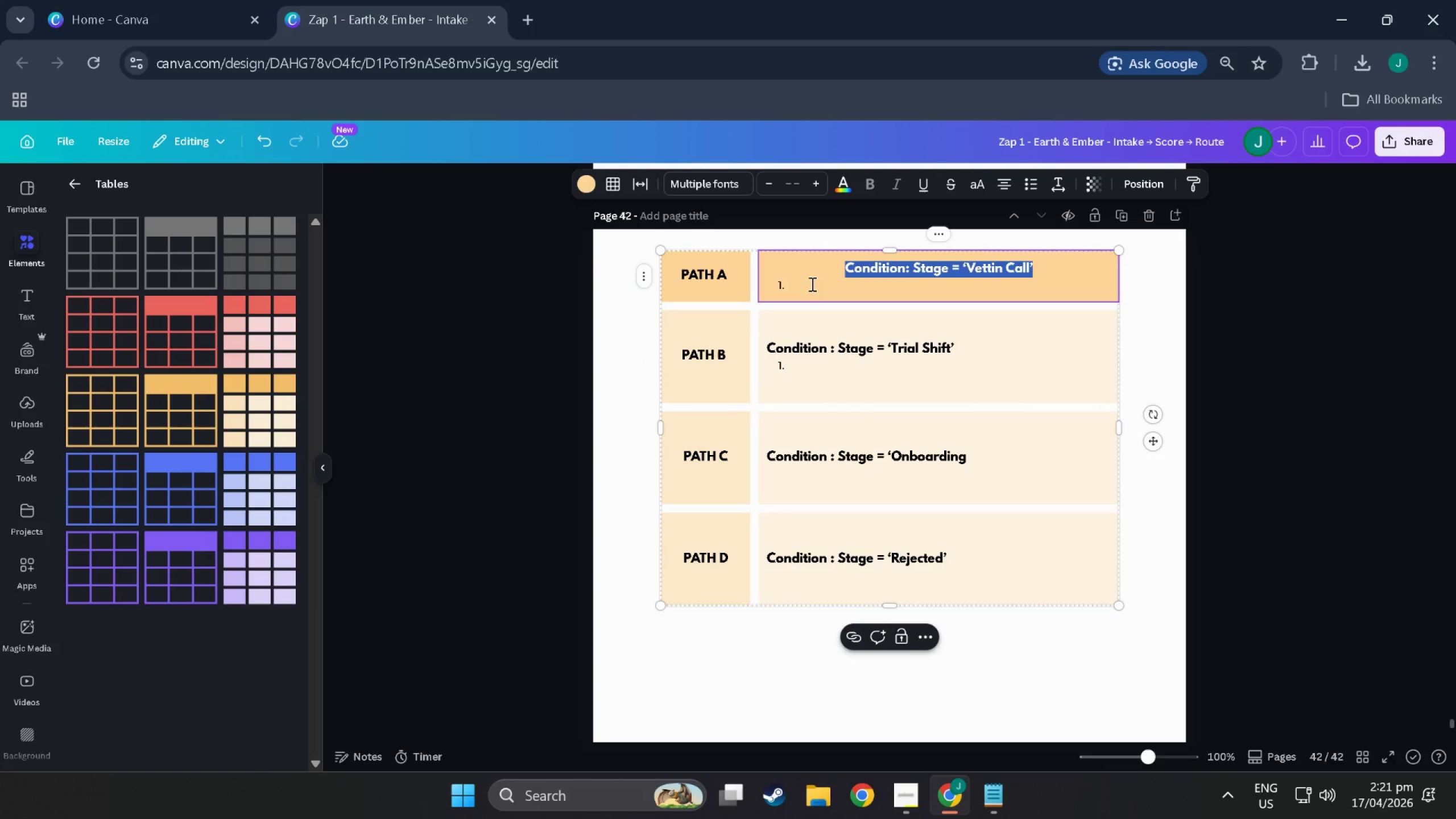 
triple_click([811, 284])
 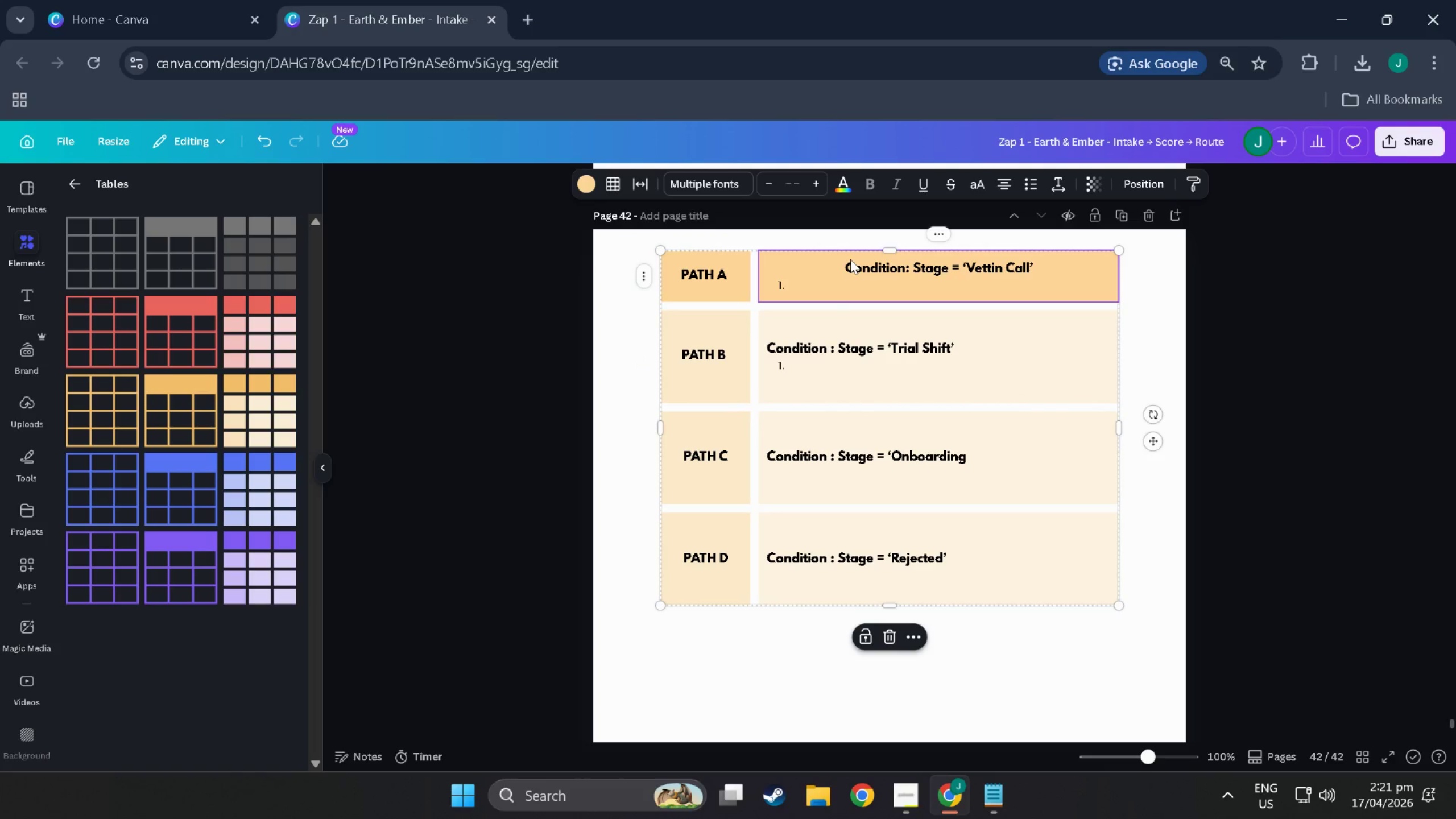 
double_click([847, 264])
 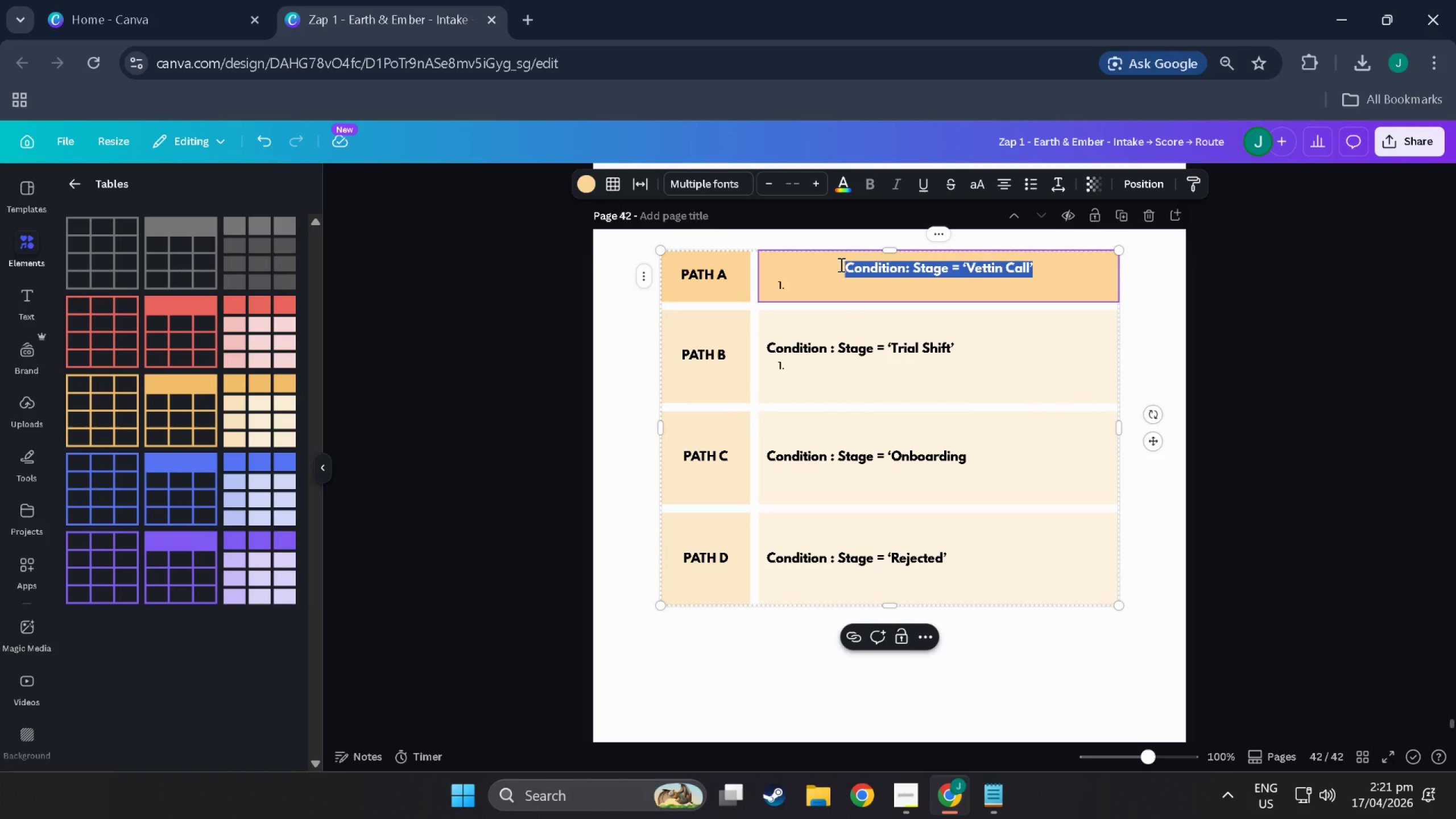 
triple_click([840, 264])
 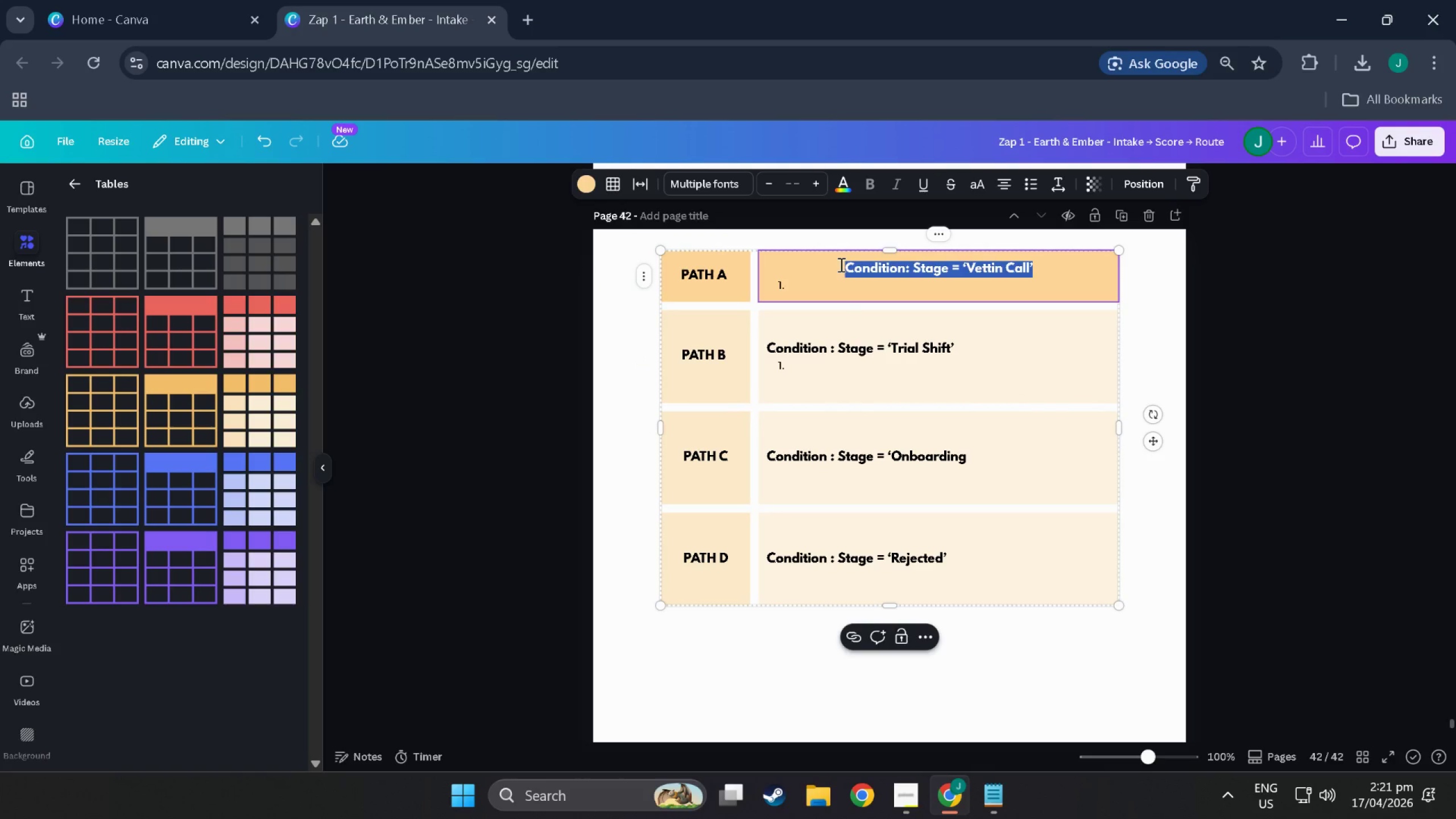 
triple_click([840, 264])
 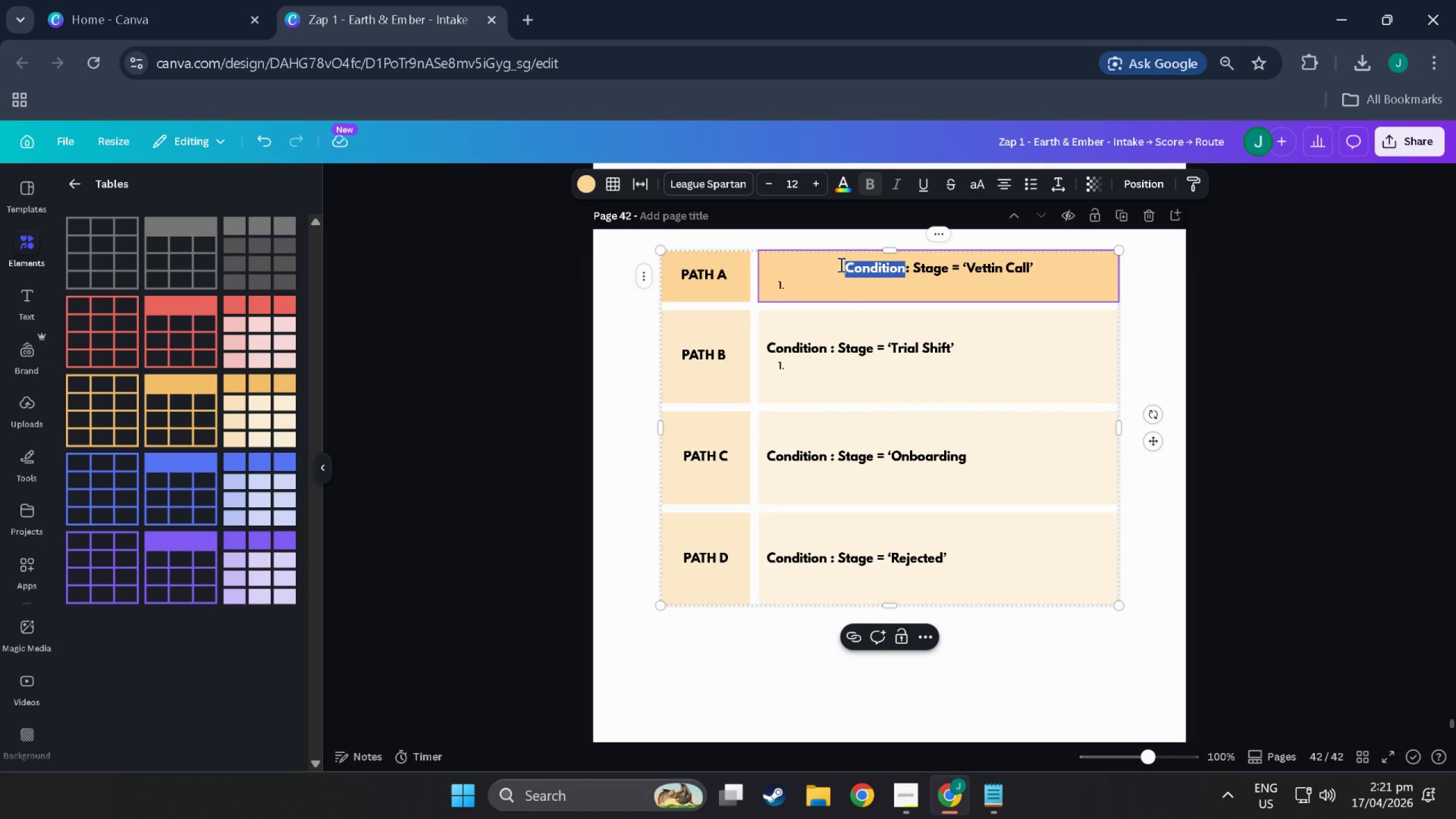 
left_click_drag(start_coordinate=[840, 264], to_coordinate=[841, 268])
 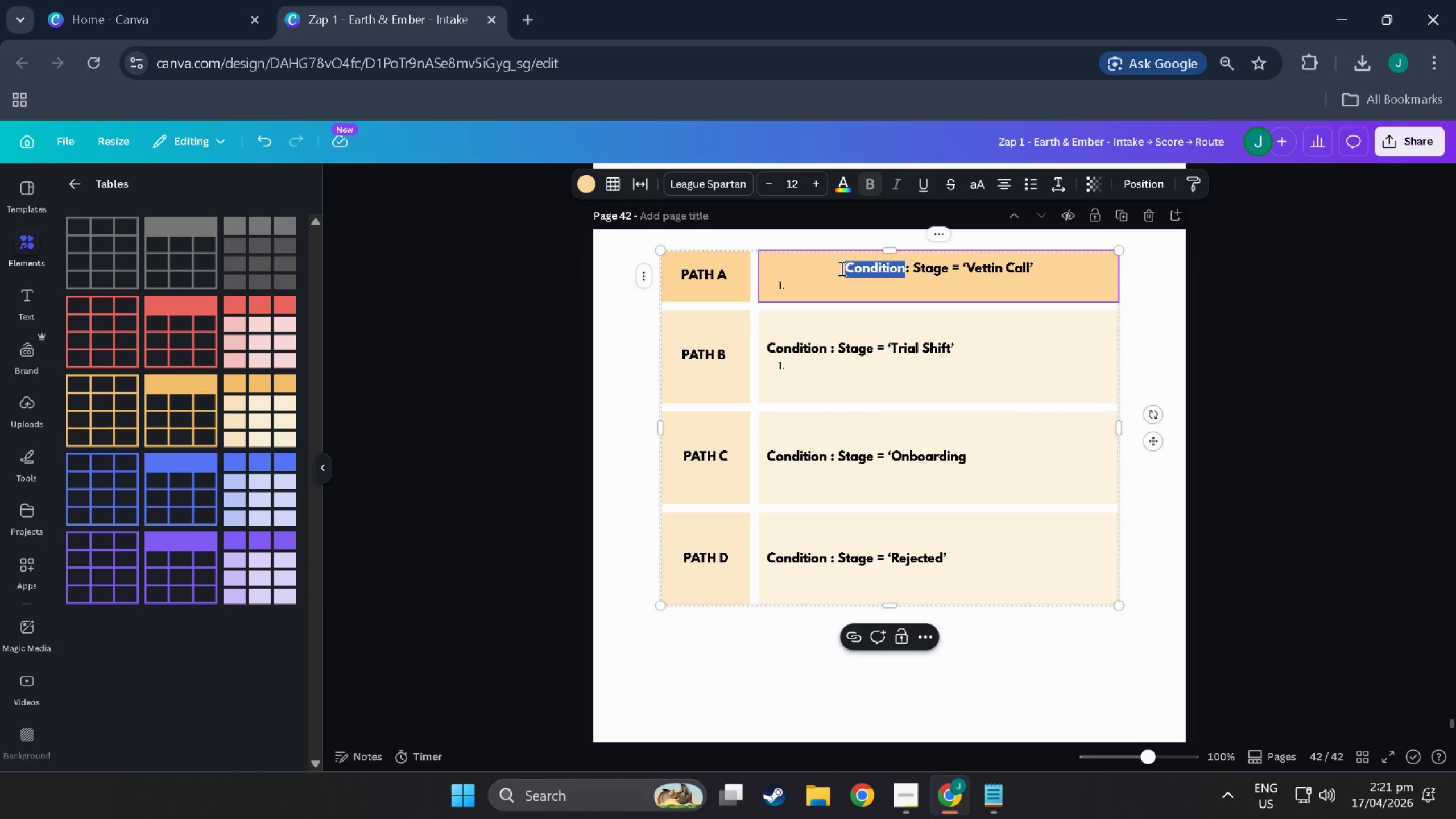 
double_click([841, 268])
 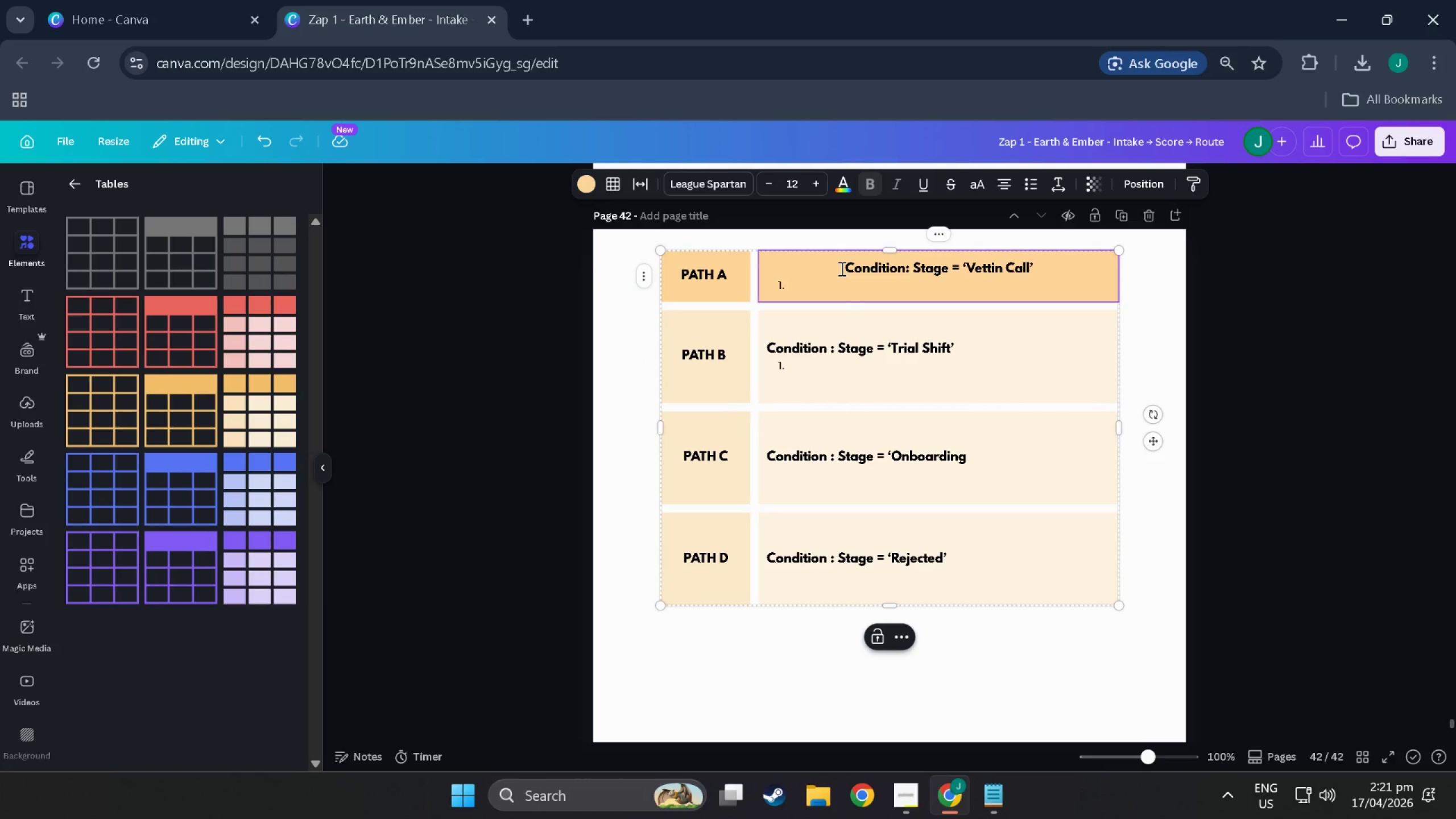 
key(Backspace)
 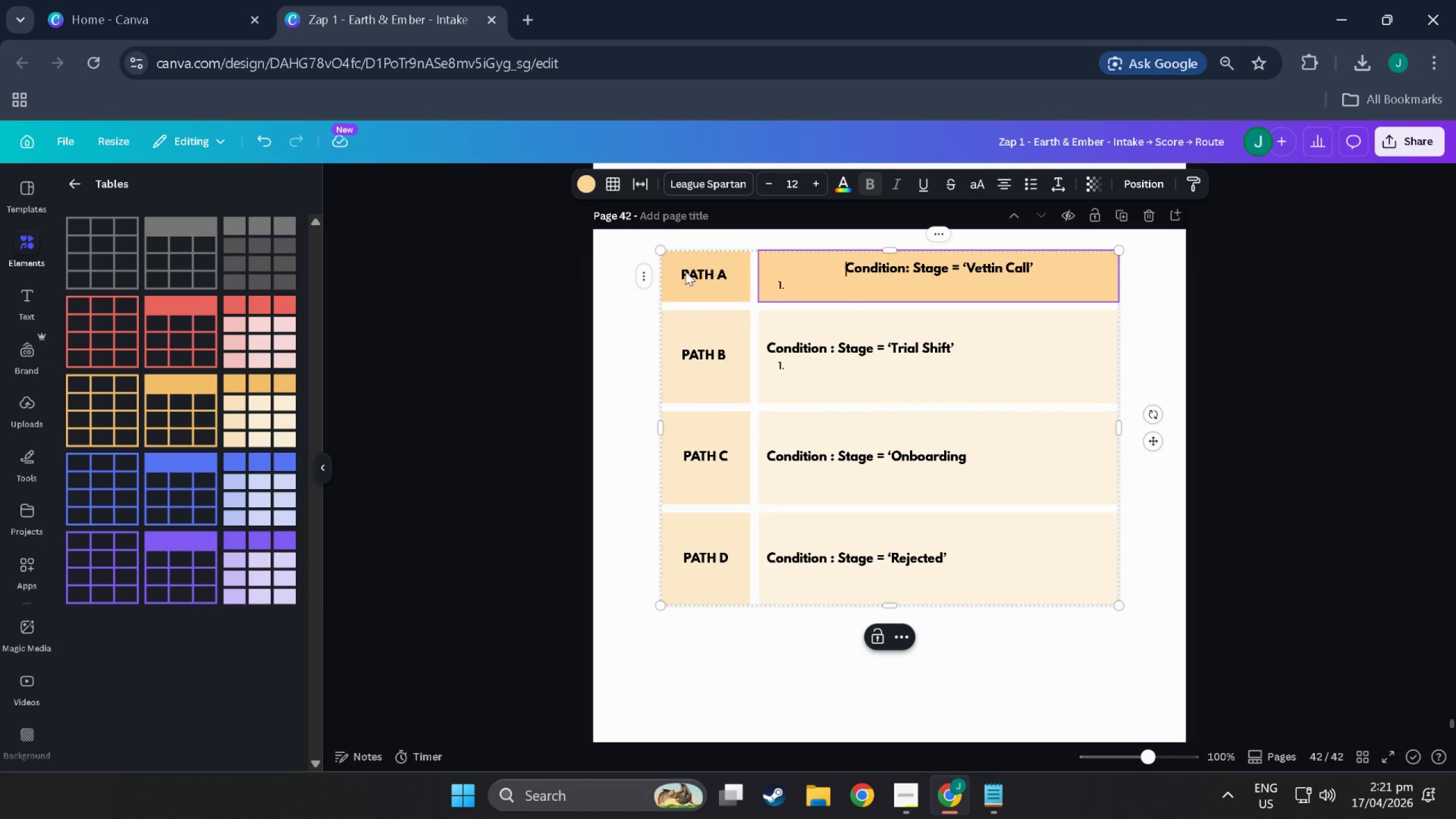 
left_click([682, 266])
 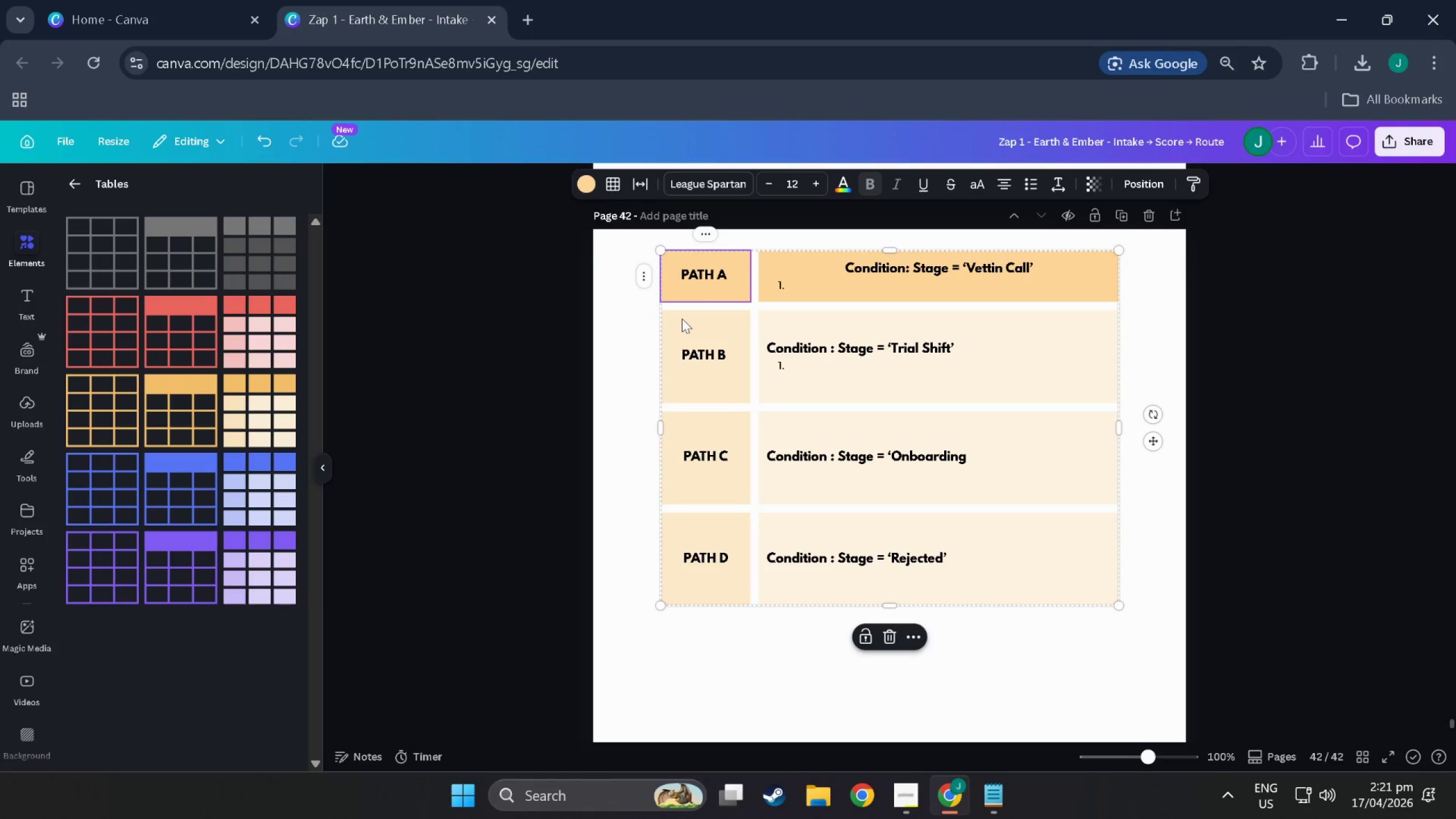 
left_click([682, 313])
 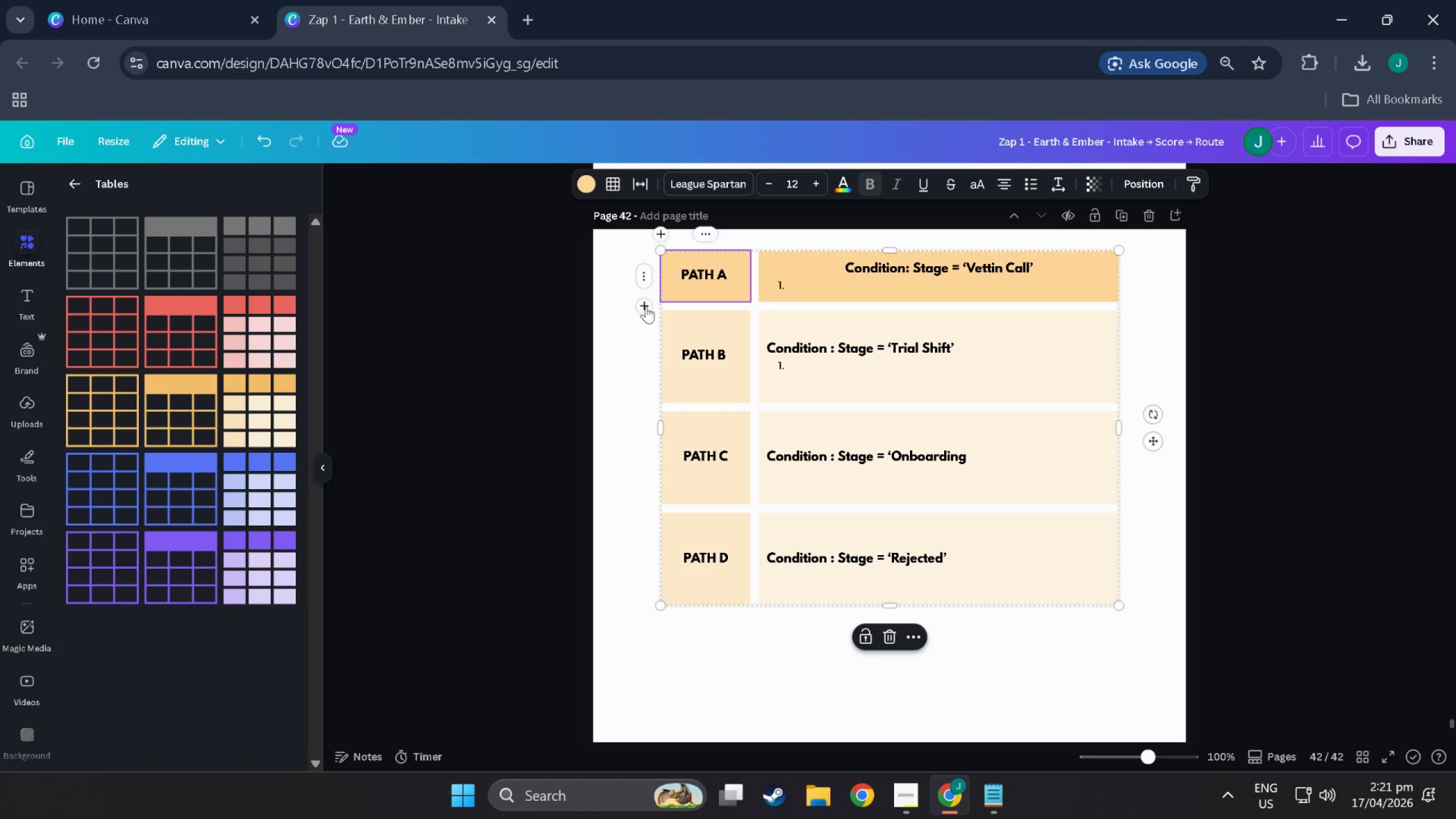 
left_click([646, 306])
 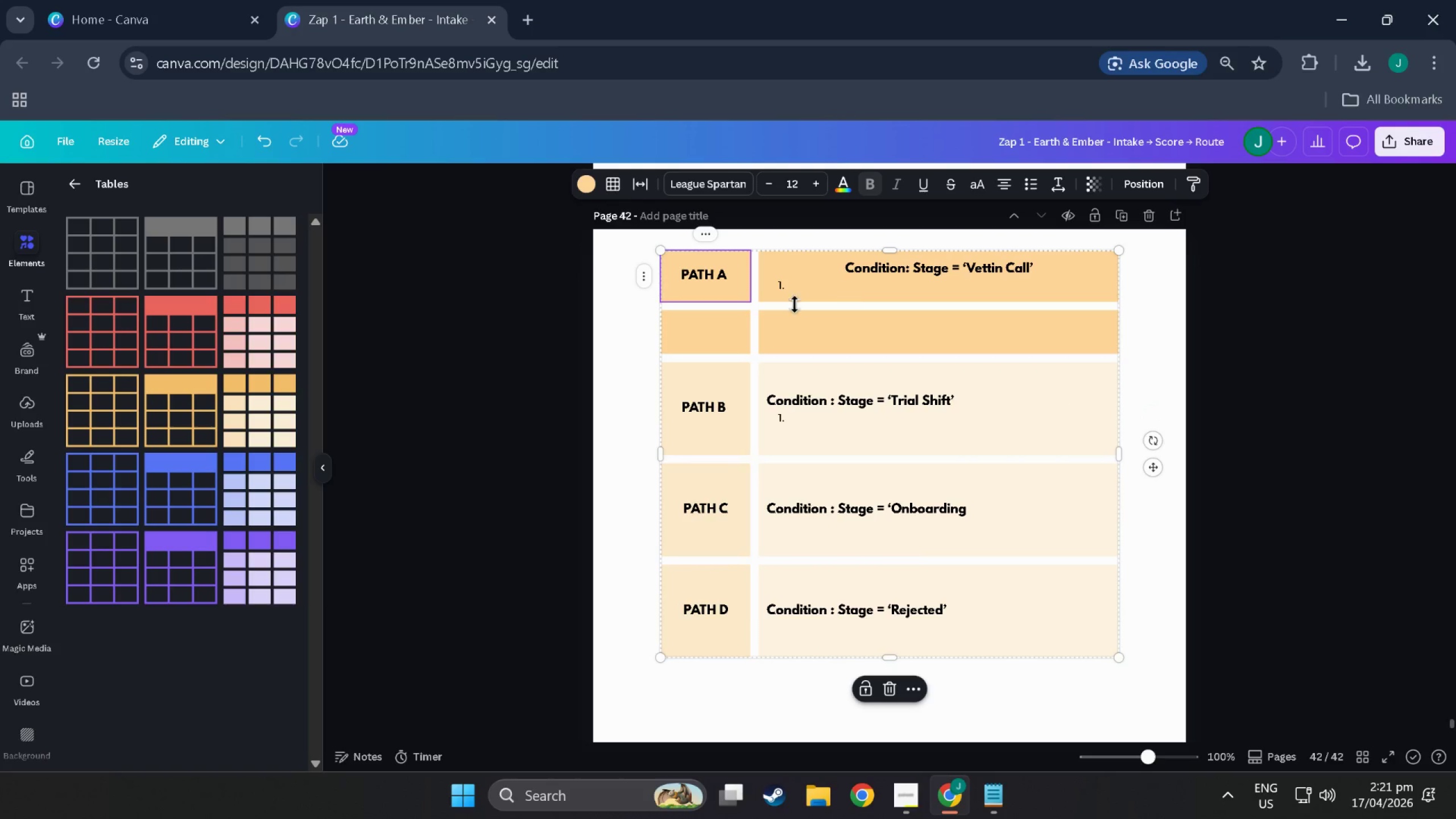 
key(Control+Z)
 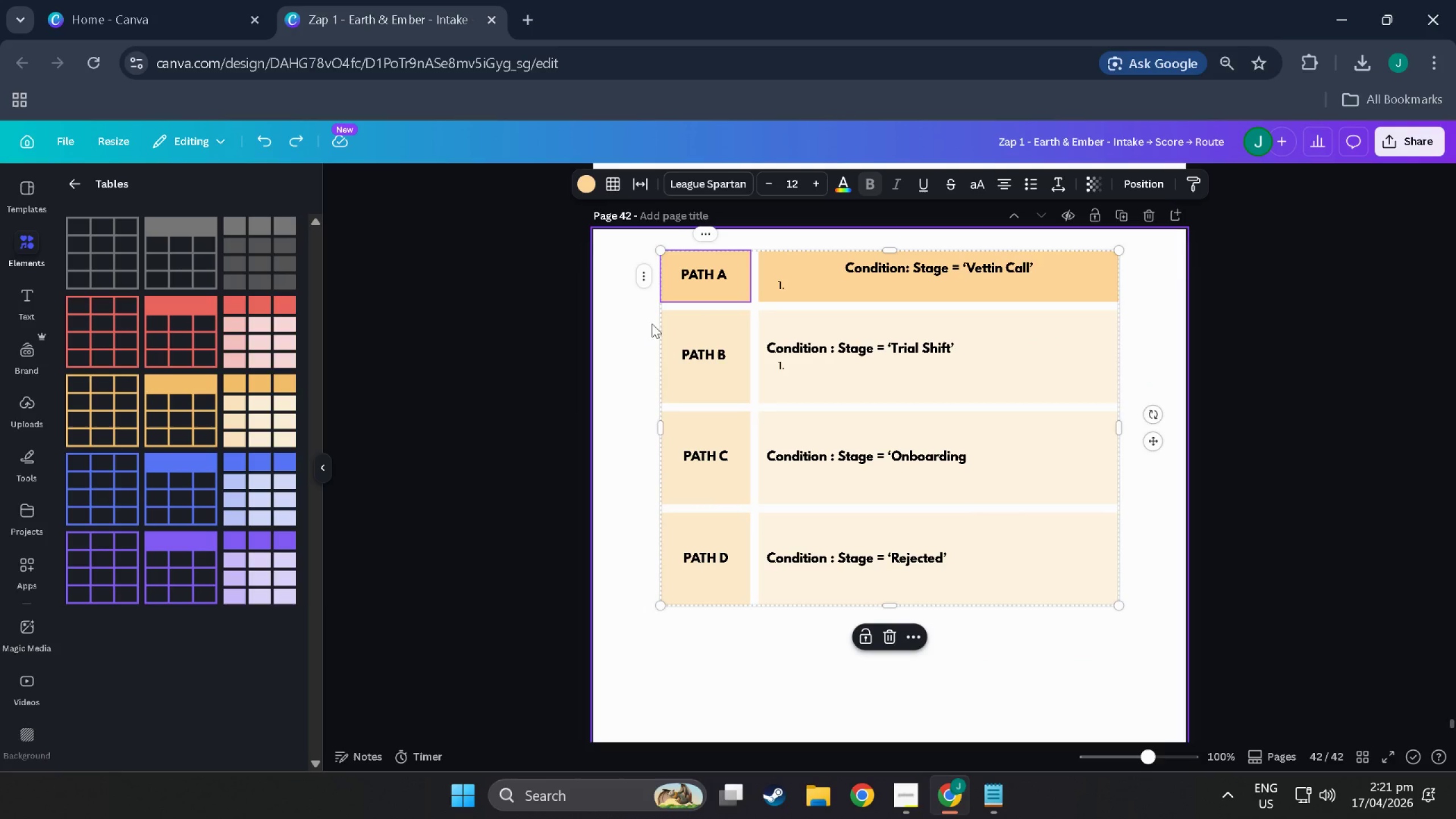 
left_click([681, 331])
 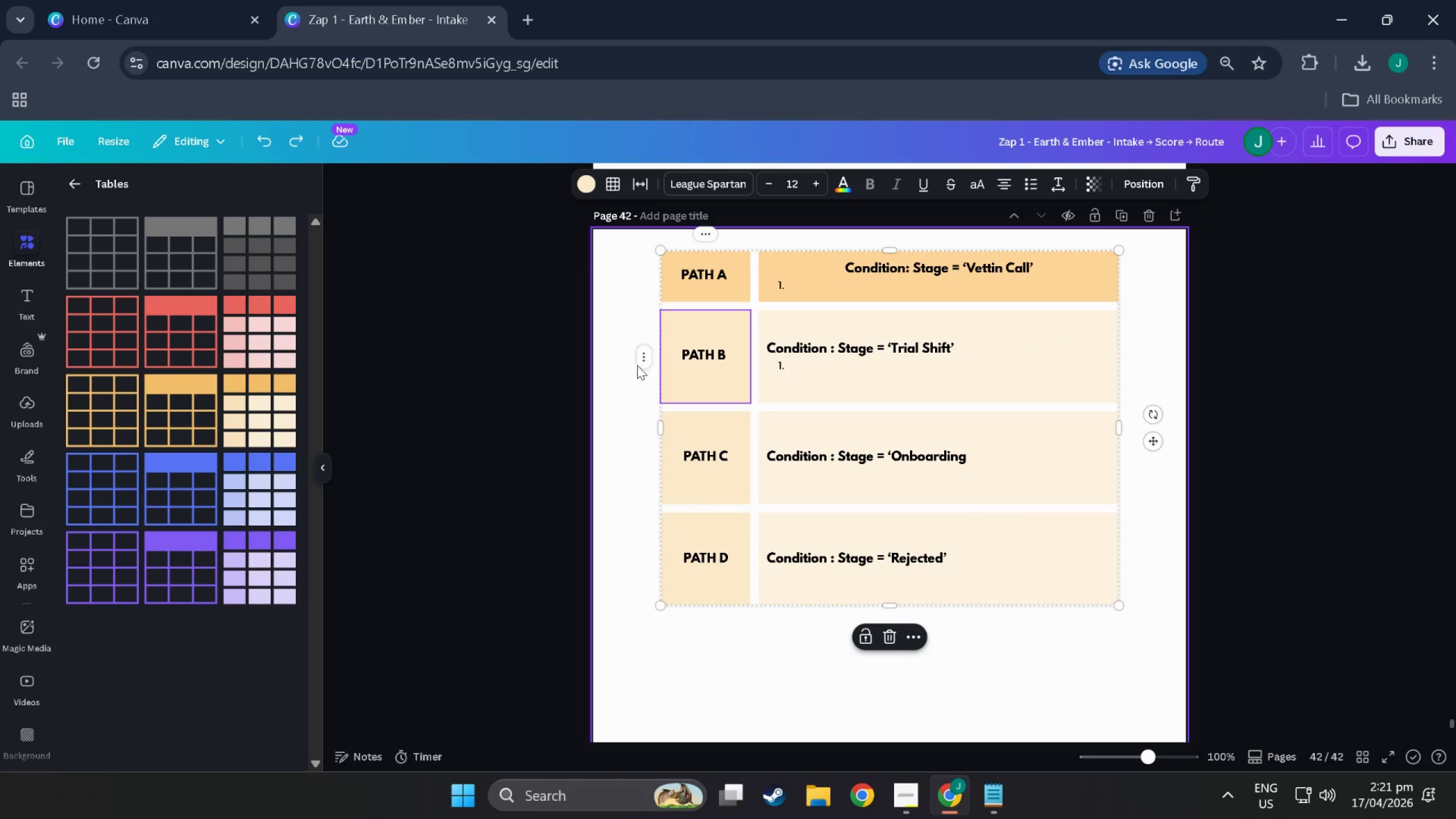 
left_click([647, 359])
 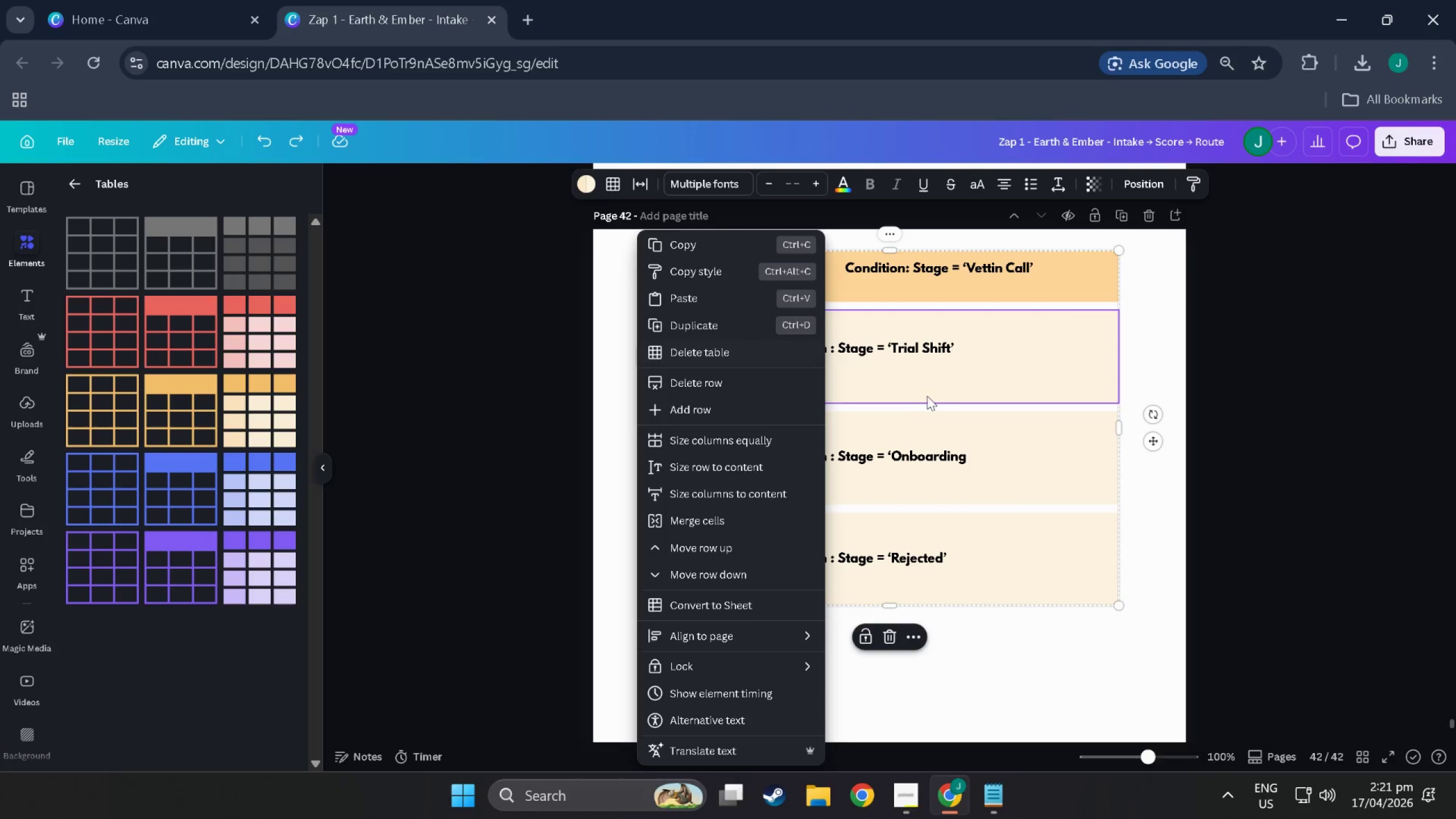 
left_click([933, 393])
 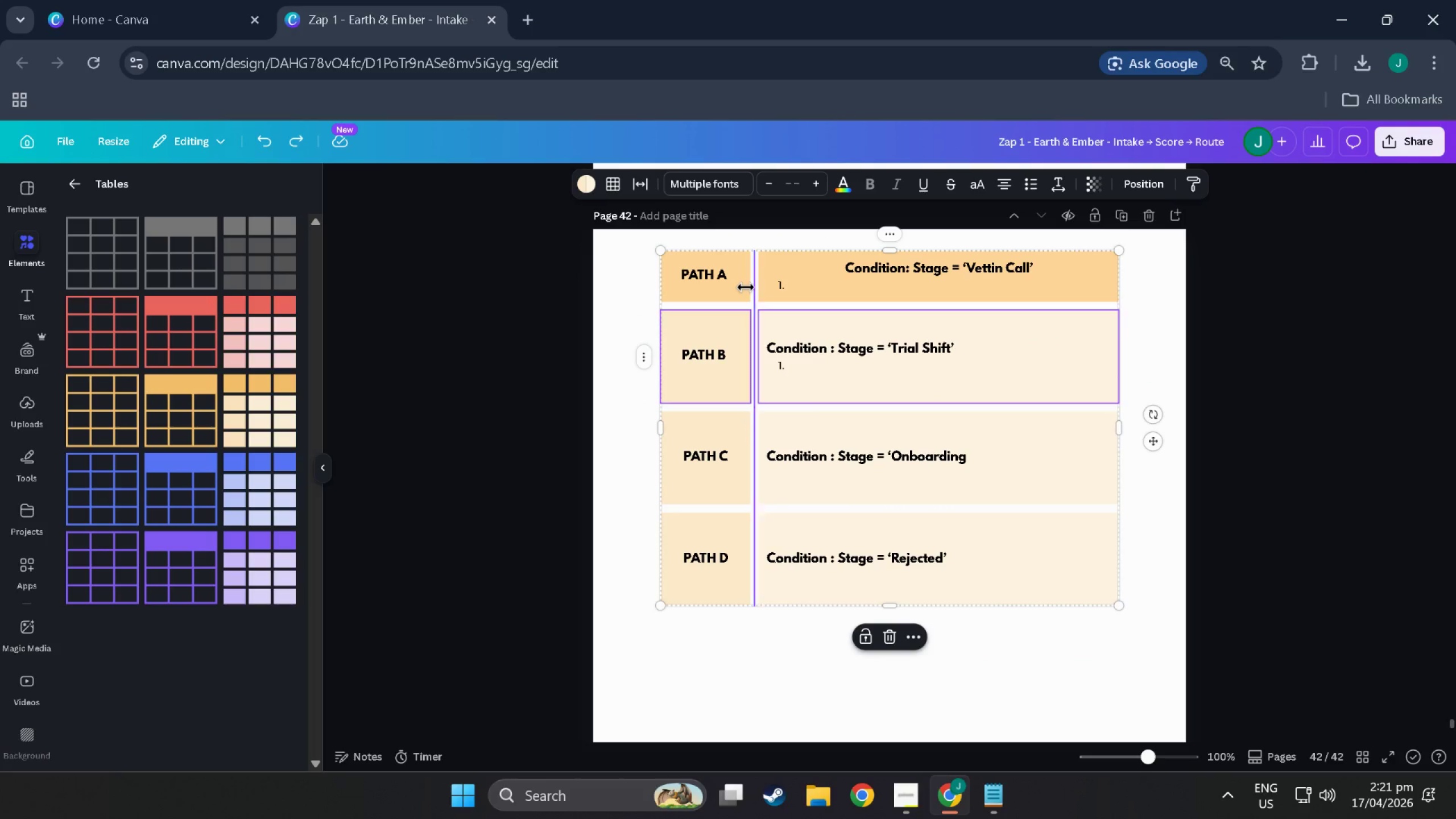 
left_click([731, 283])
 